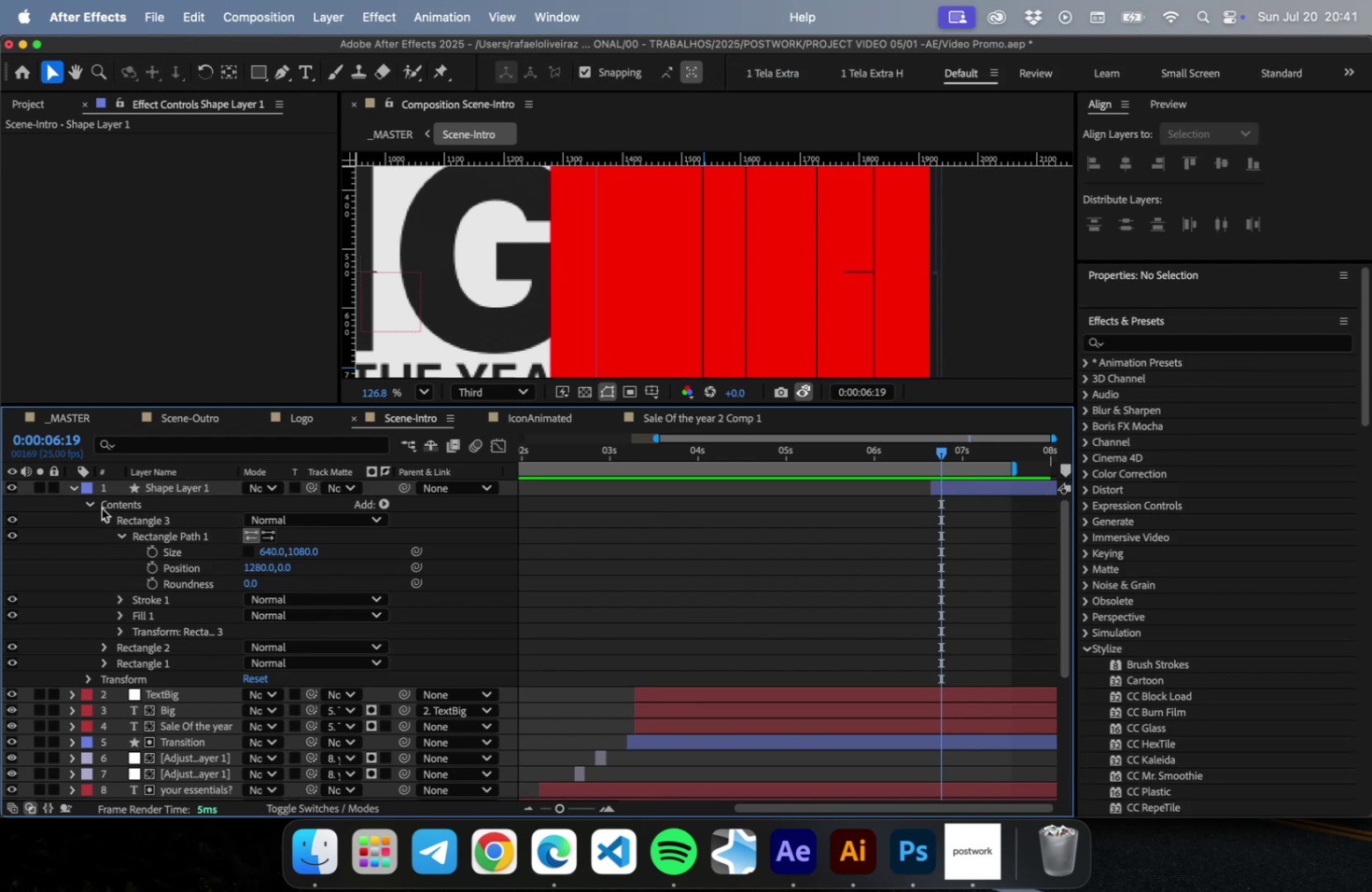 
scroll: coordinate [566, 375], scroll_direction: down, amount: 22.0
 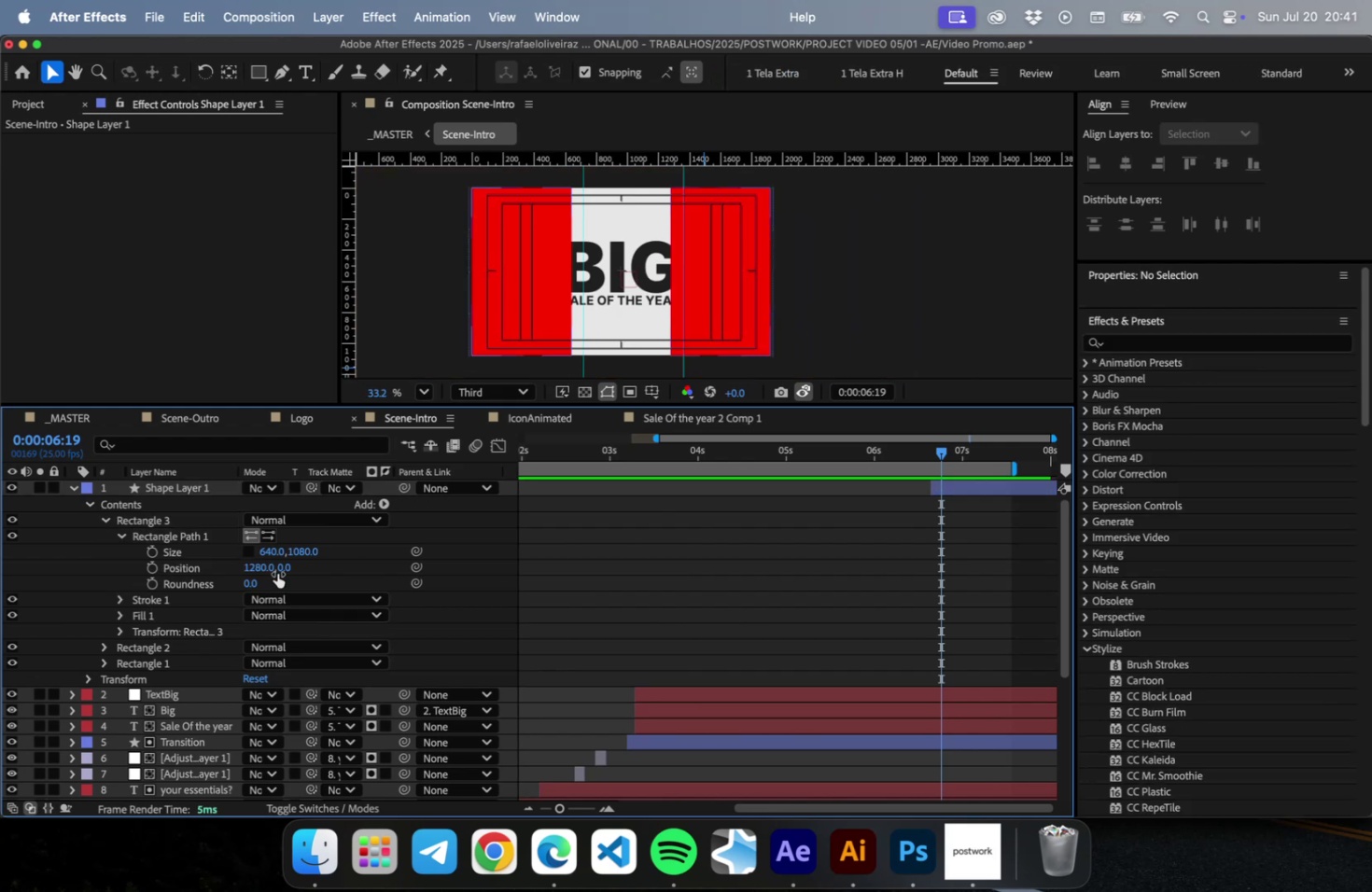 
mouse_move([136, 656])
 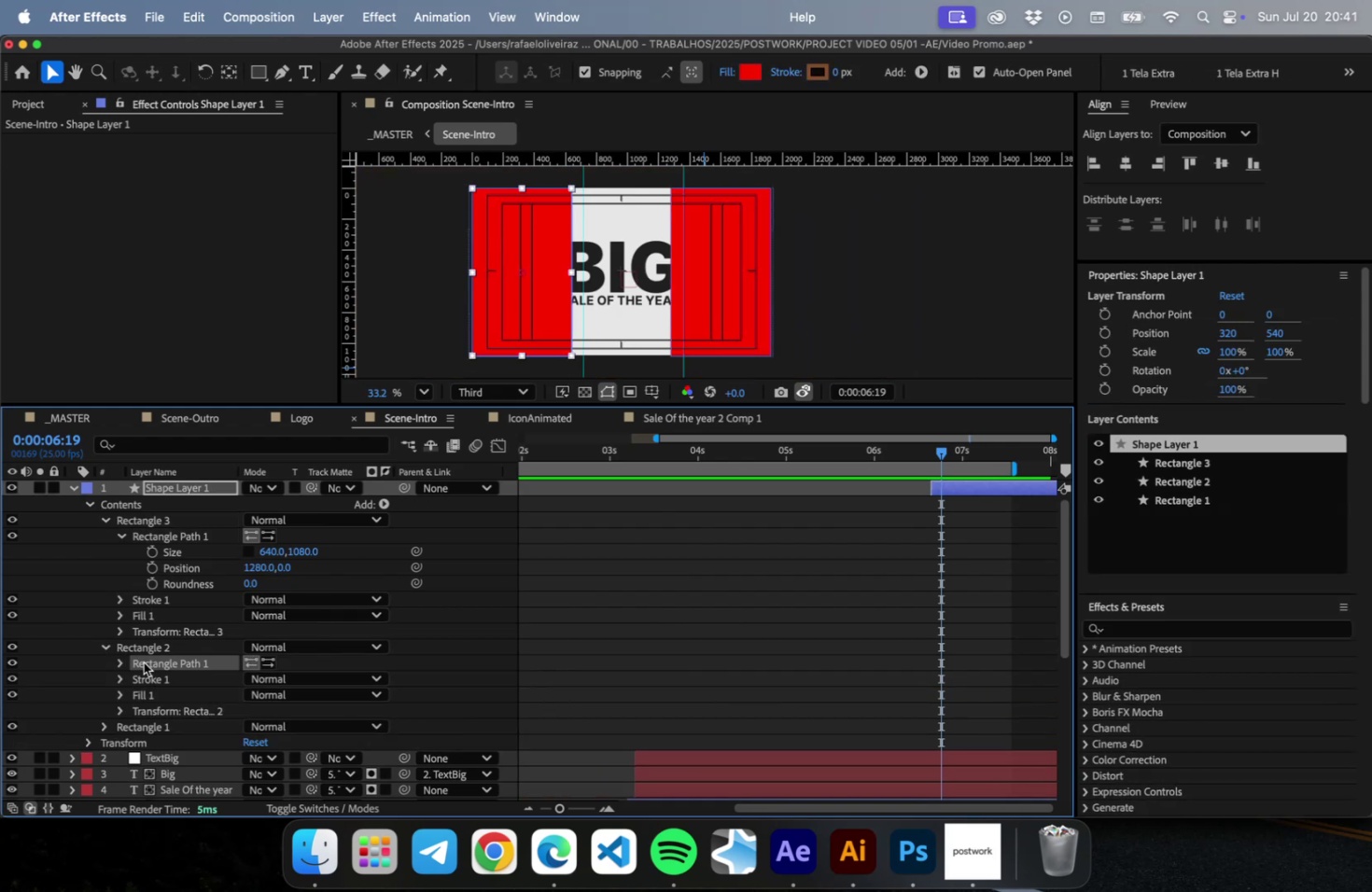 
left_click([144, 662])
 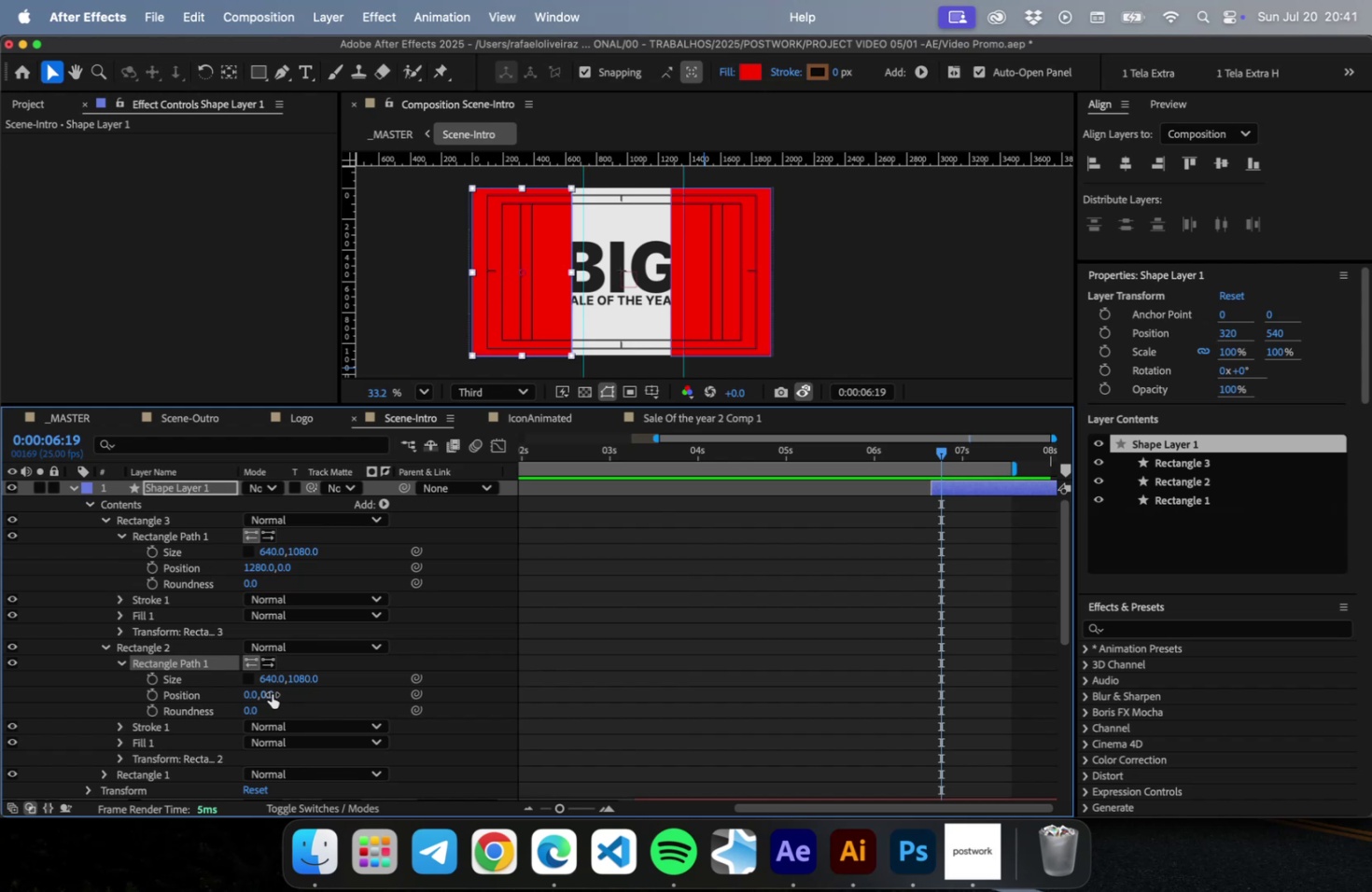 
wait(5.73)
 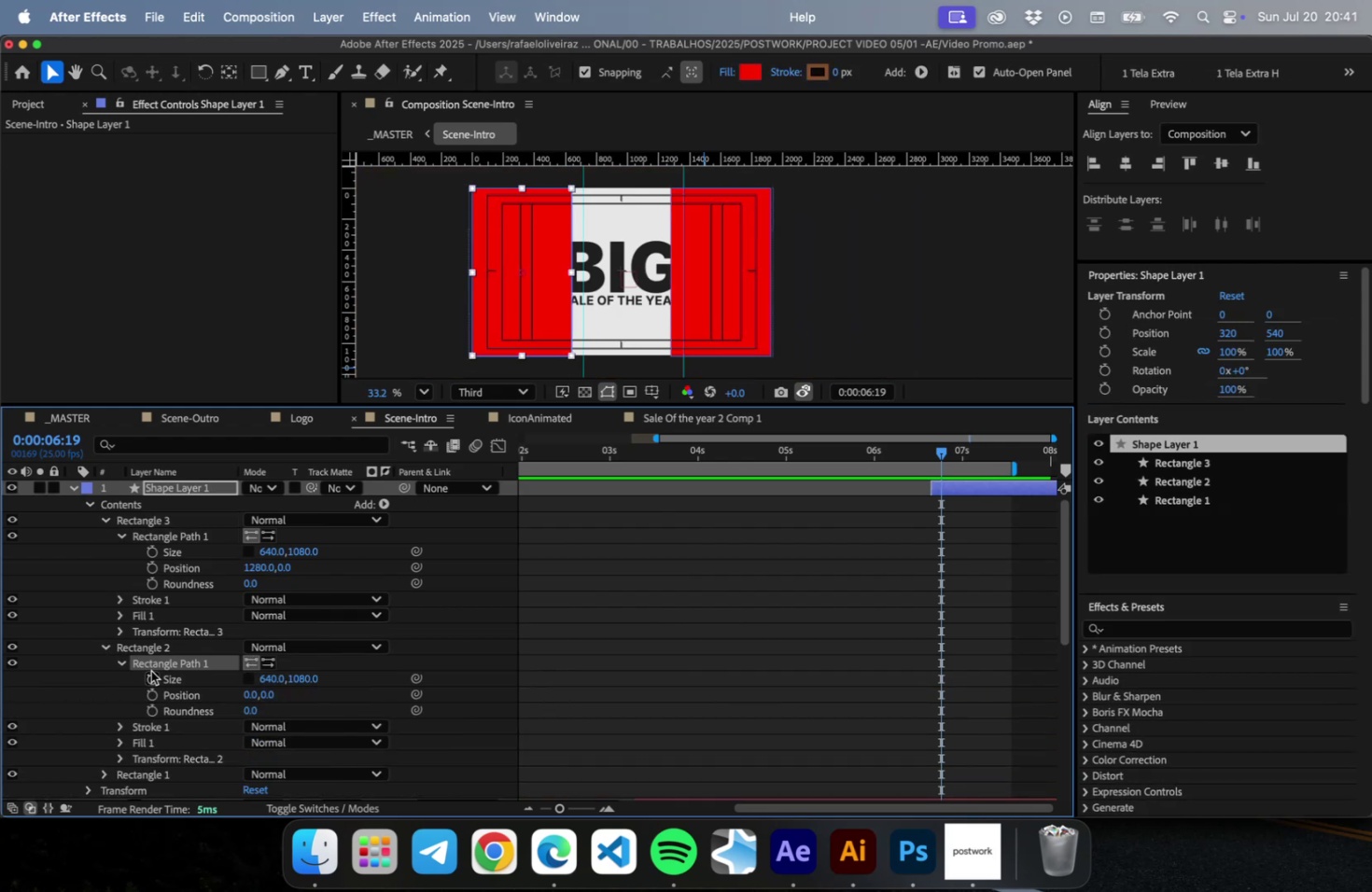 
left_click_drag(start_coordinate=[250, 695], to_coordinate=[843, 687])
 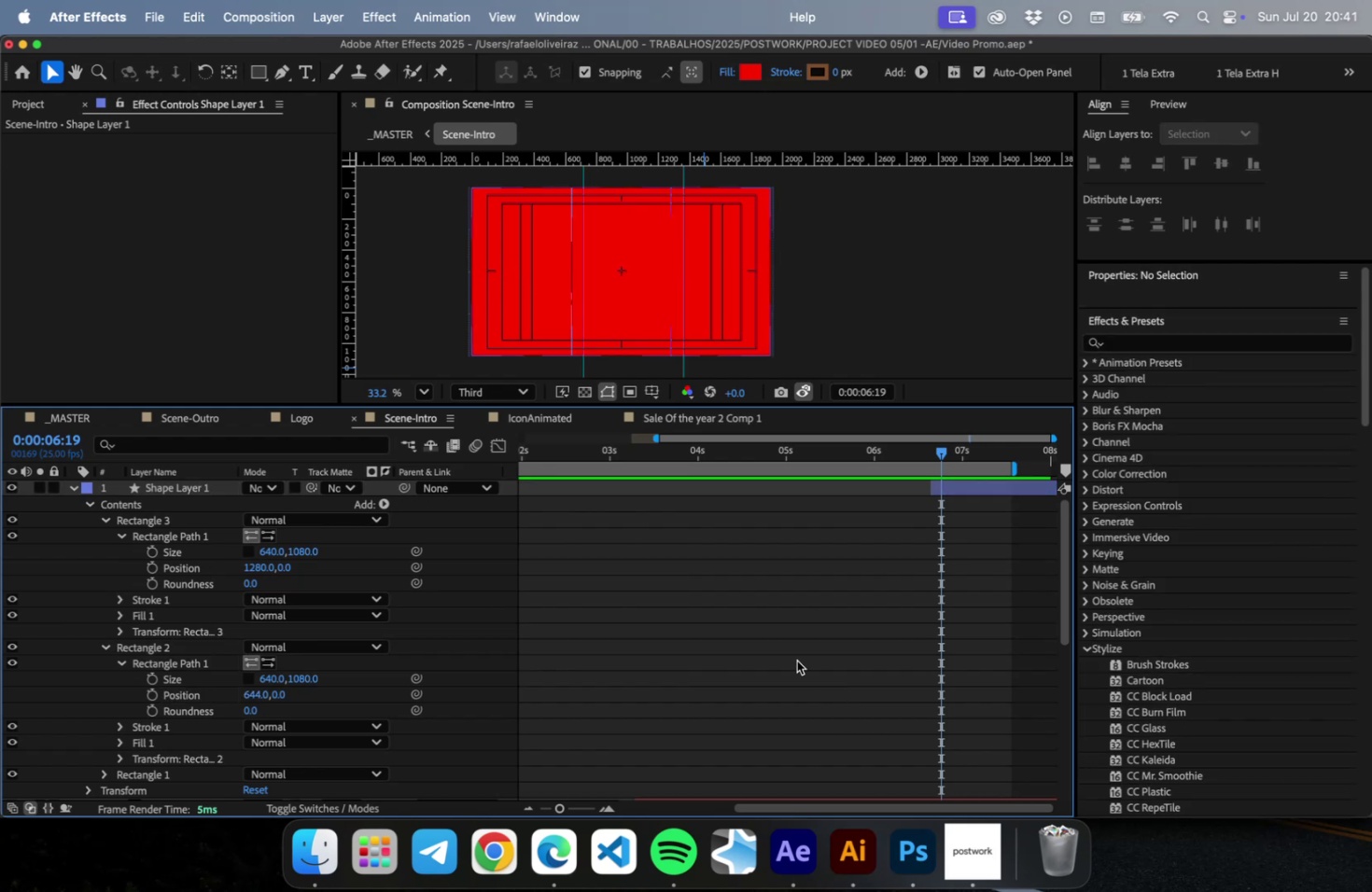 
left_click([797, 660])
 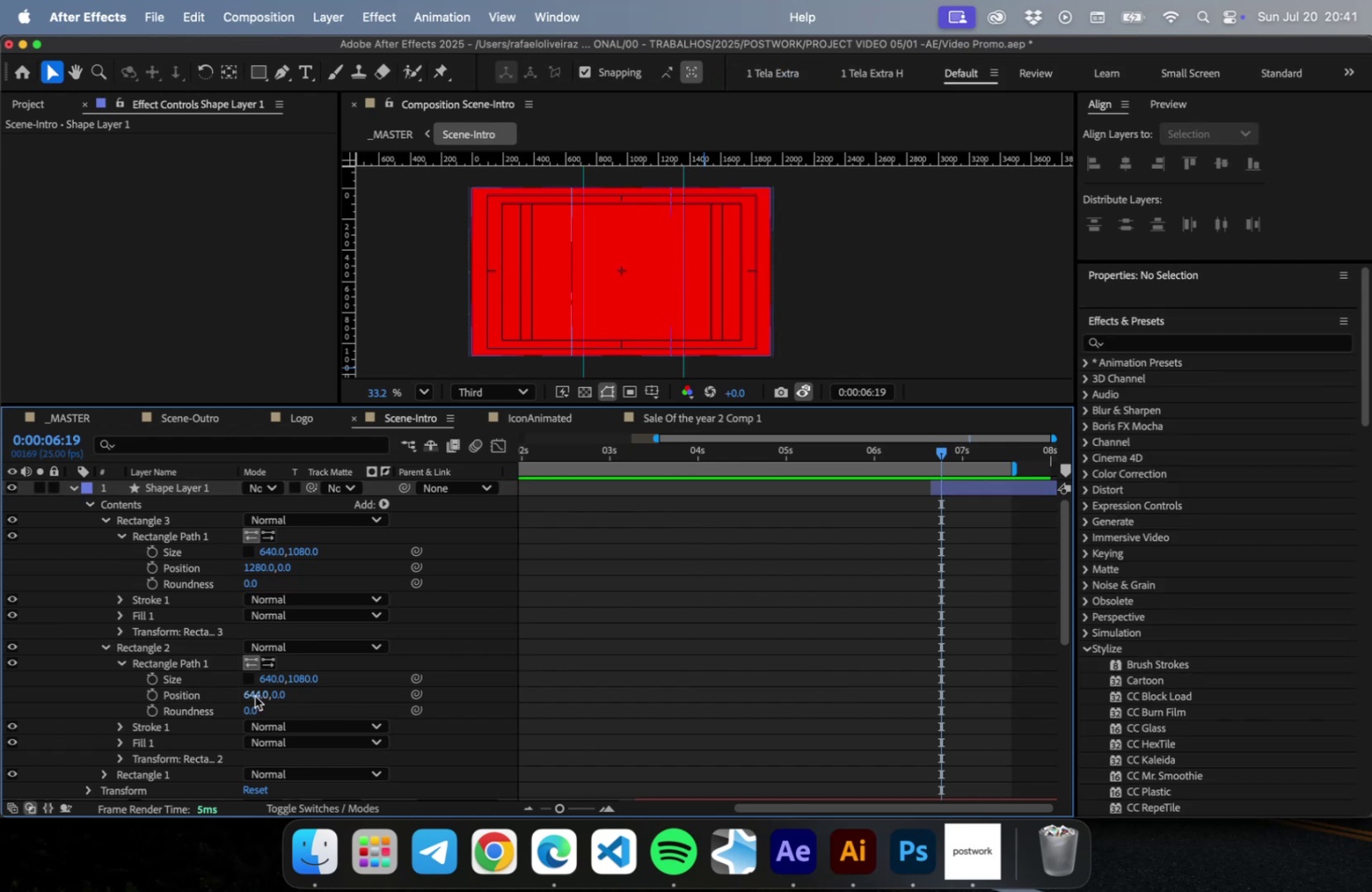 
key(ArrowDown)
 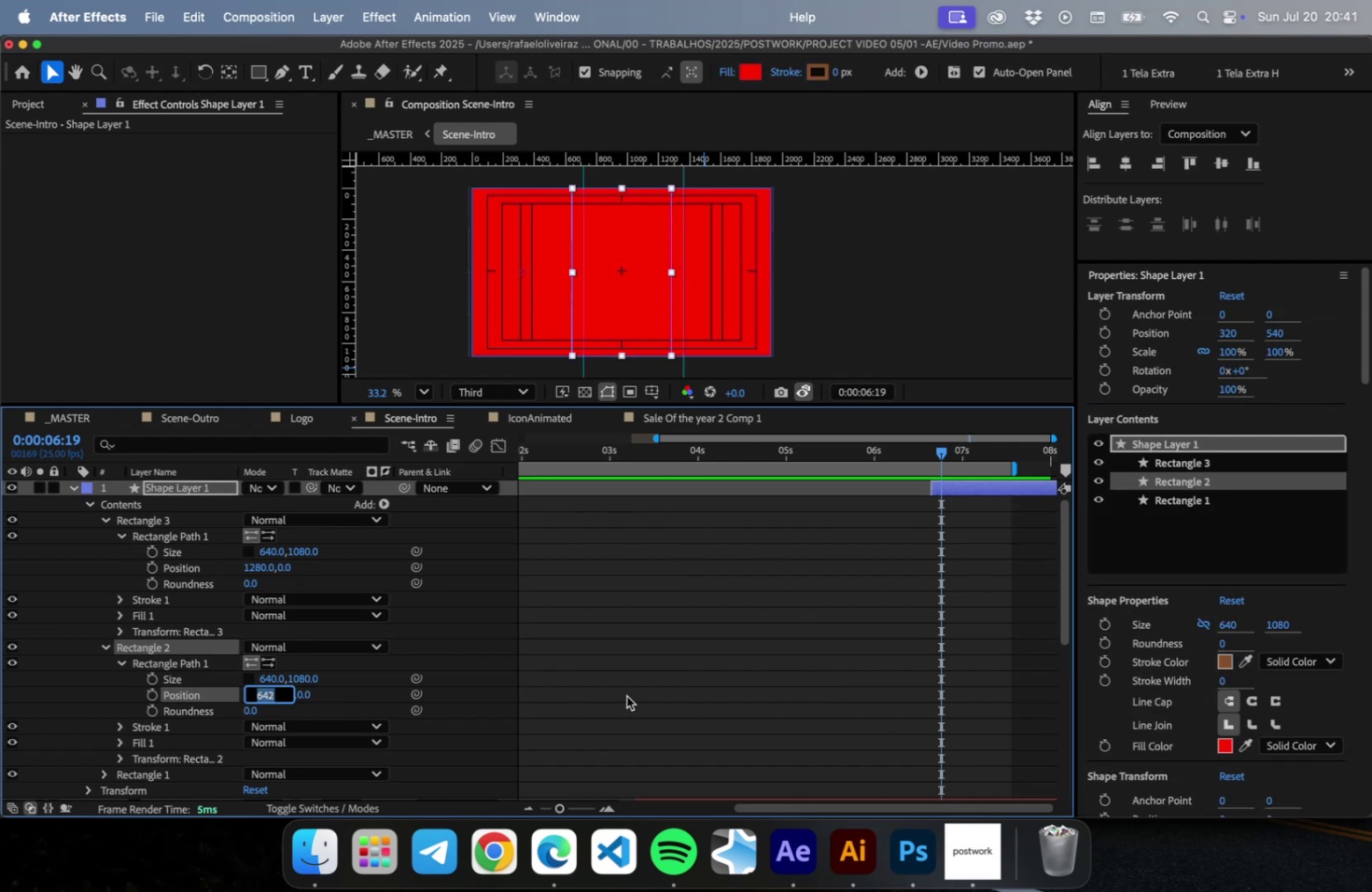 
key(ArrowDown)
 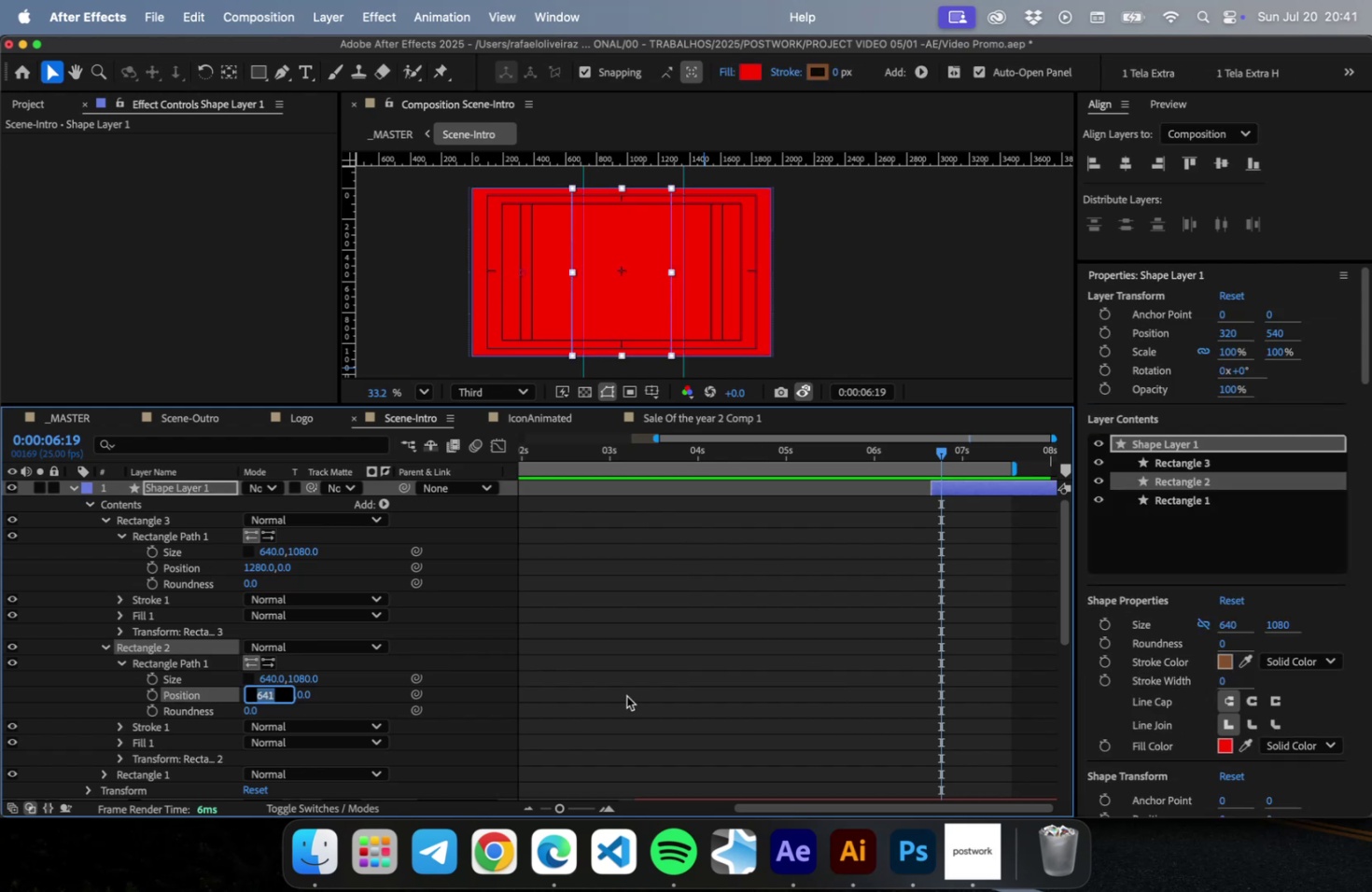 
key(ArrowDown)
 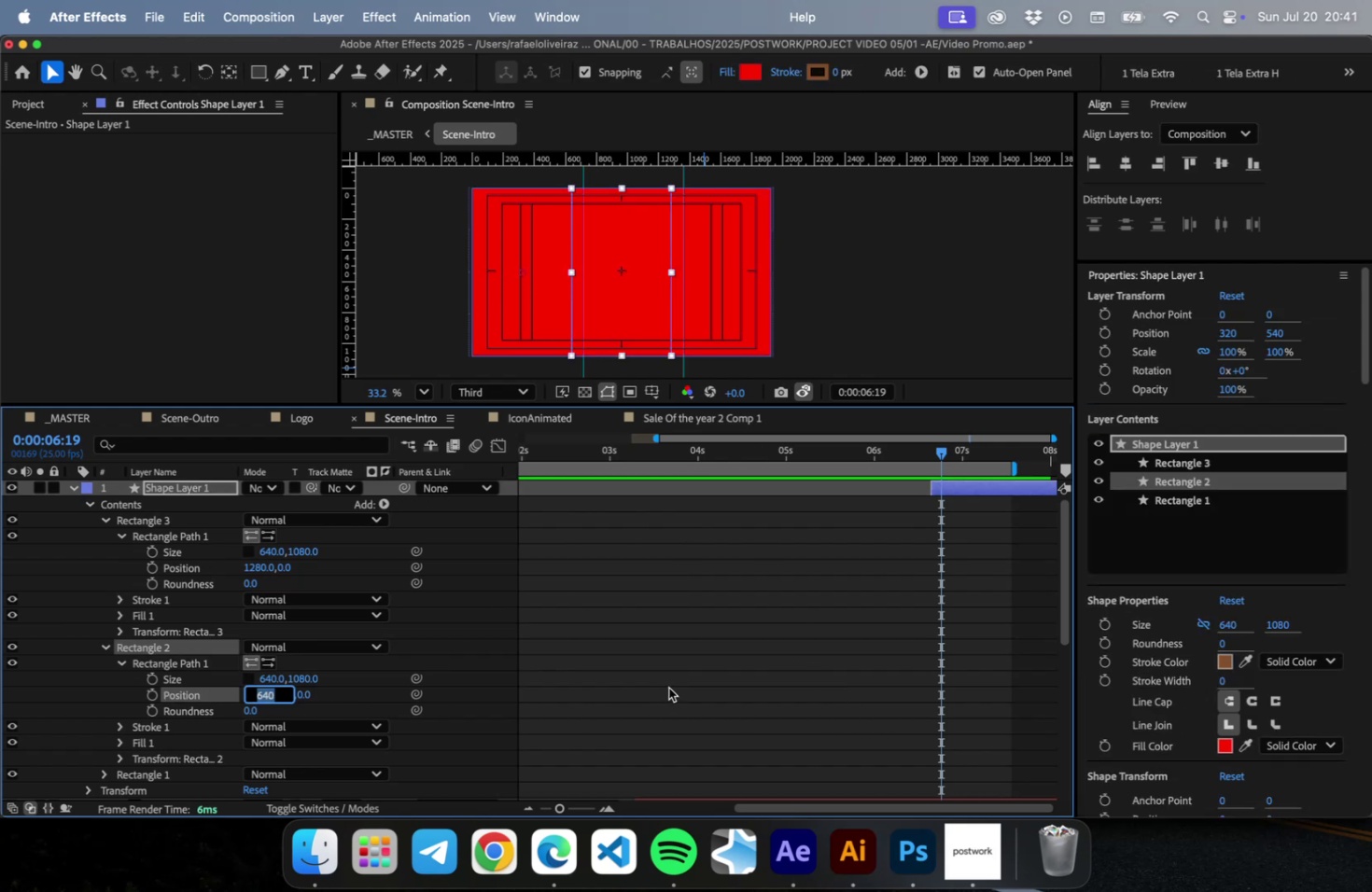 
key(ArrowDown)
 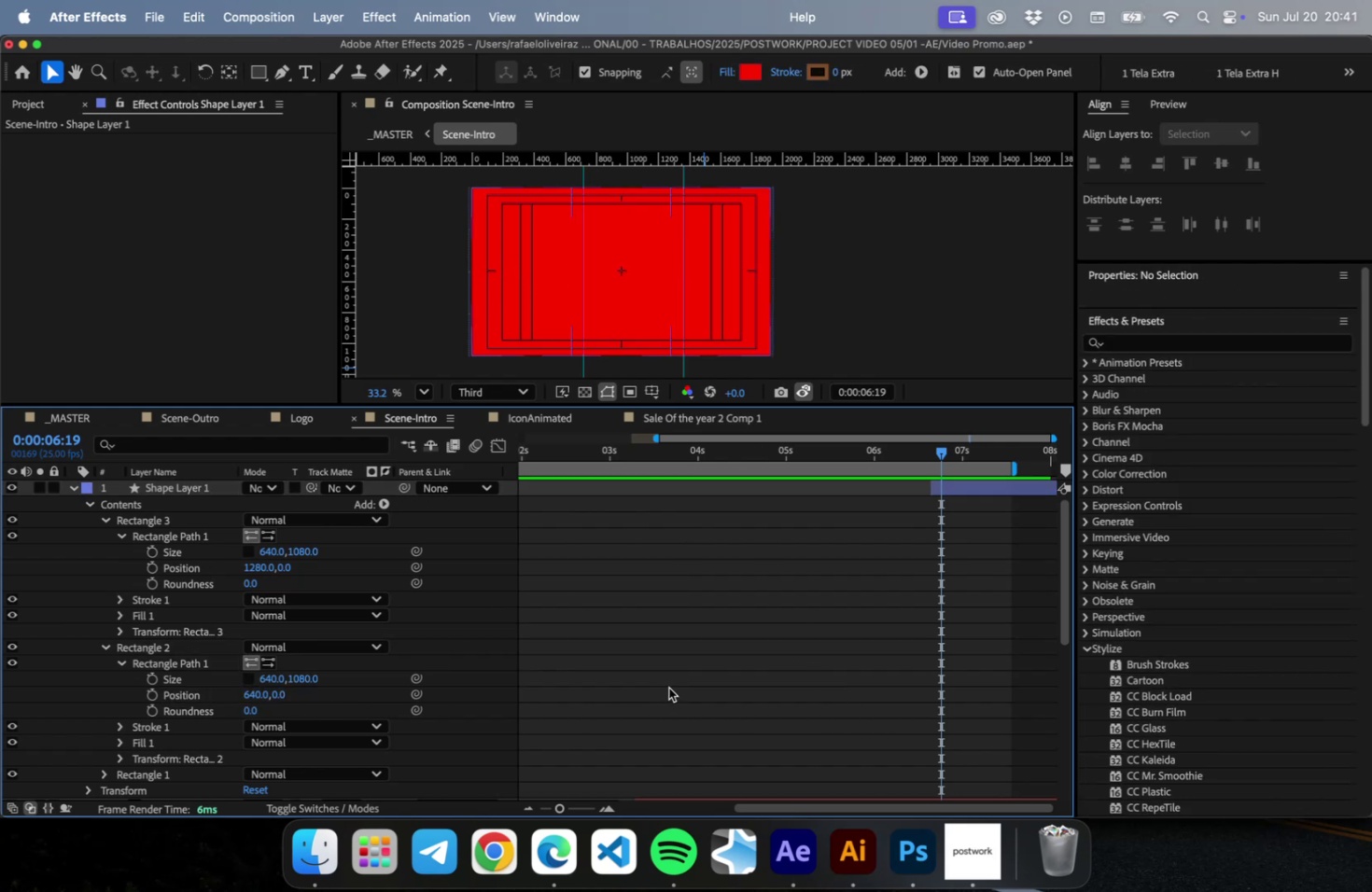 
left_click([668, 687])
 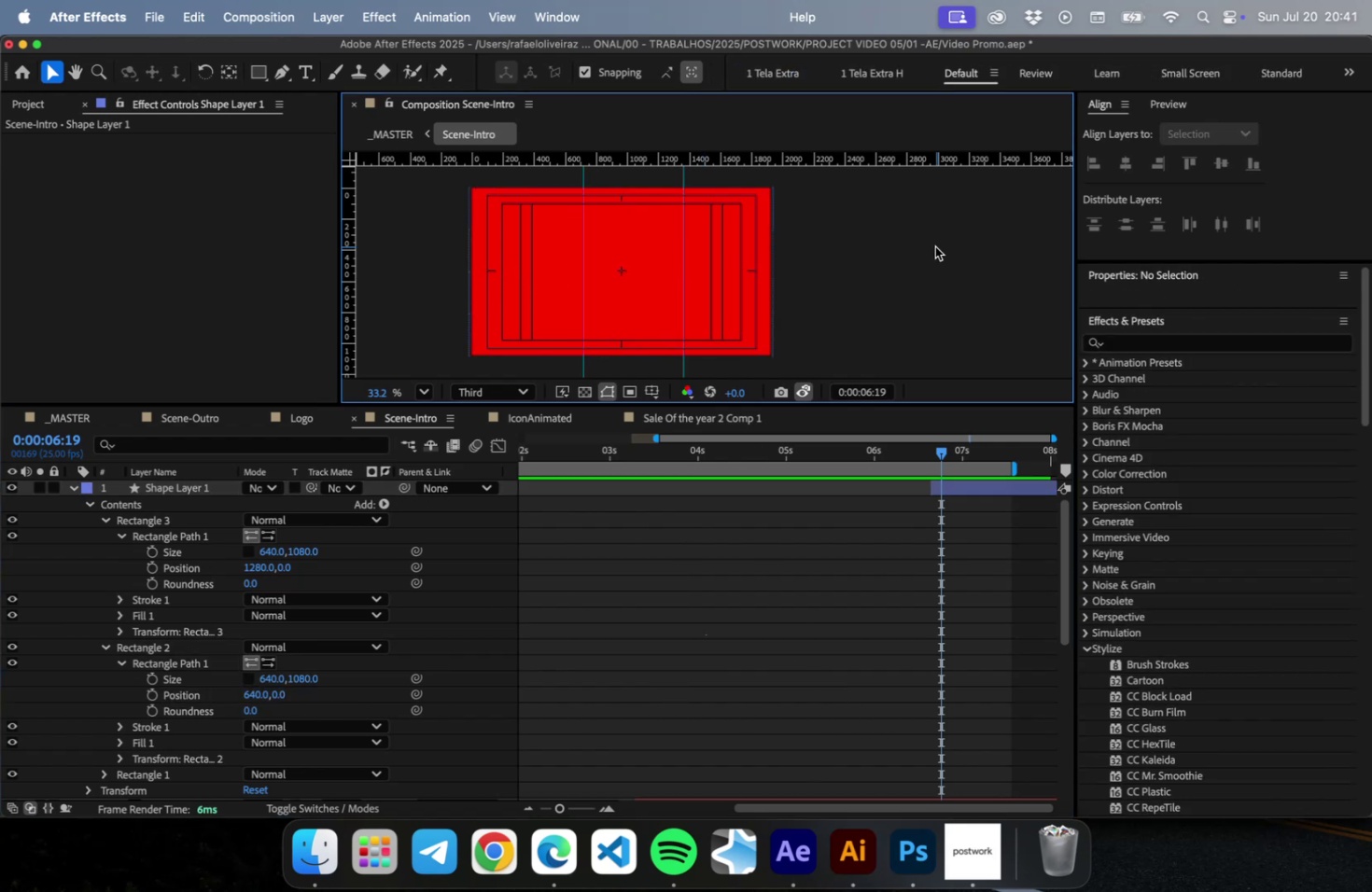 
scroll: coordinate [647, 271], scroll_direction: up, amount: 15.0
 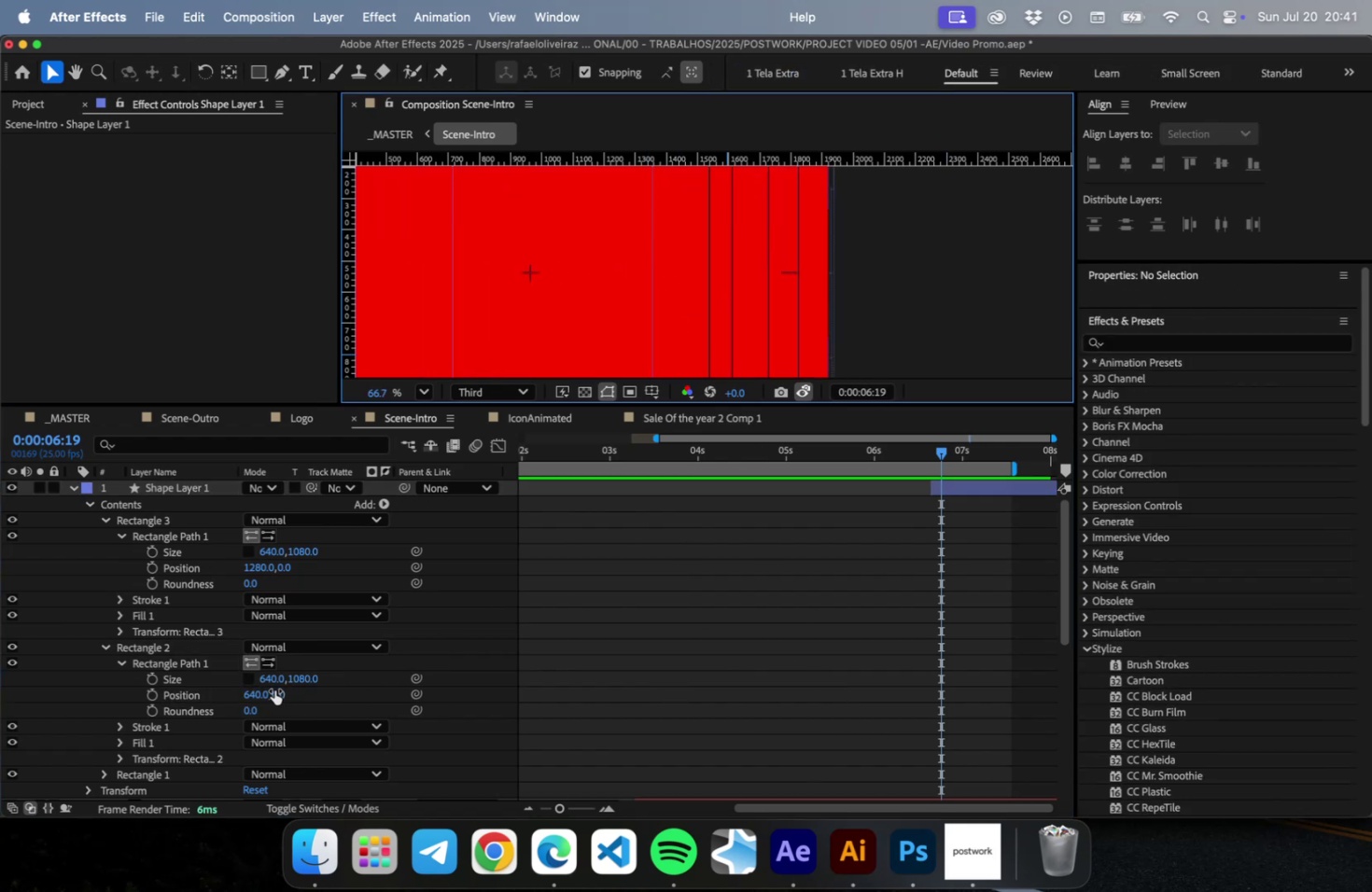 
left_click([269, 683])
 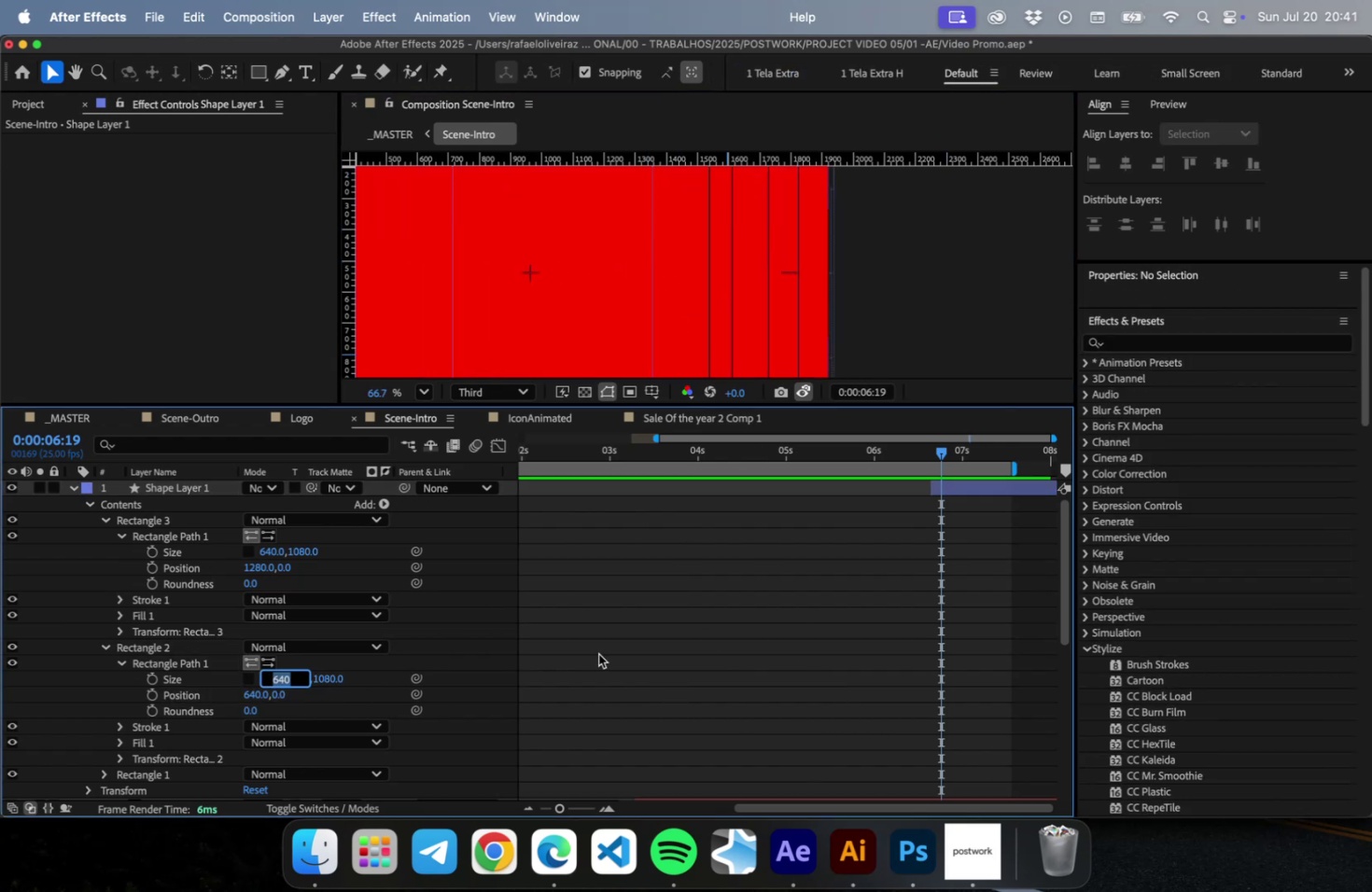 
key(ArrowUp)
 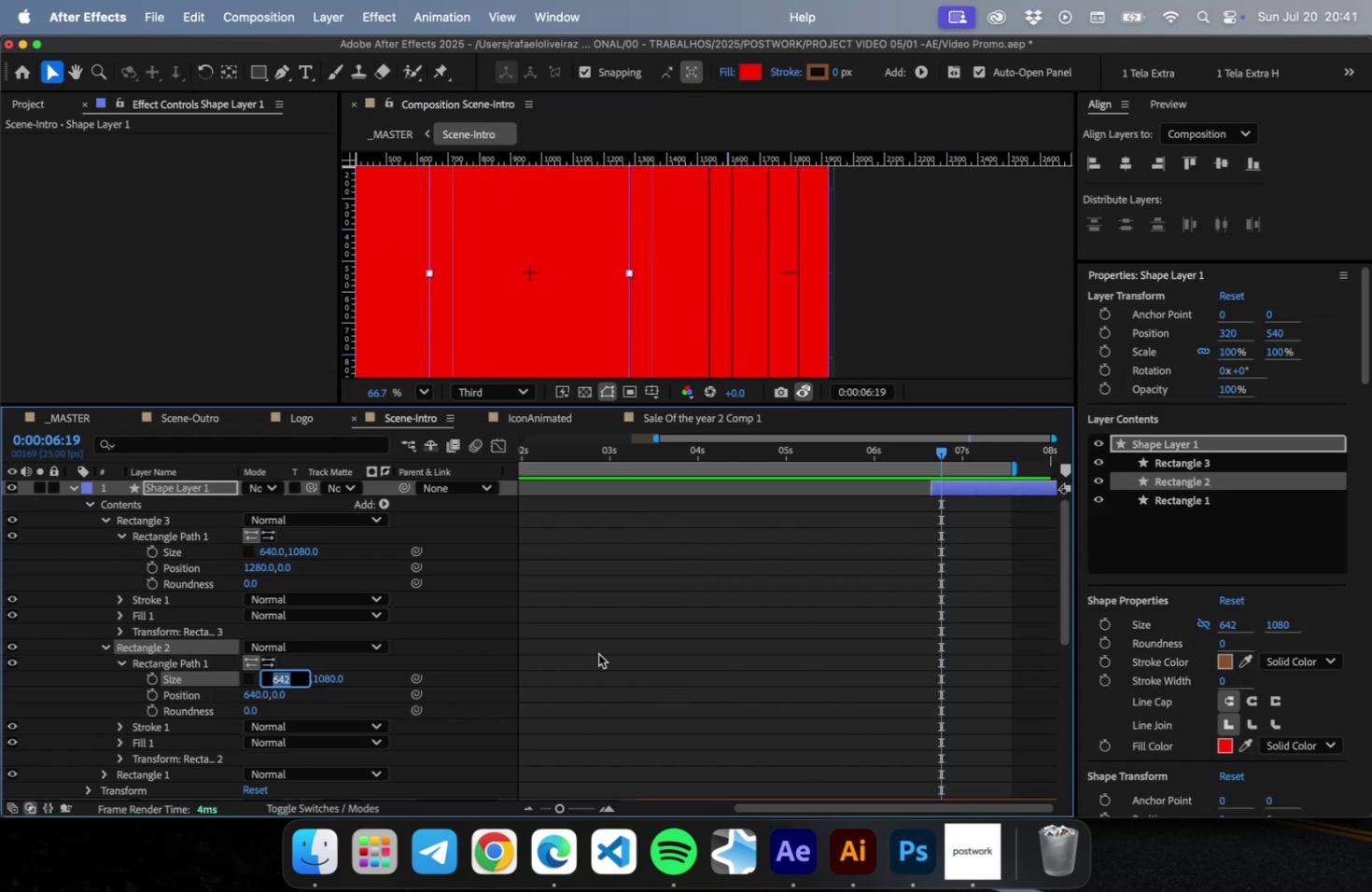 
key(ArrowUp)
 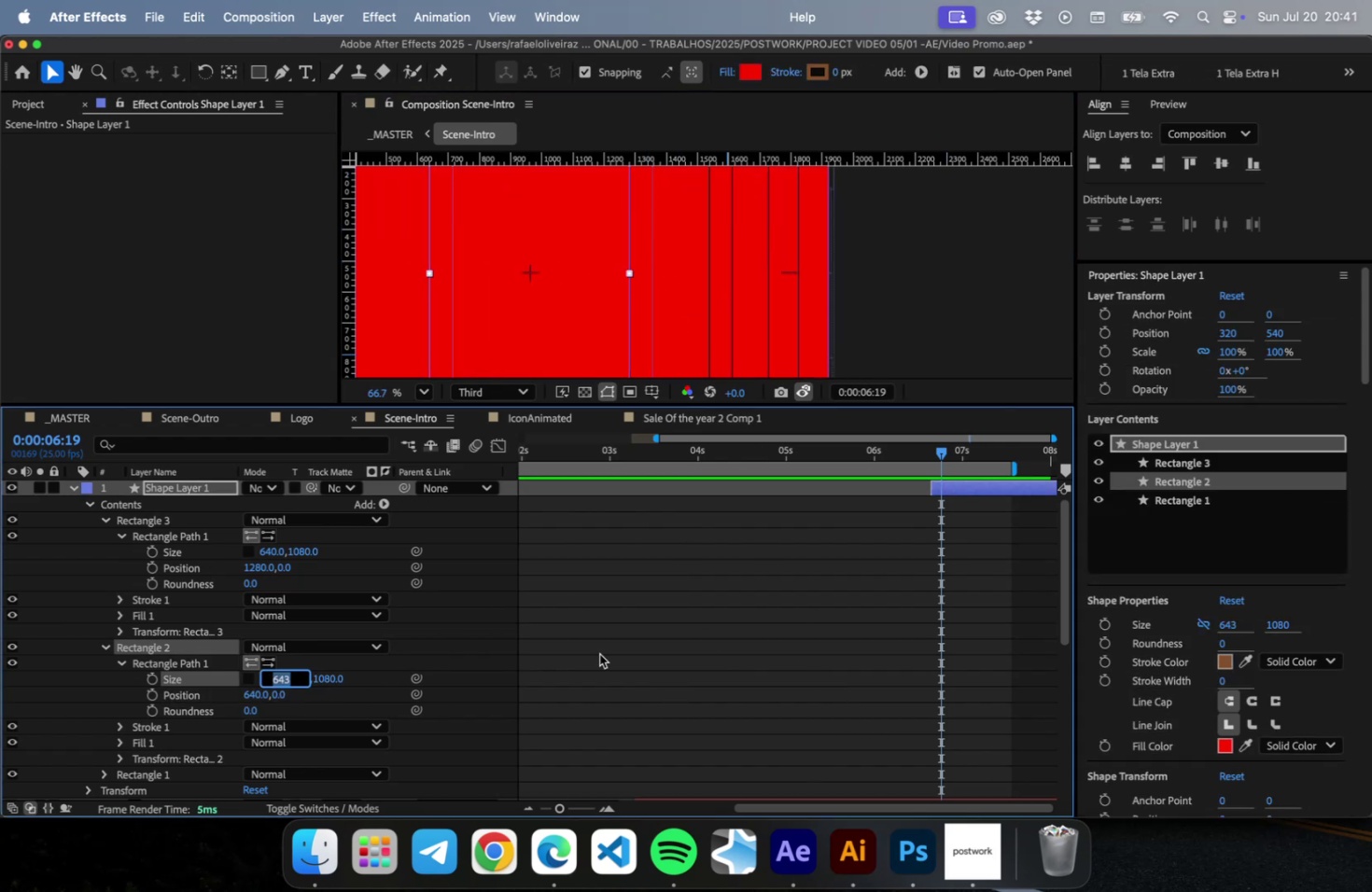 
key(ArrowUp)
 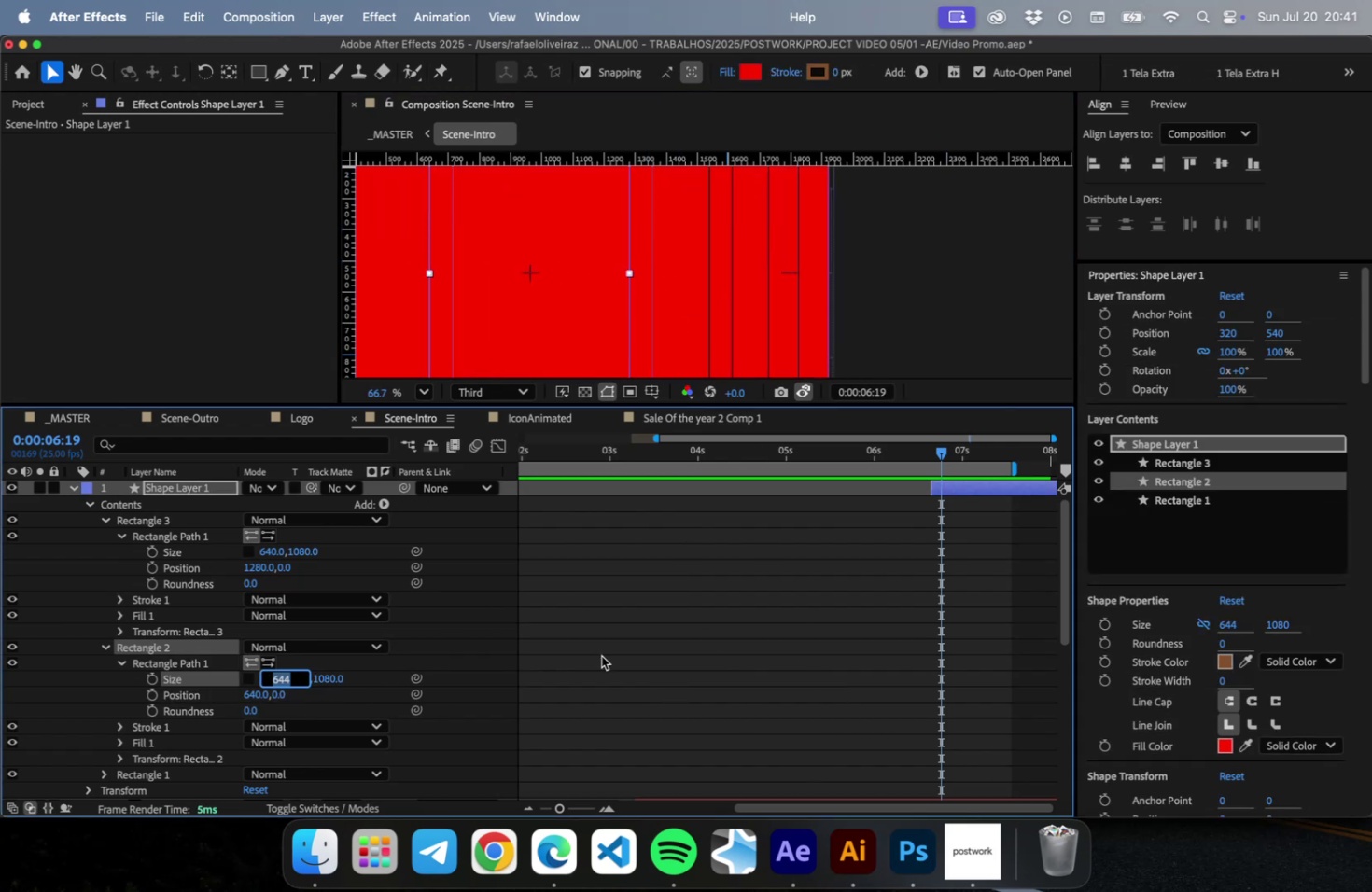 
key(ArrowUp)
 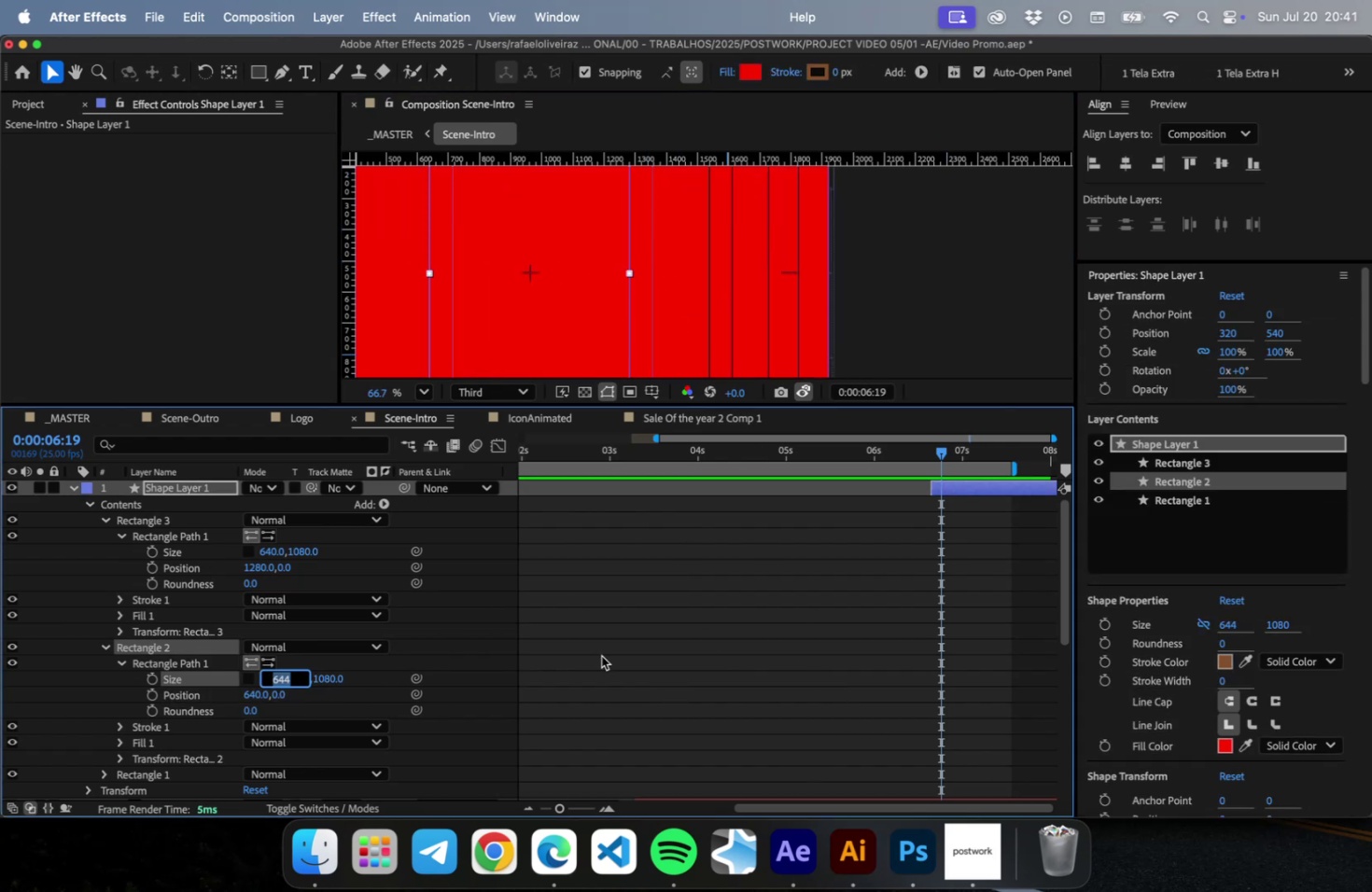 
key(ArrowUp)
 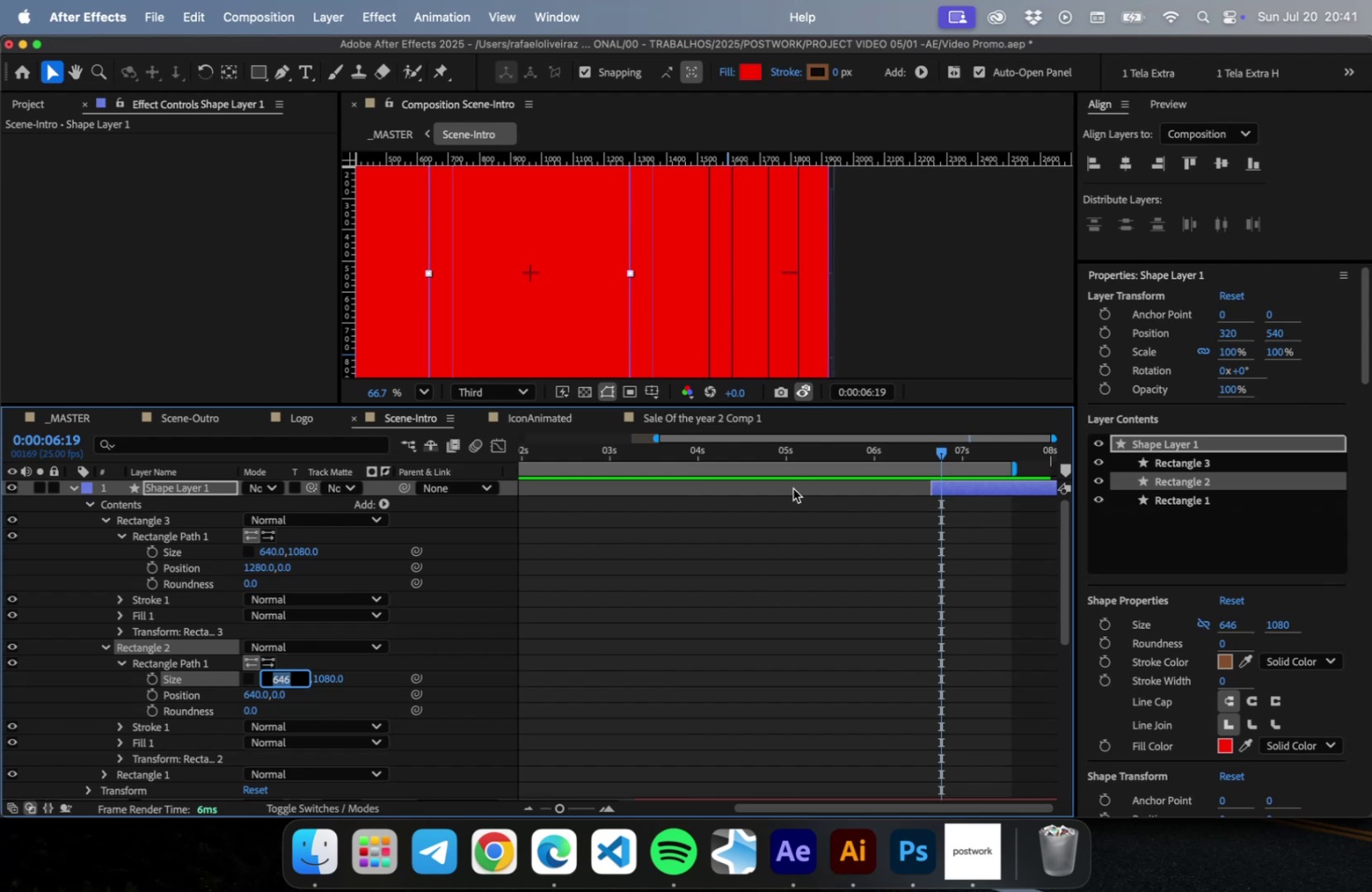 
key(ArrowUp)
 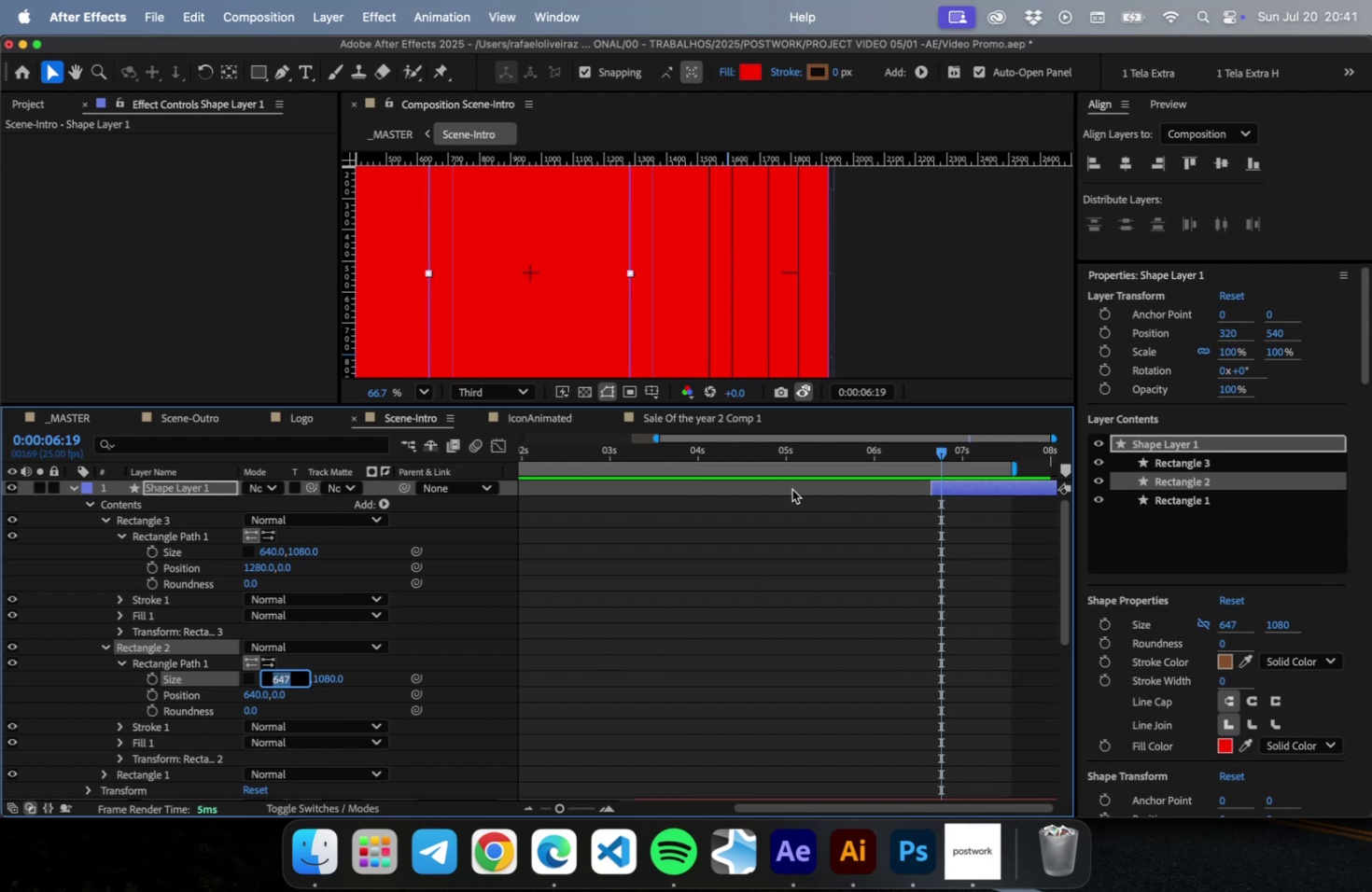 
key(ArrowUp)
 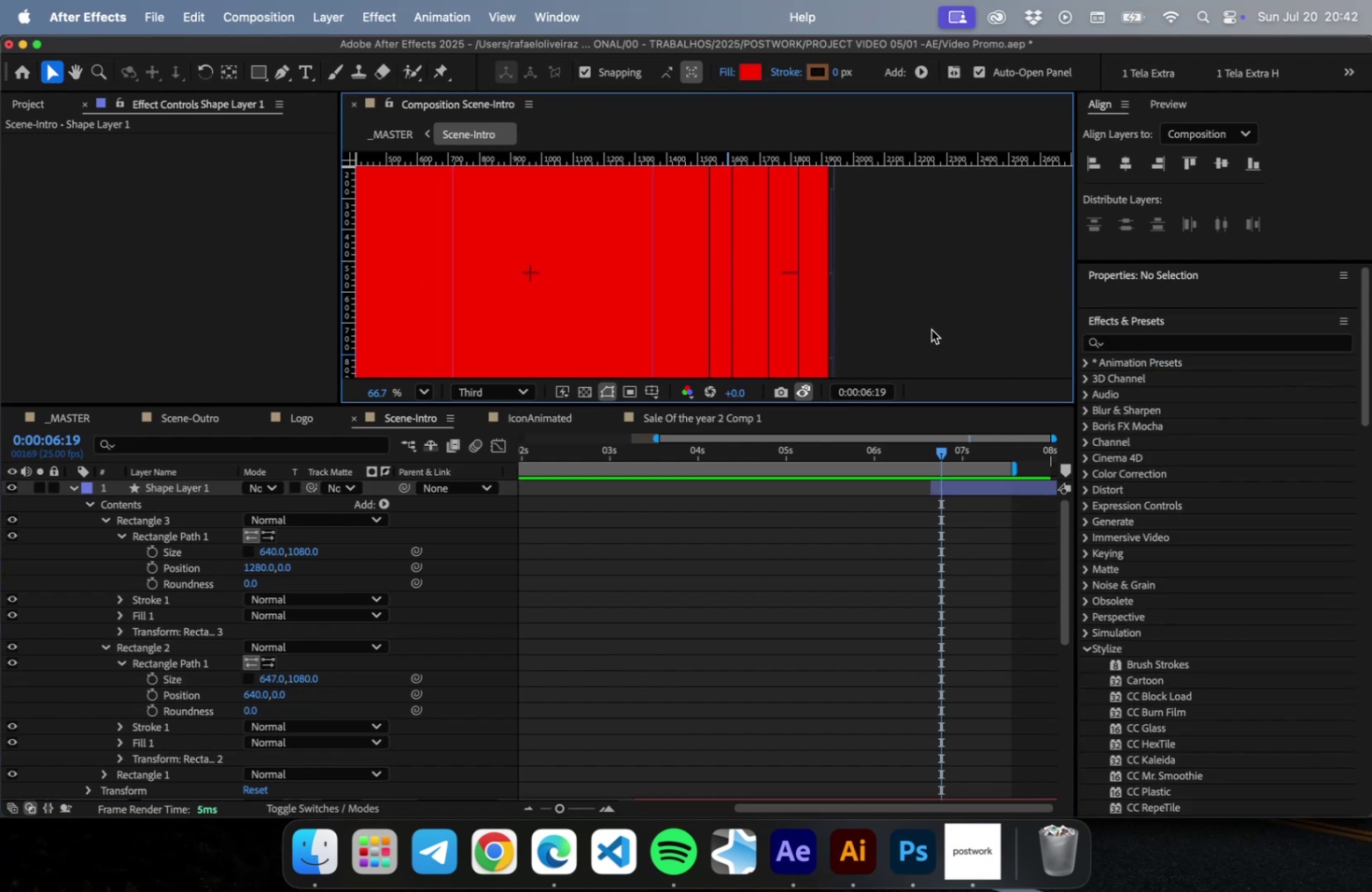 
left_click([931, 329])
 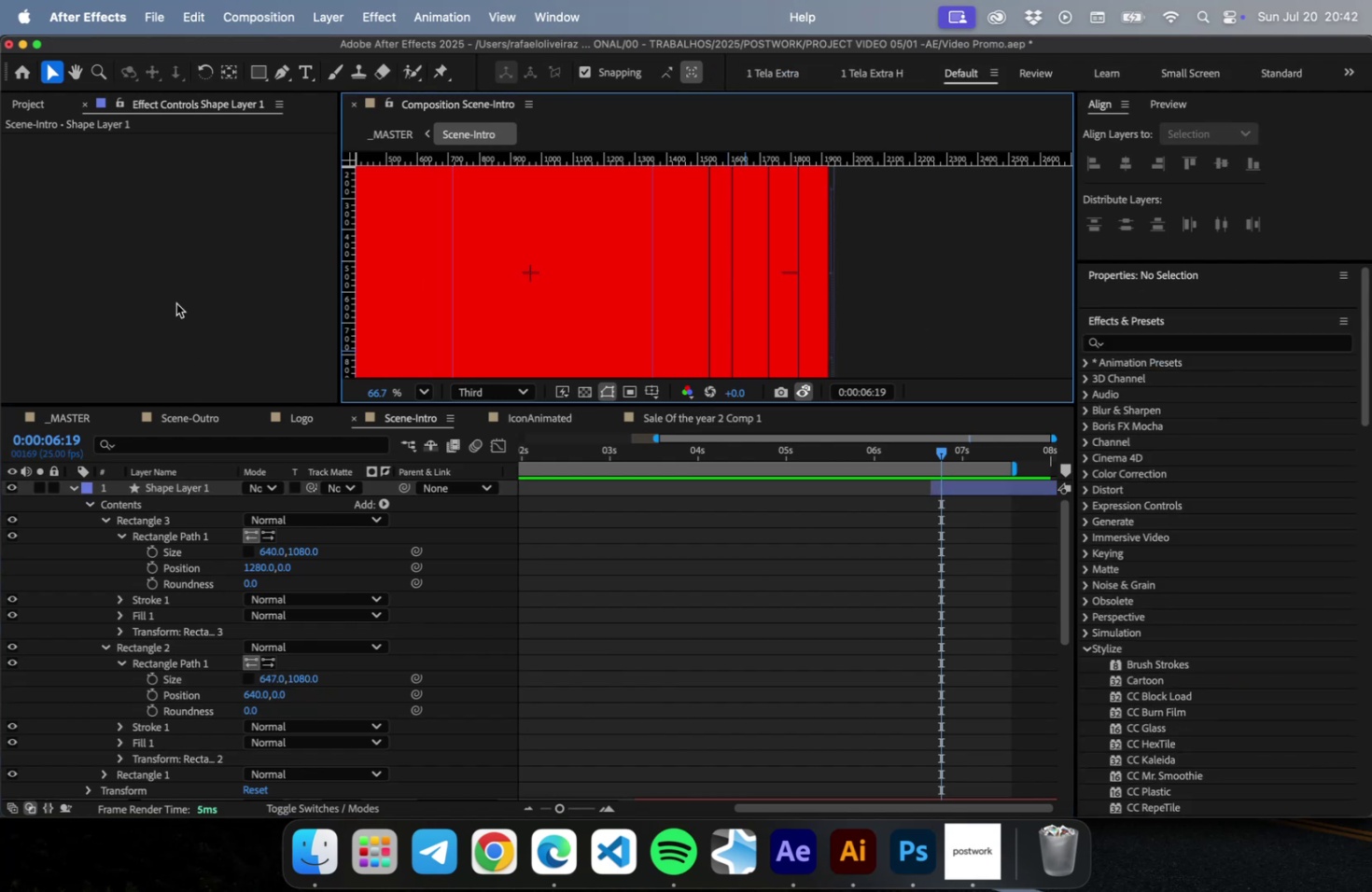 
left_click([132, 248])
 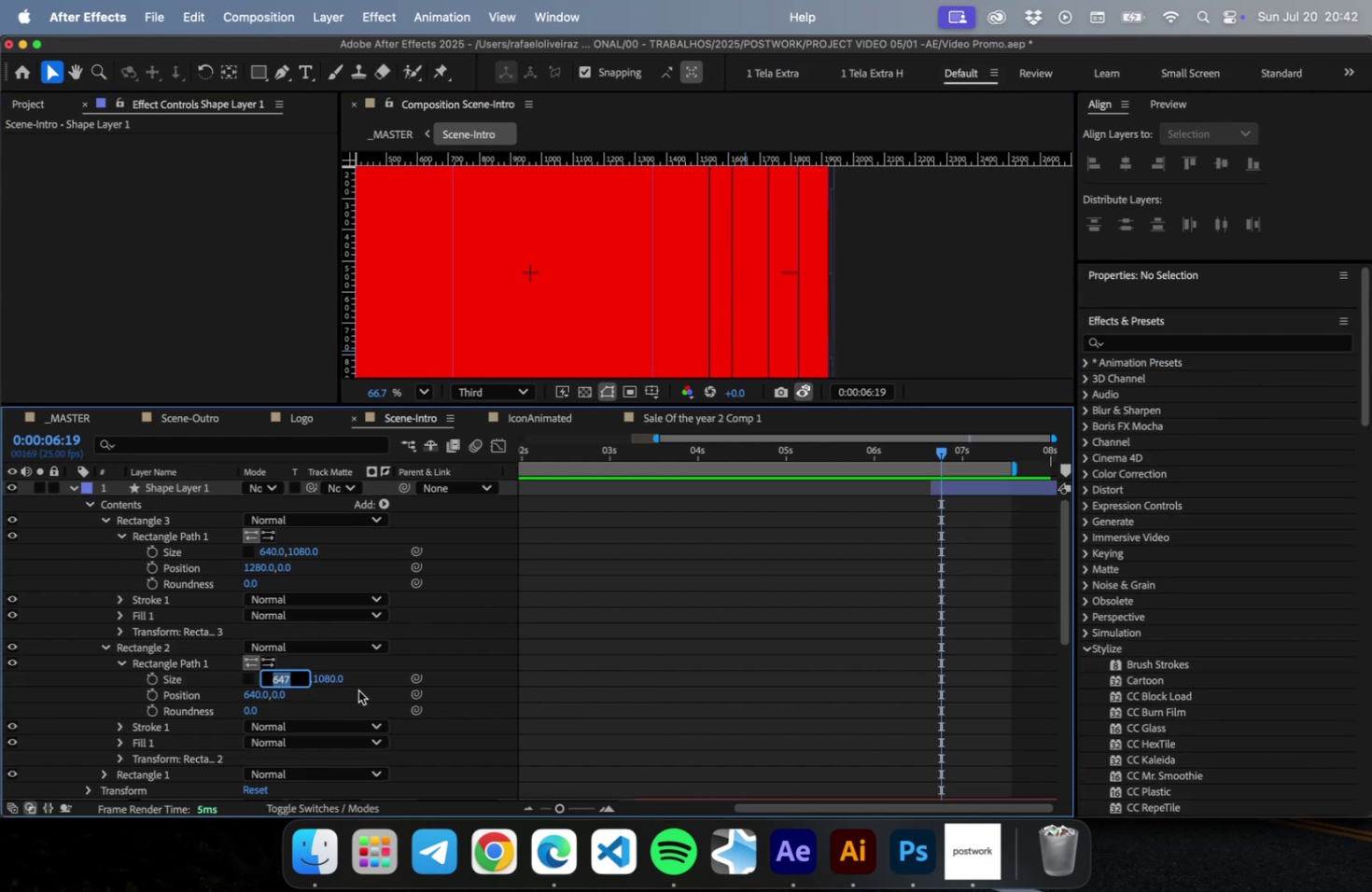 
key(ArrowUp)
 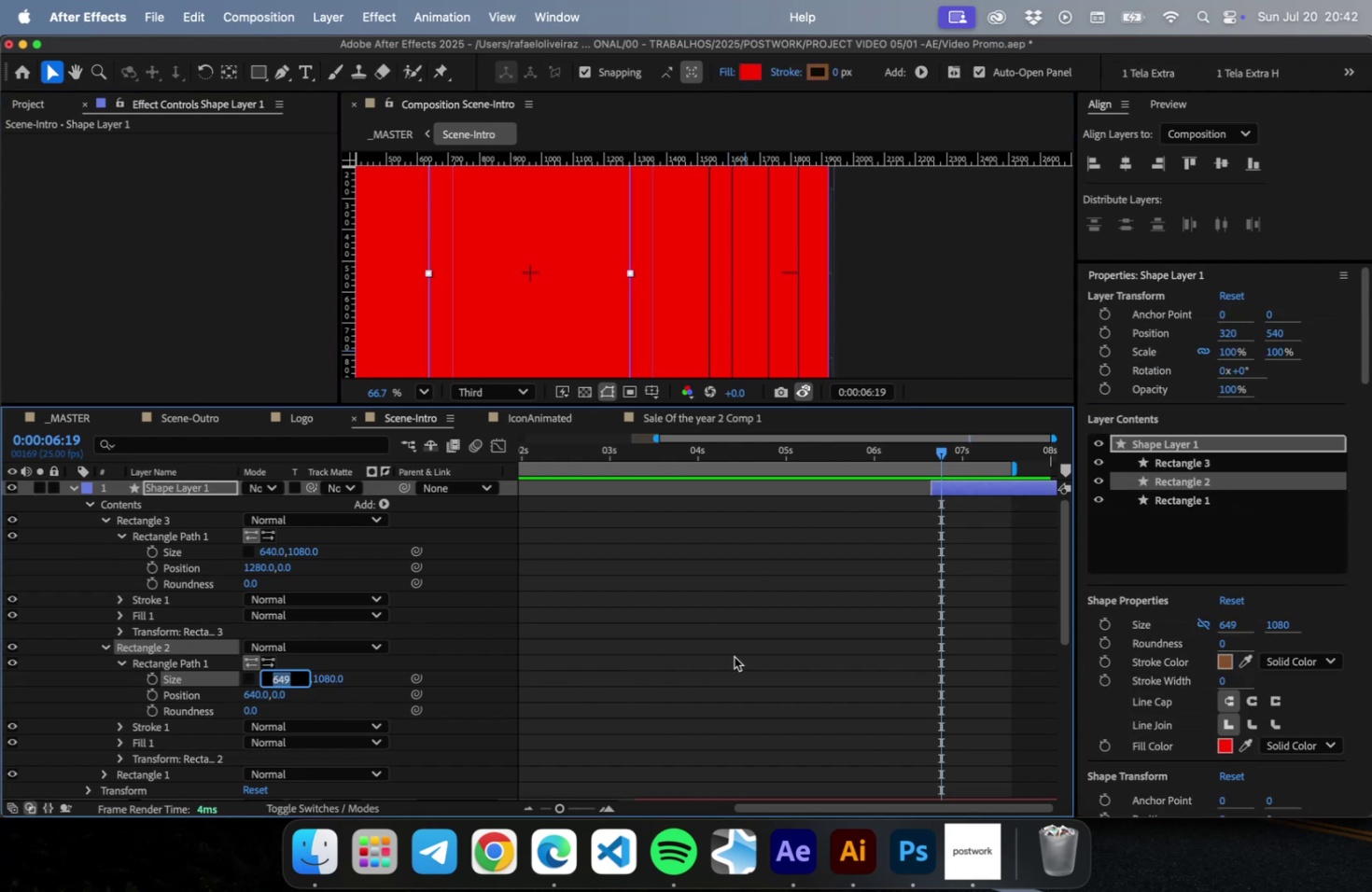 
key(ArrowUp)
 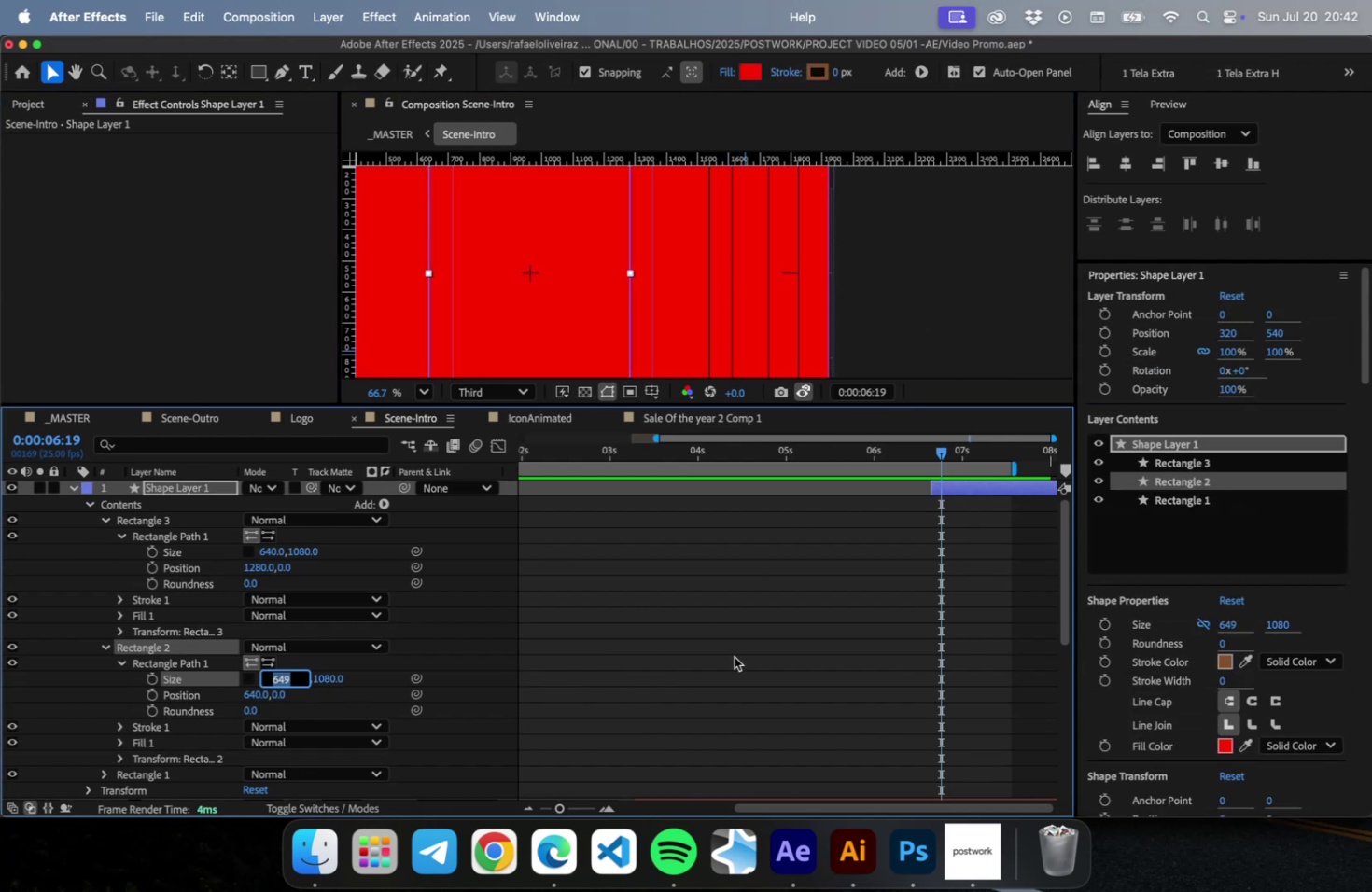 
key(ArrowUp)
 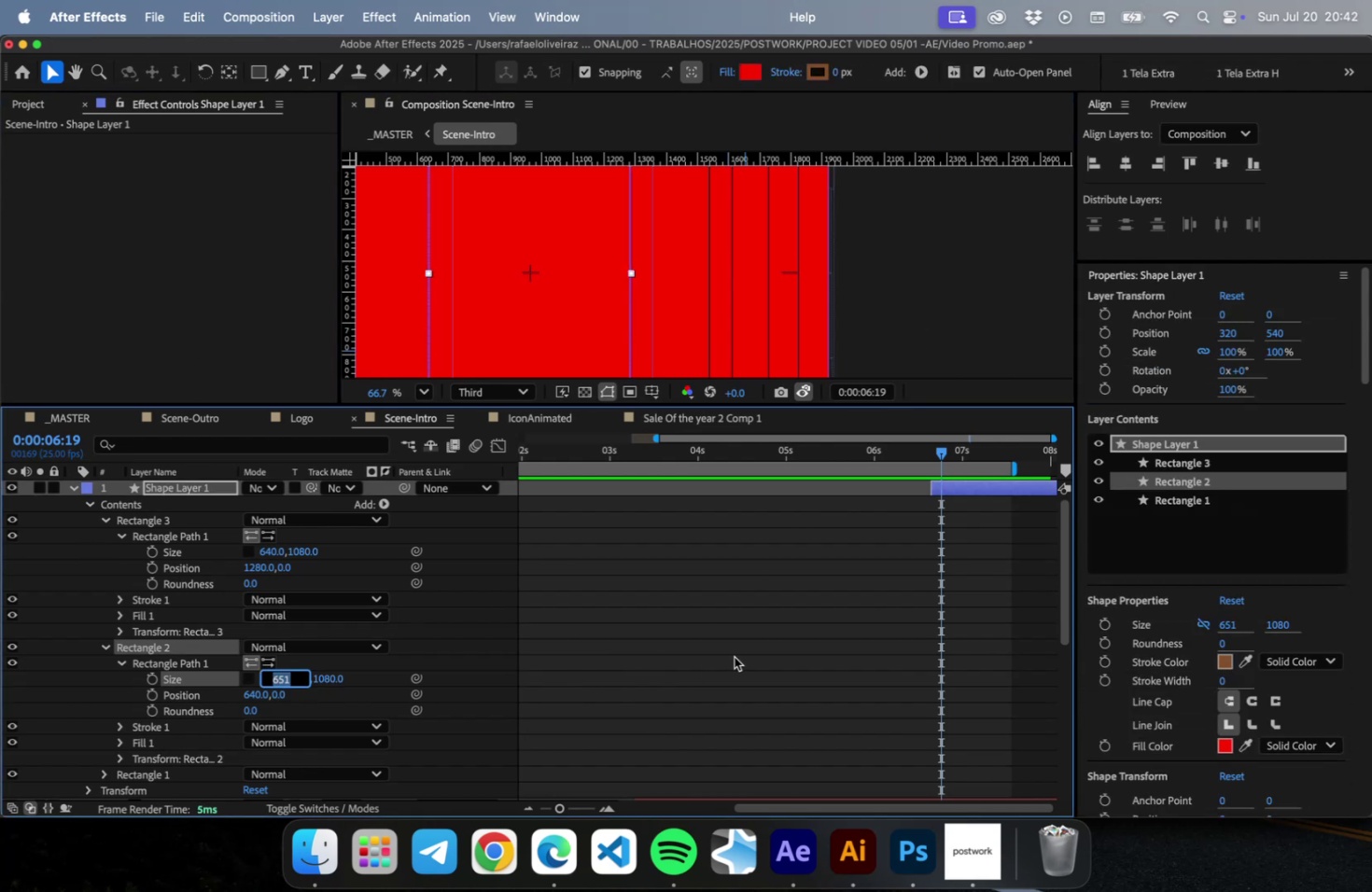 
key(ArrowUp)
 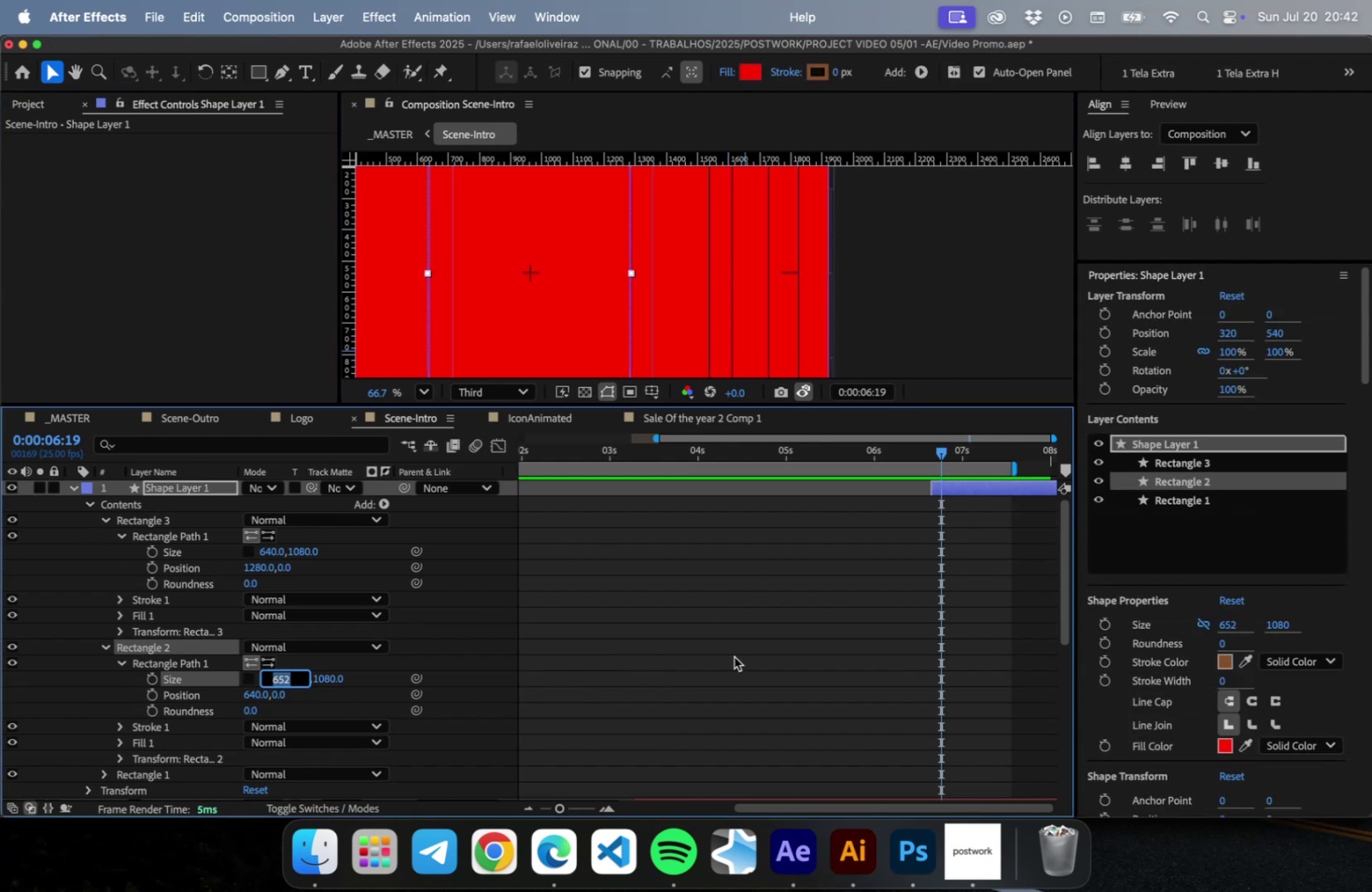 
key(ArrowUp)
 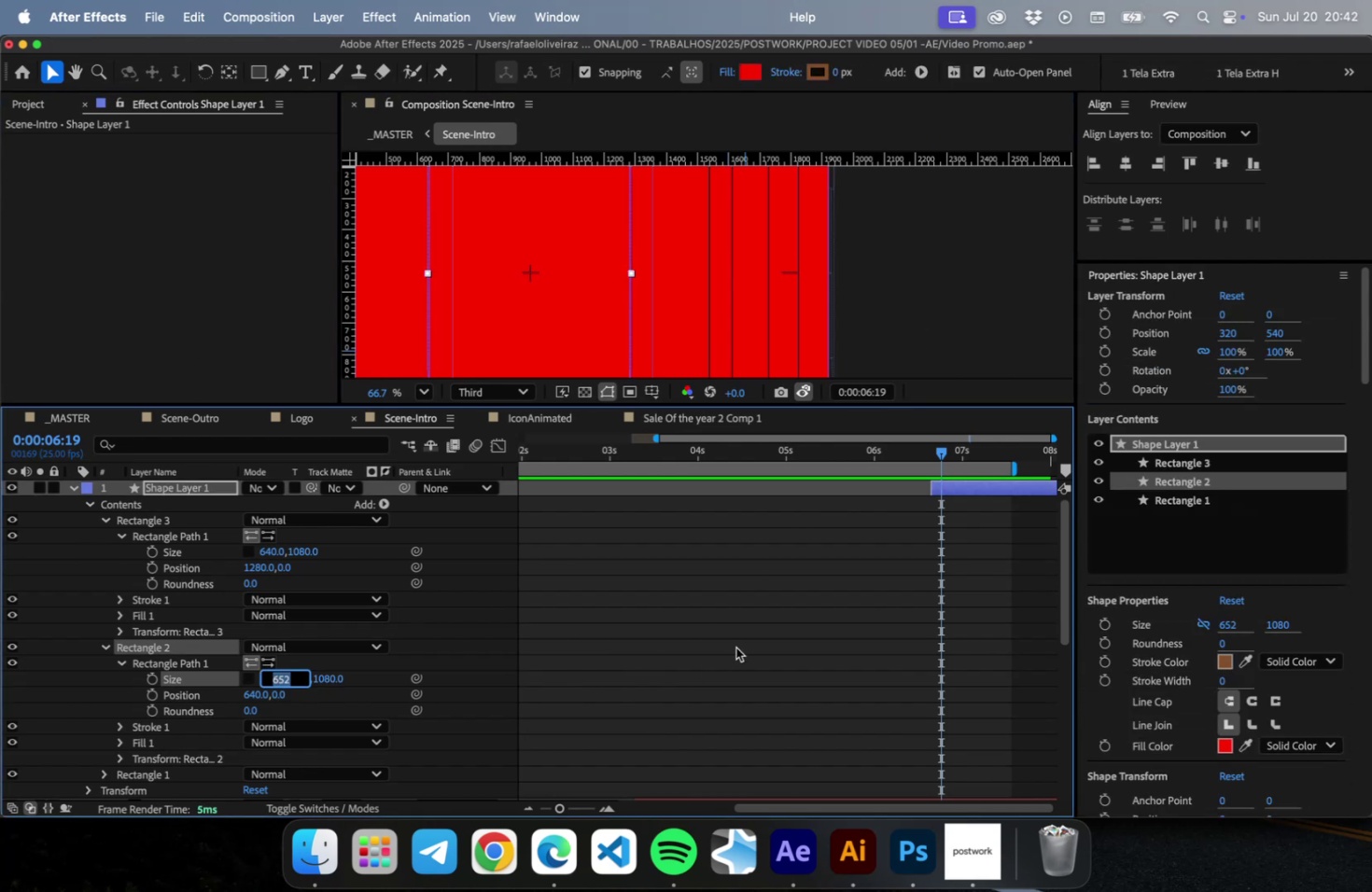 
scroll: coordinate [805, 355], scroll_direction: down, amount: 22.0
 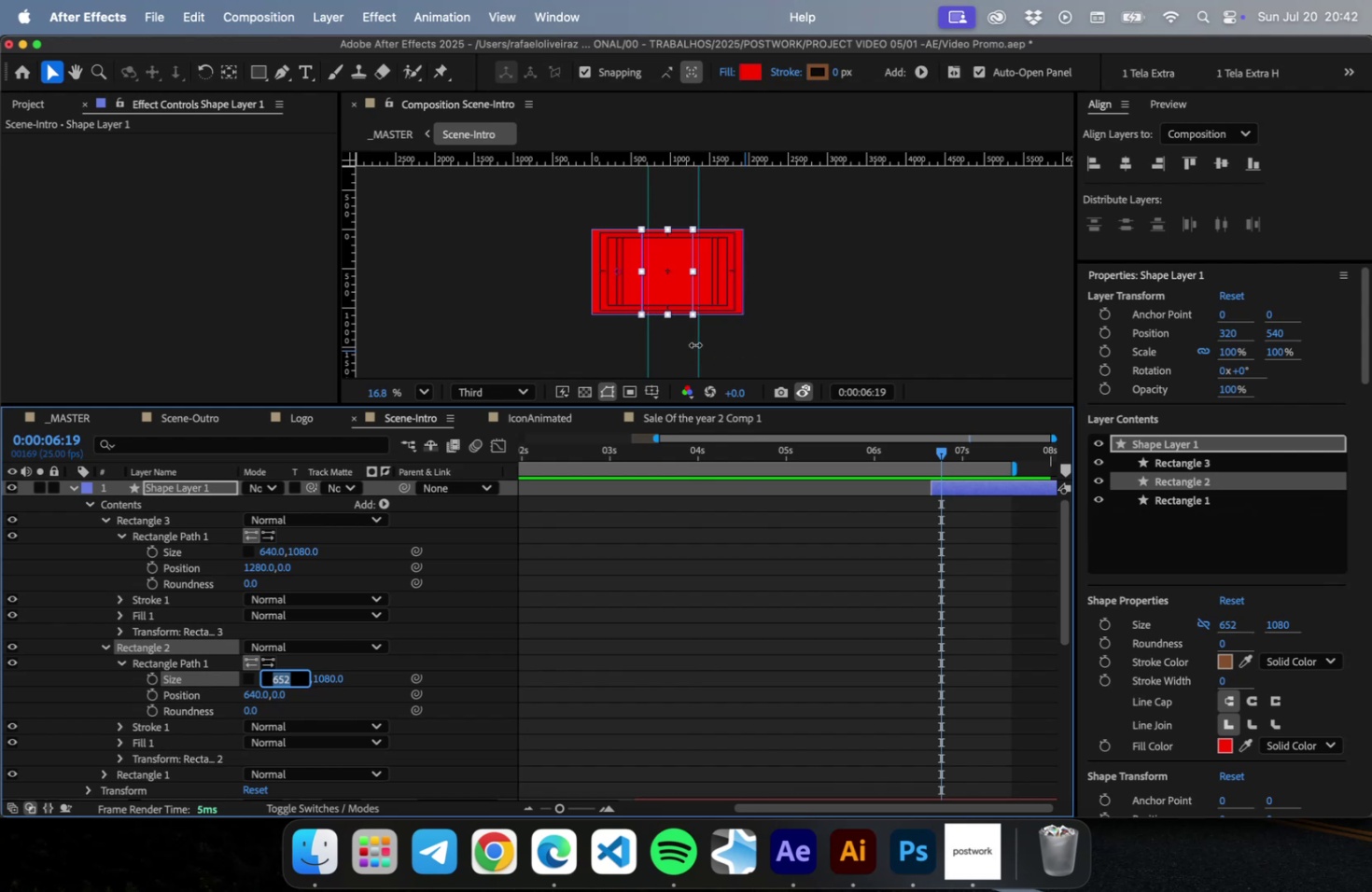 
left_click_drag(start_coordinate=[695, 344], to_coordinate=[140, 337])
 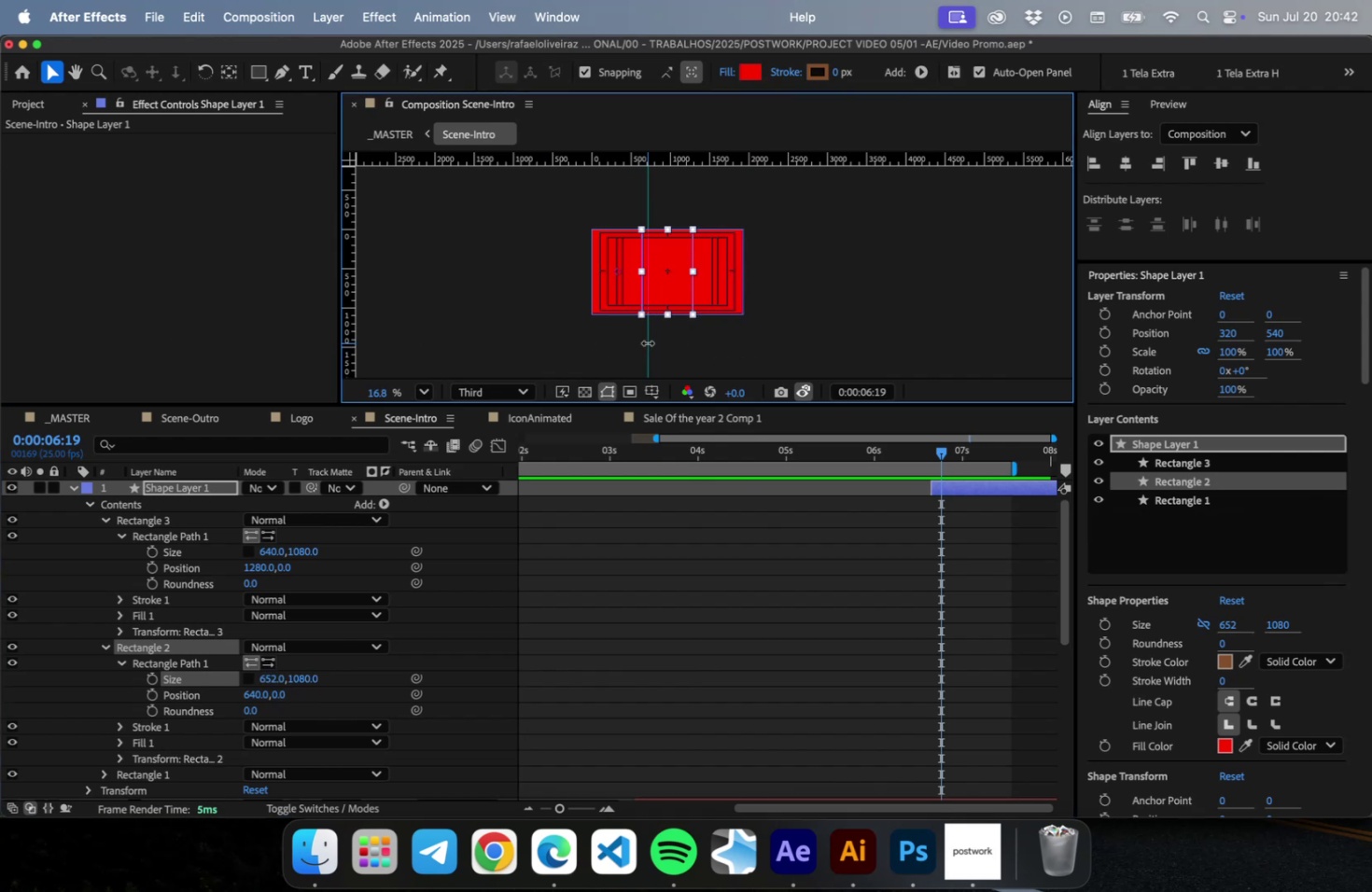 
left_click_drag(start_coordinate=[647, 342], to_coordinate=[212, 313])
 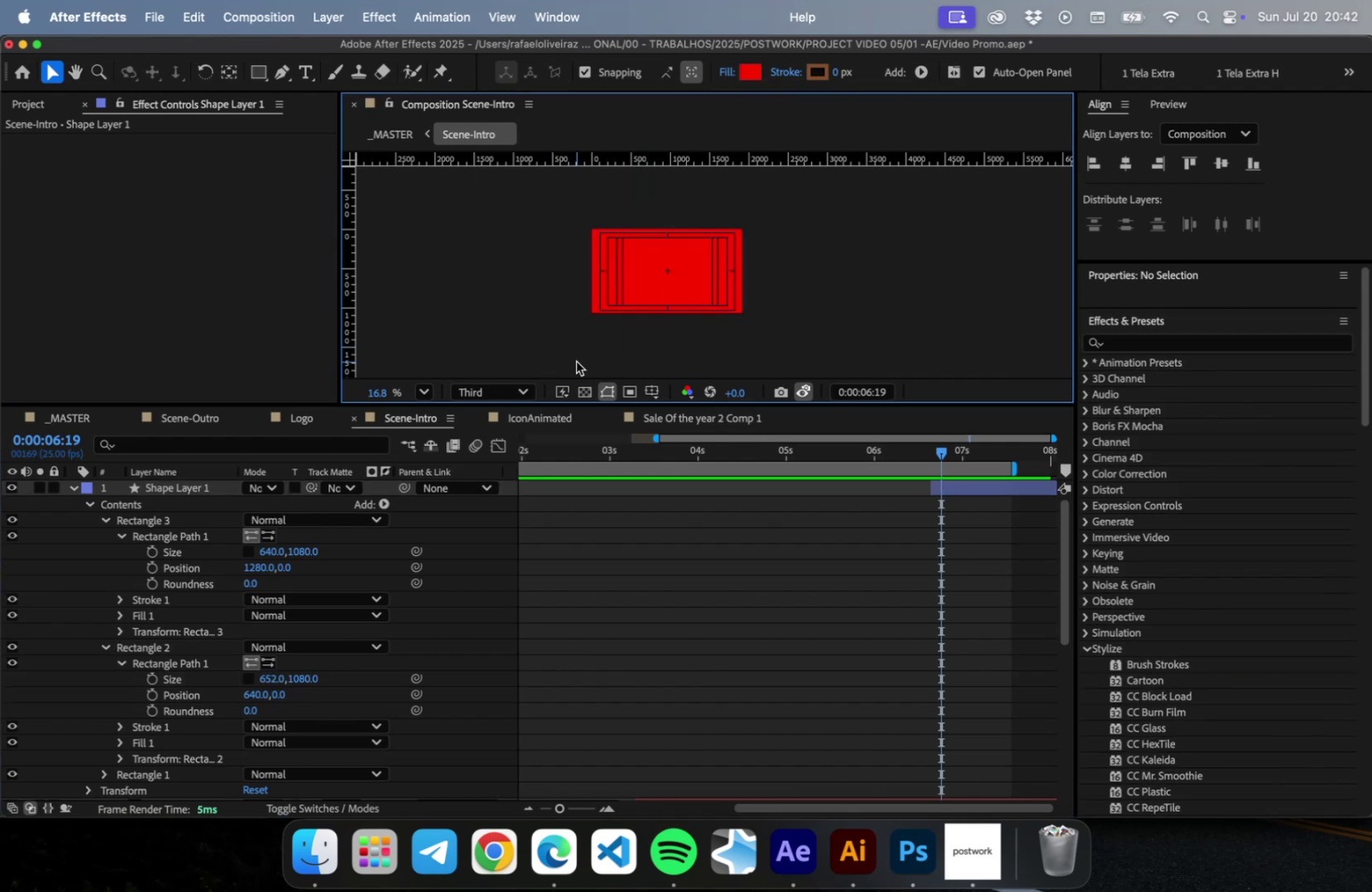 
left_click([576, 361])
 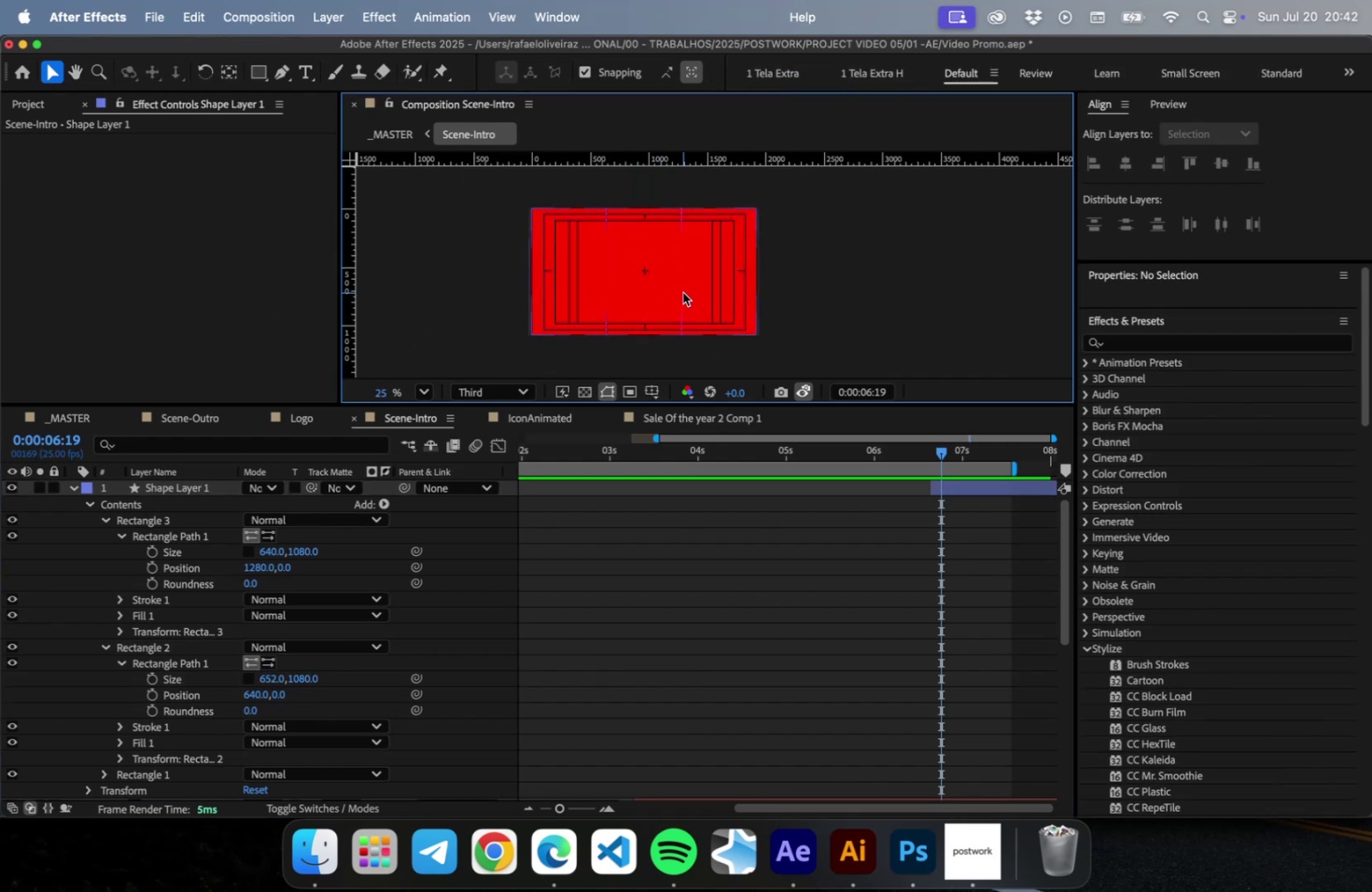 
scroll: coordinate [682, 292], scroll_direction: up, amount: 11.0
 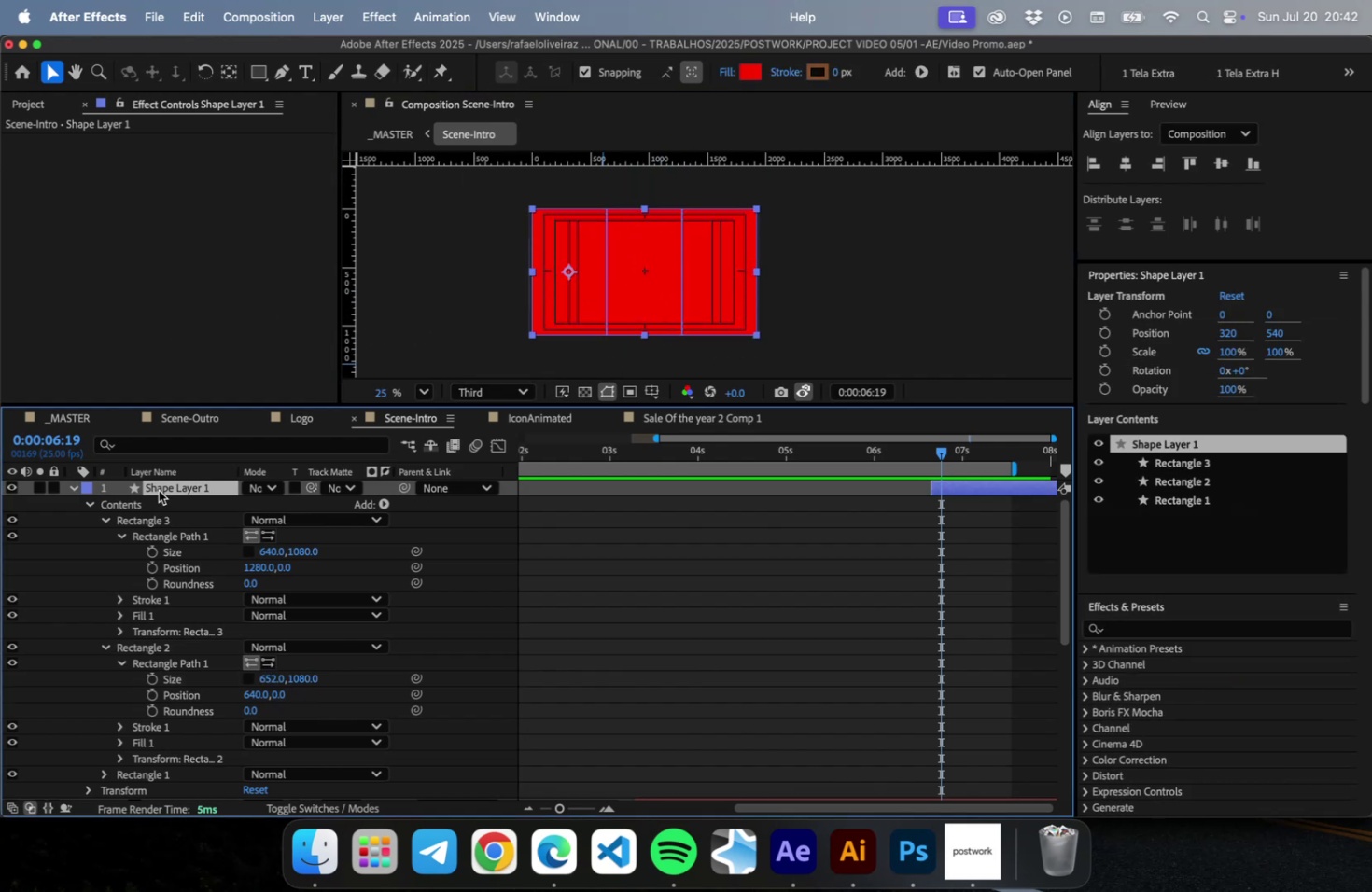 
key(Enter)
 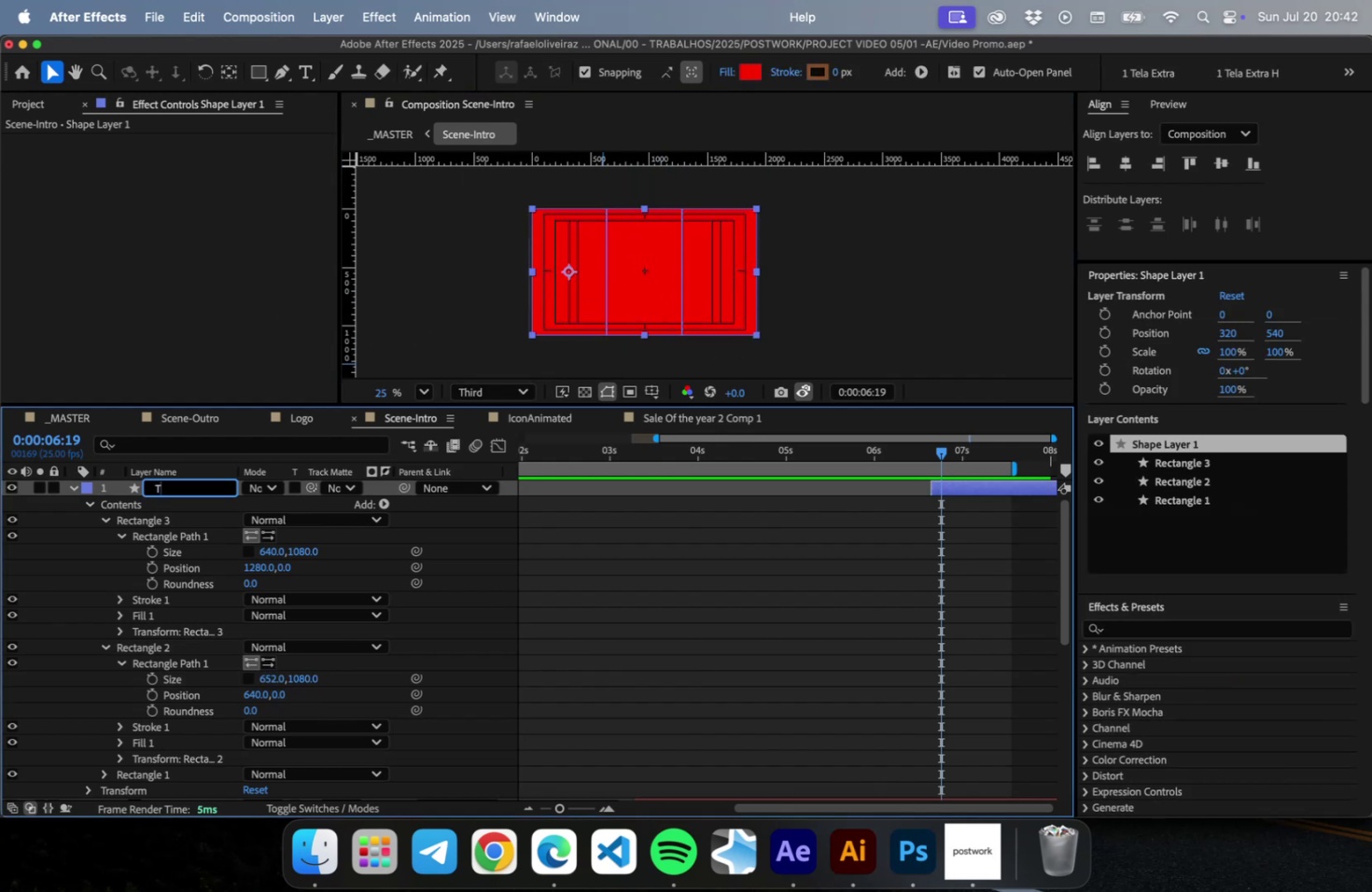 
type(TransitionOut)
 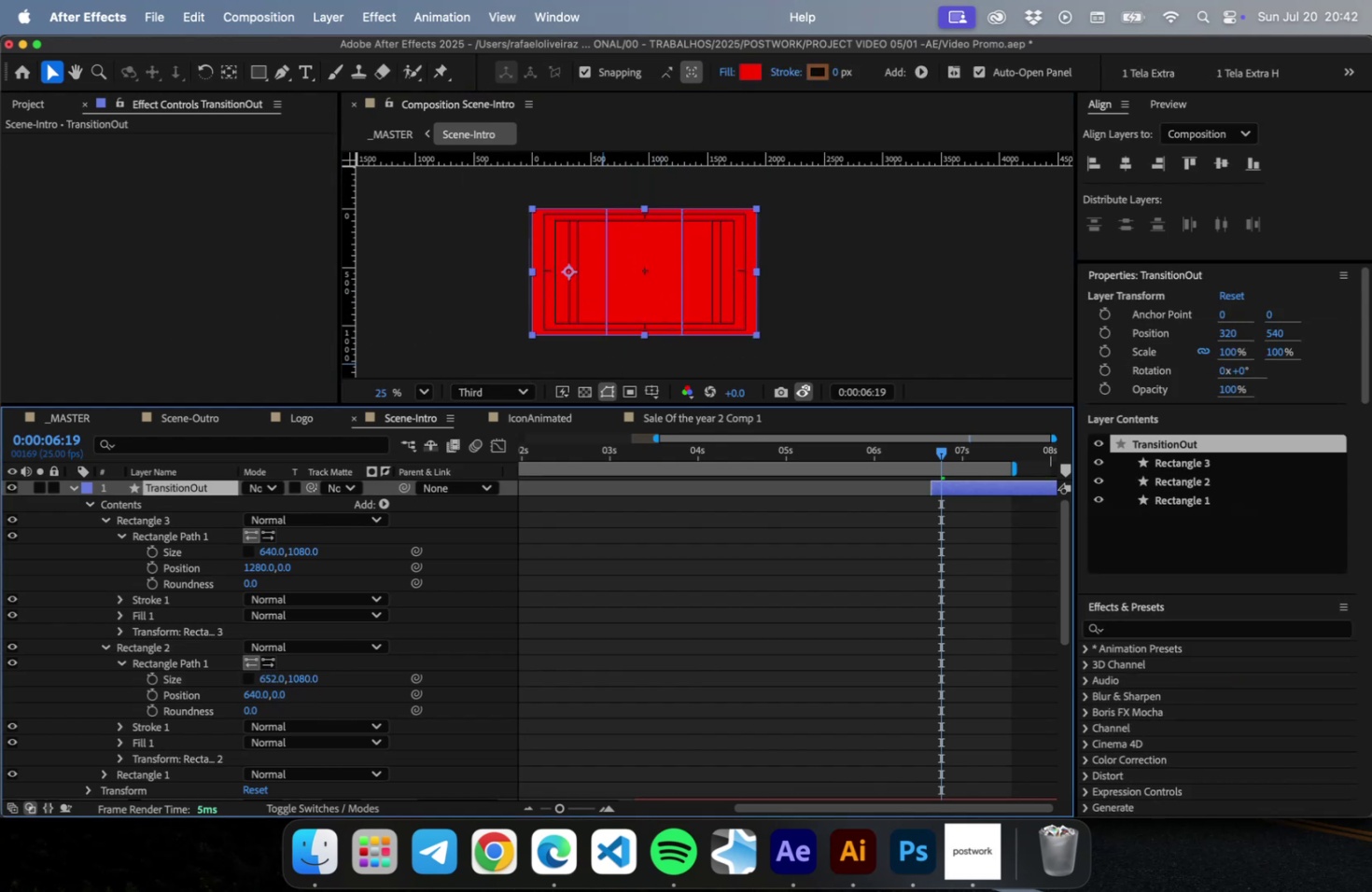 
key(Enter)
 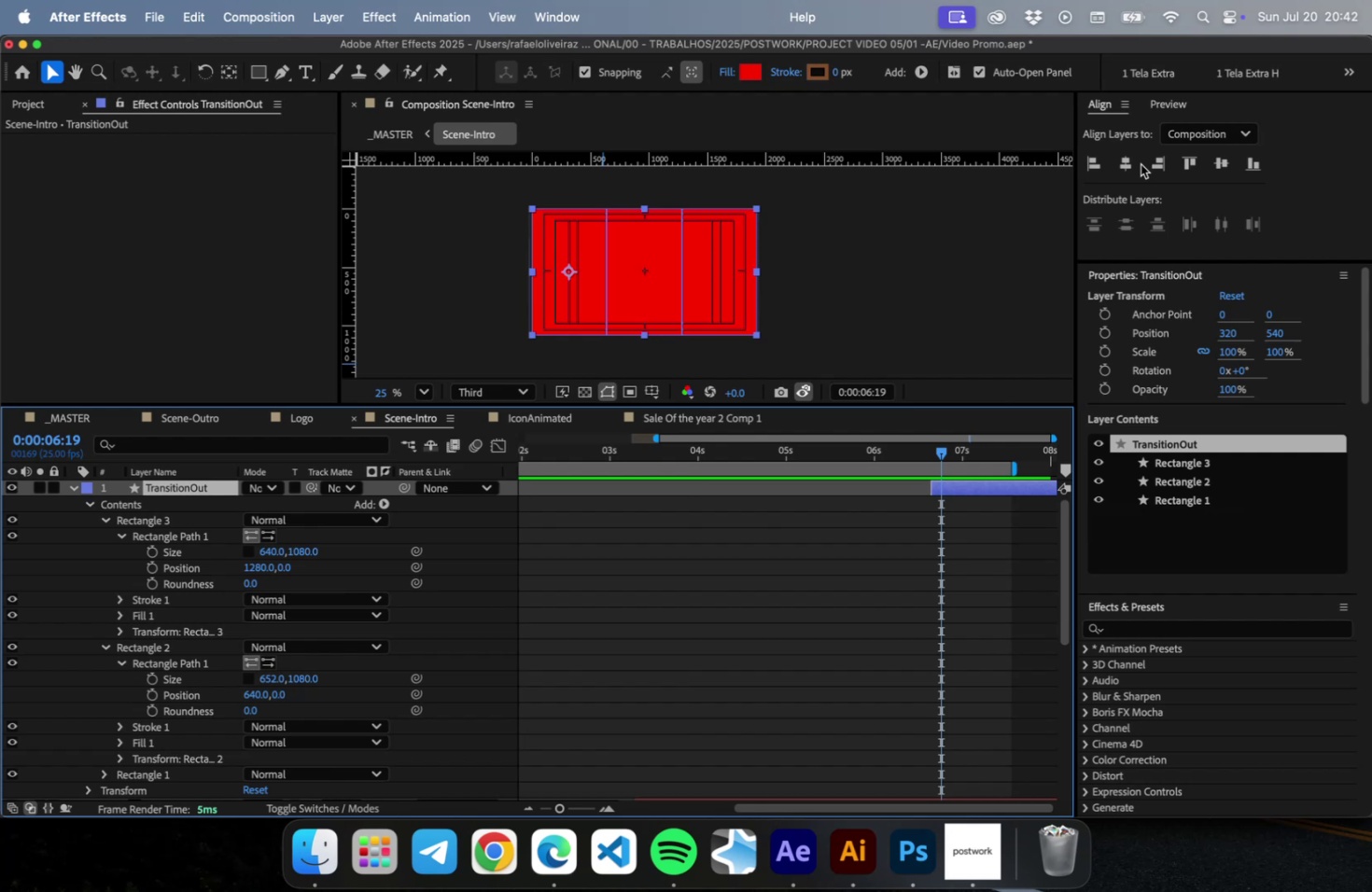 
left_click([1129, 164])
 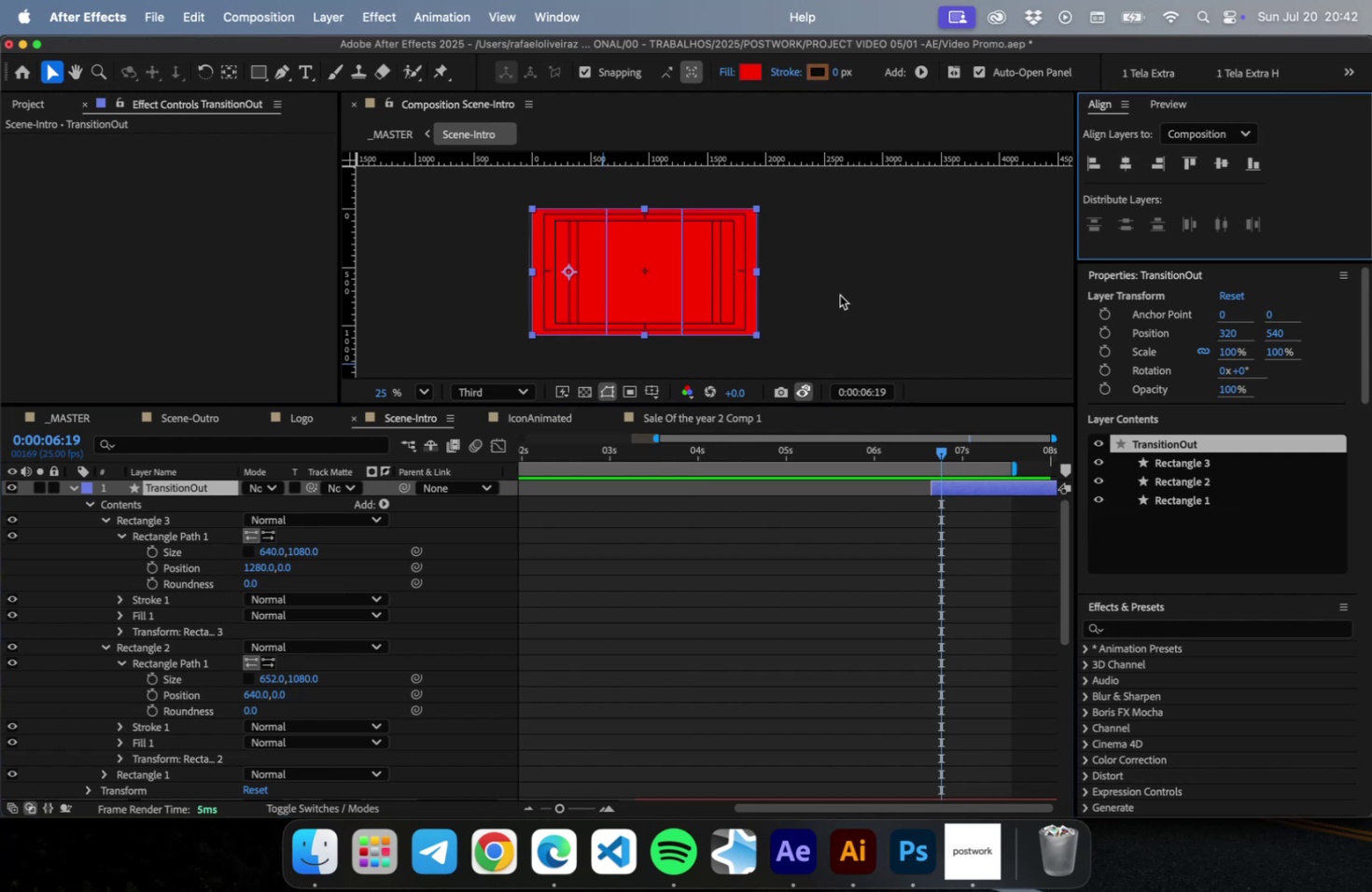 
left_click([839, 295])
 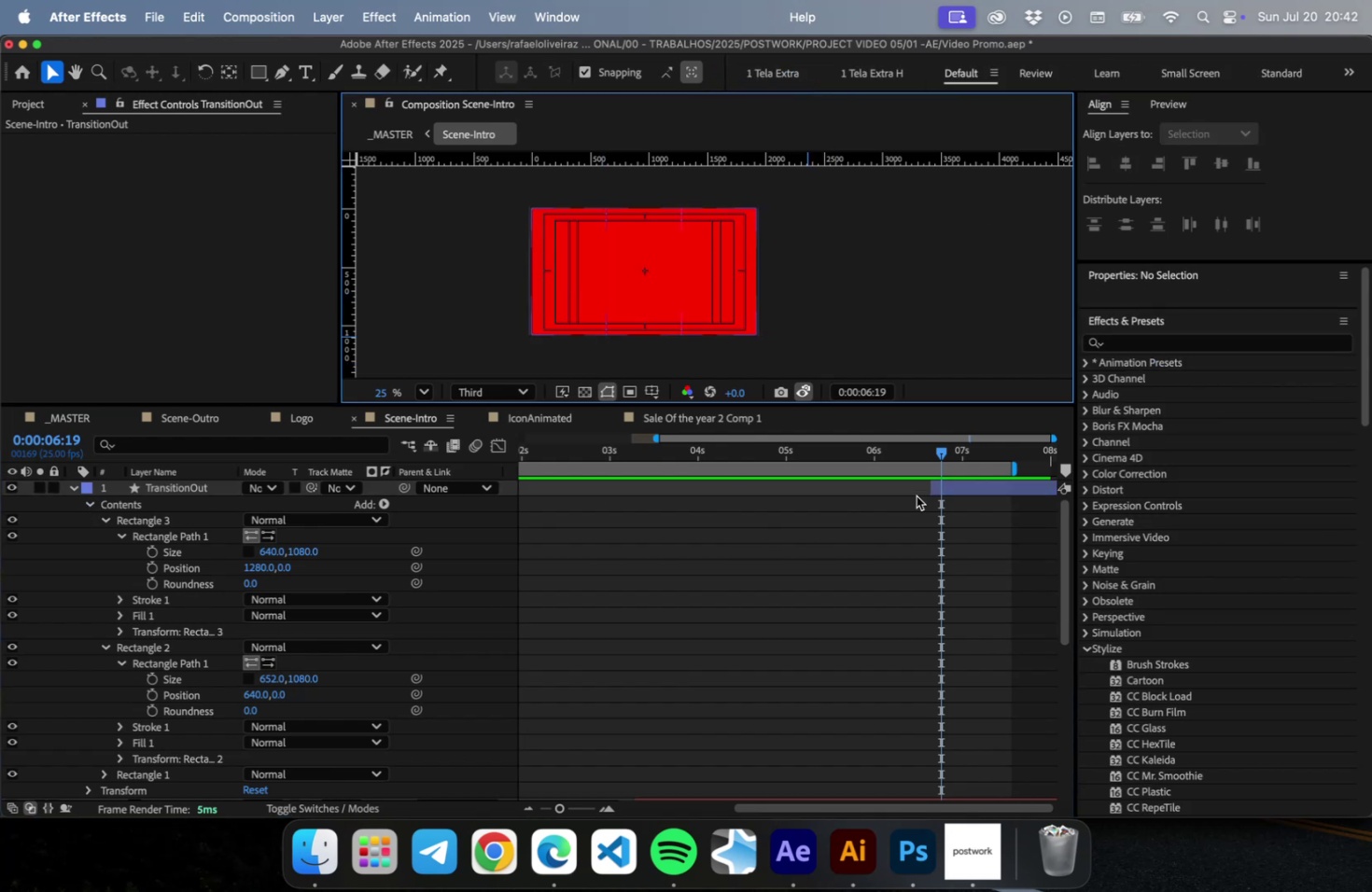 
left_click_drag(start_coordinate=[940, 450], to_coordinate=[931, 452])
 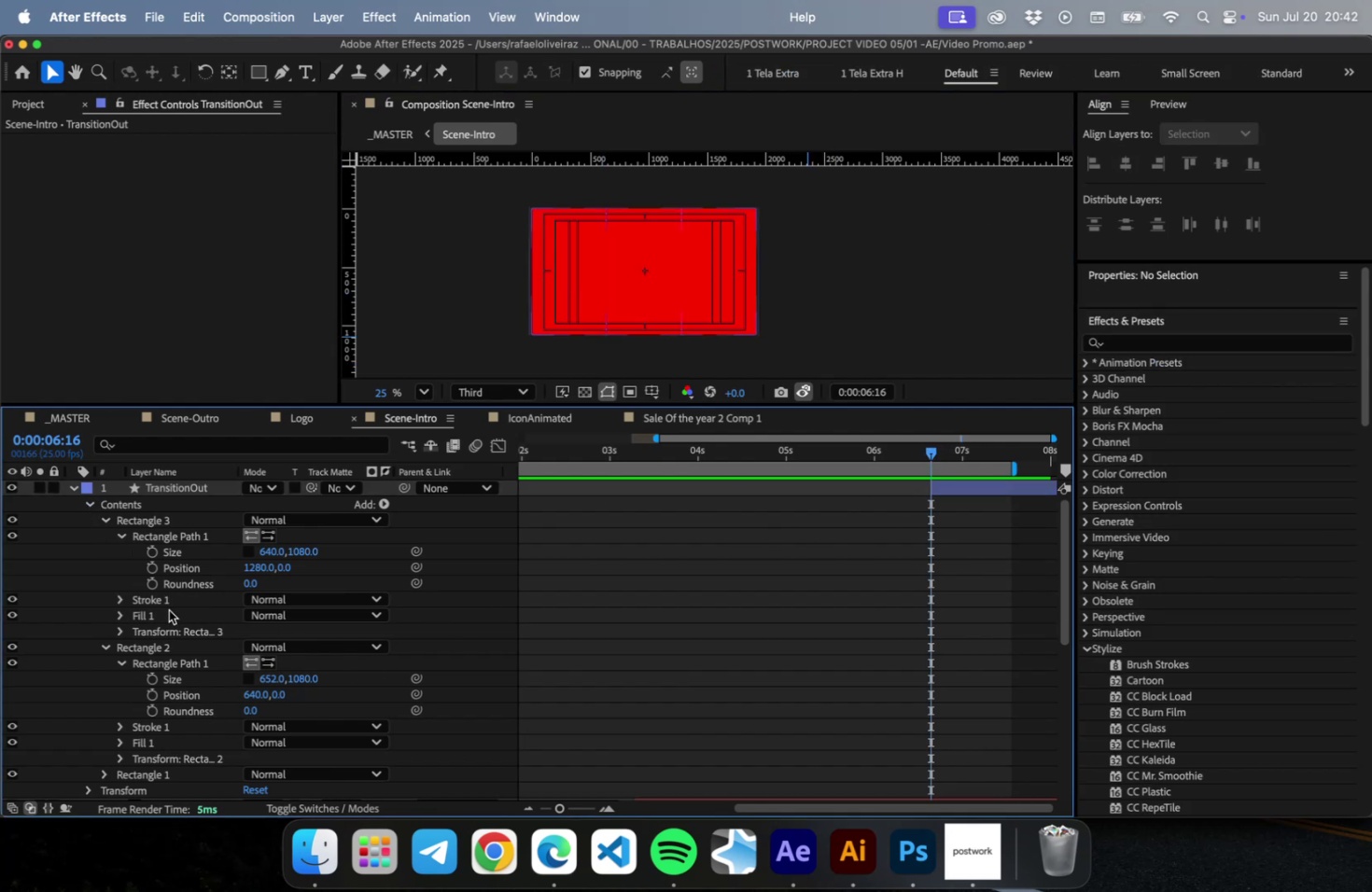 
left_click([119, 629])
 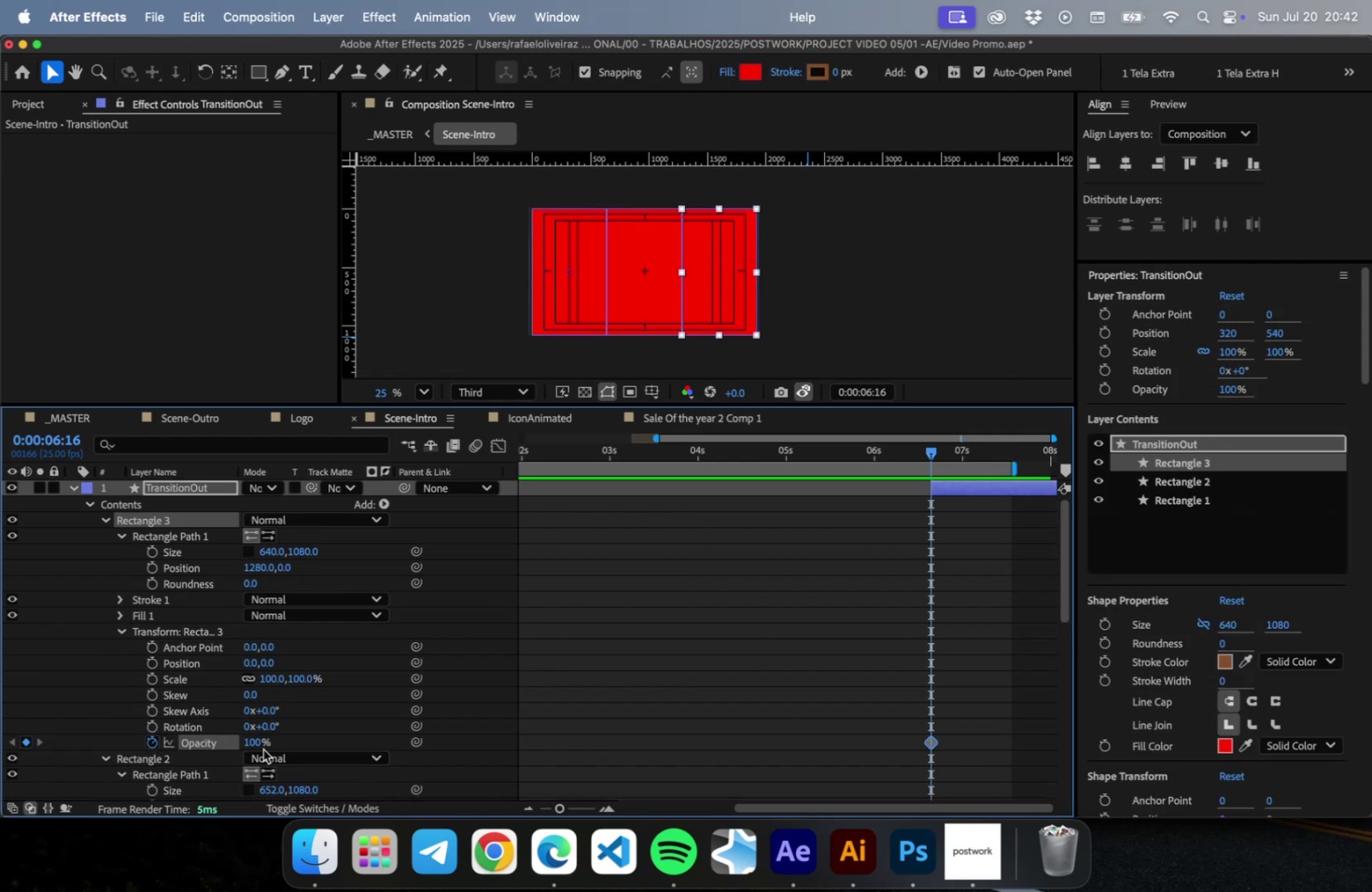 
left_click_drag(start_coordinate=[259, 743], to_coordinate=[0, 743])
 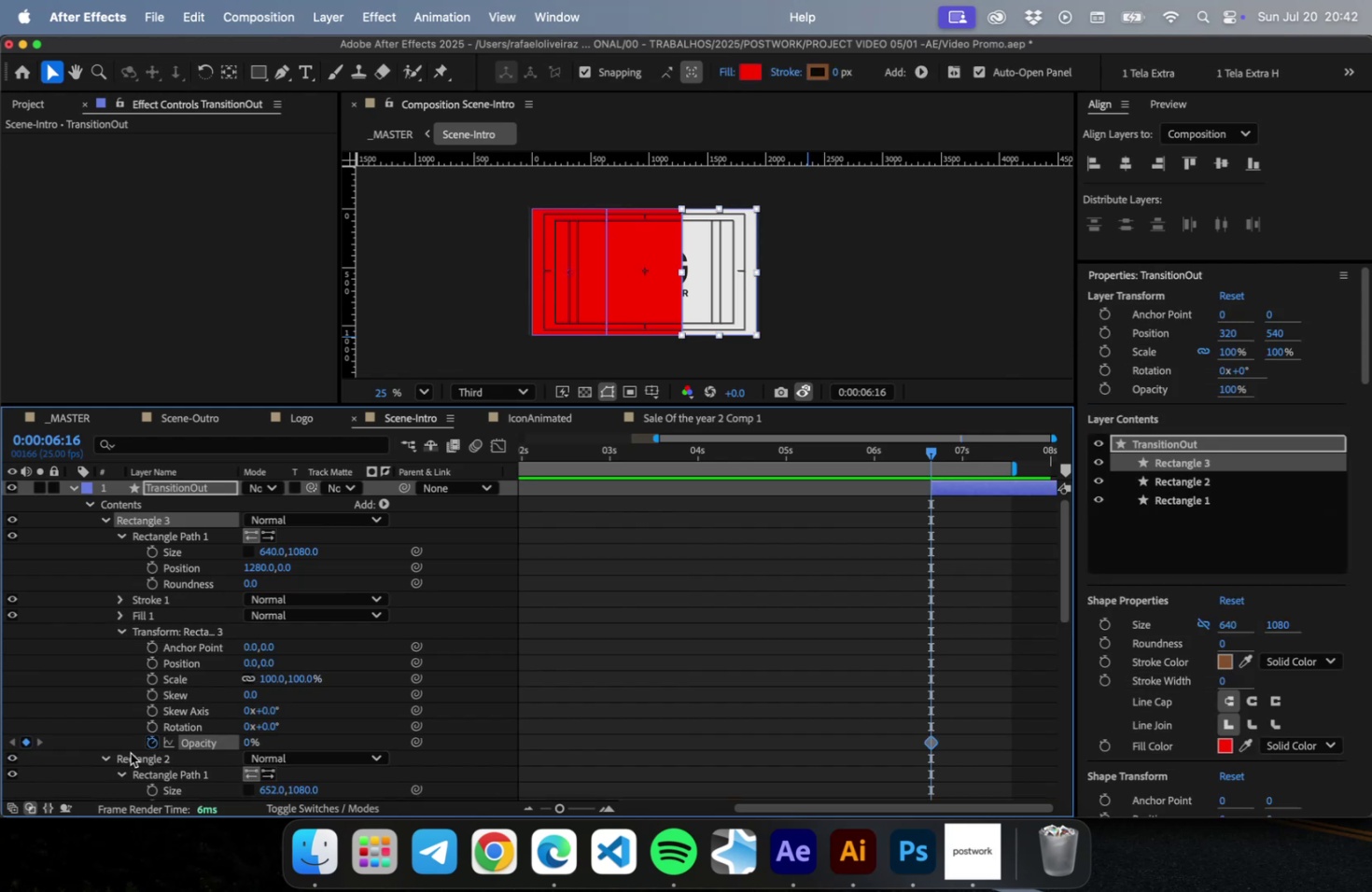 
key(Shift+PageDown)
 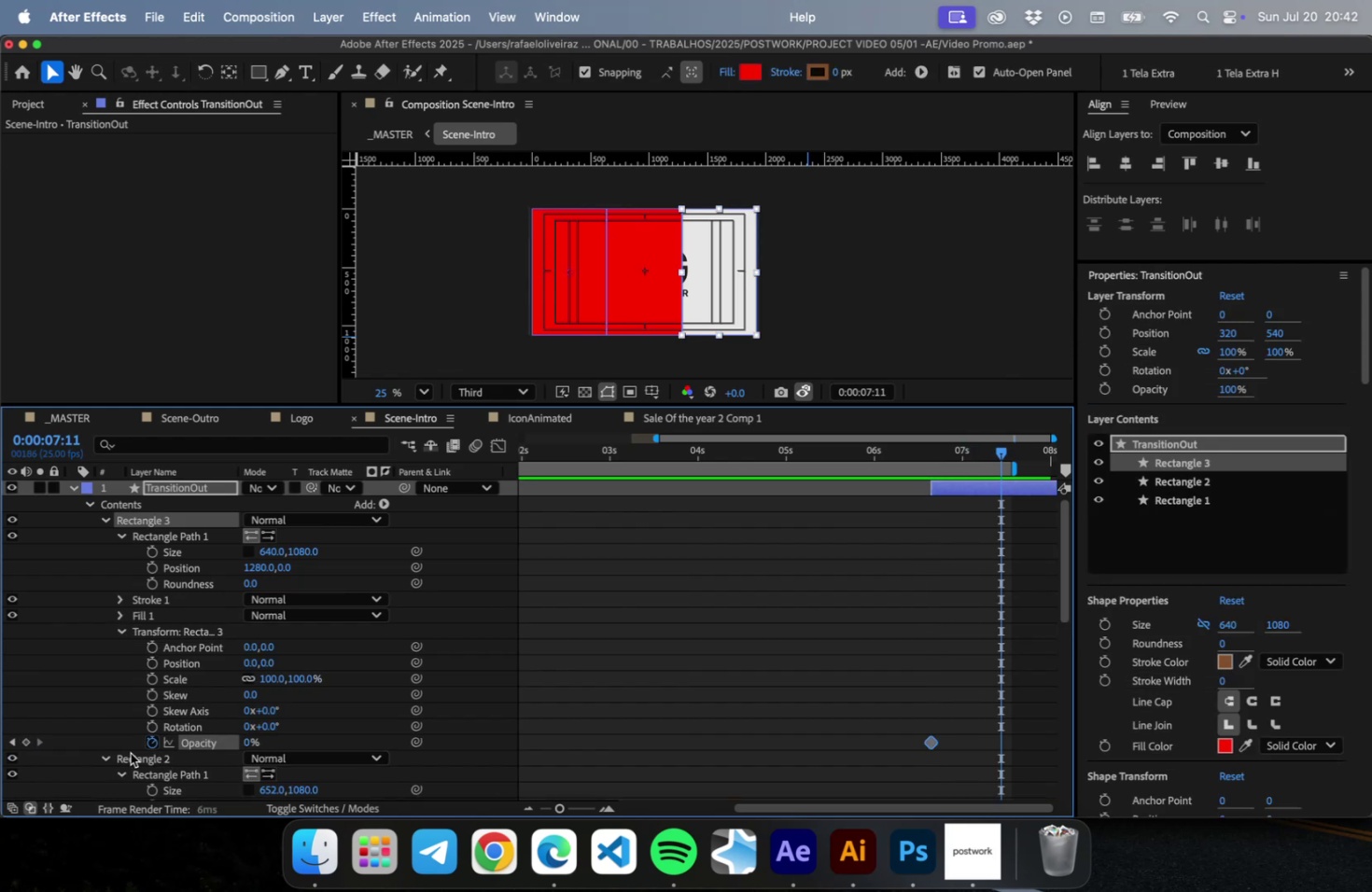 
key(Shift+PageDown)
 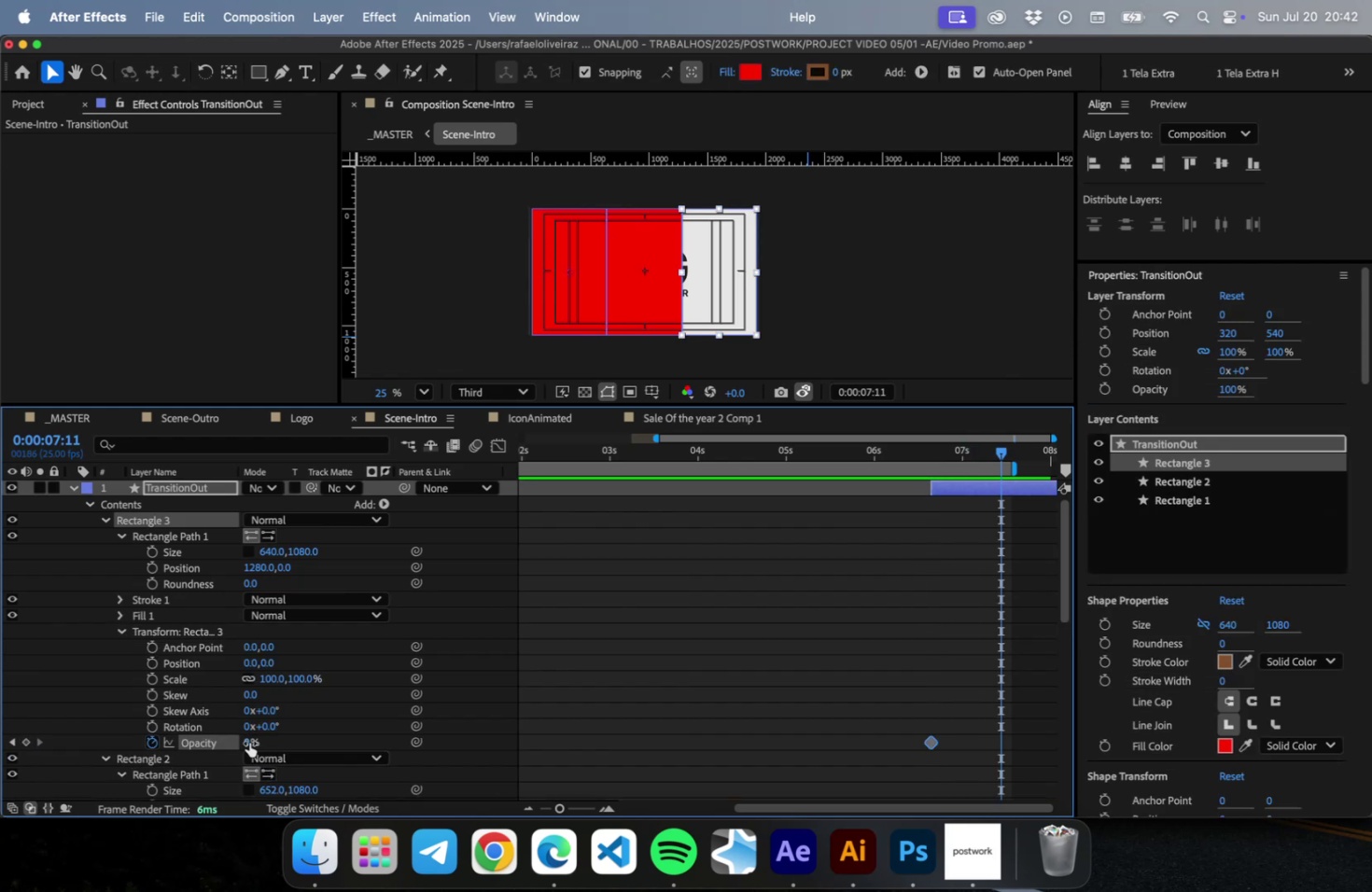 
left_click_drag(start_coordinate=[247, 742], to_coordinate=[639, 756])
 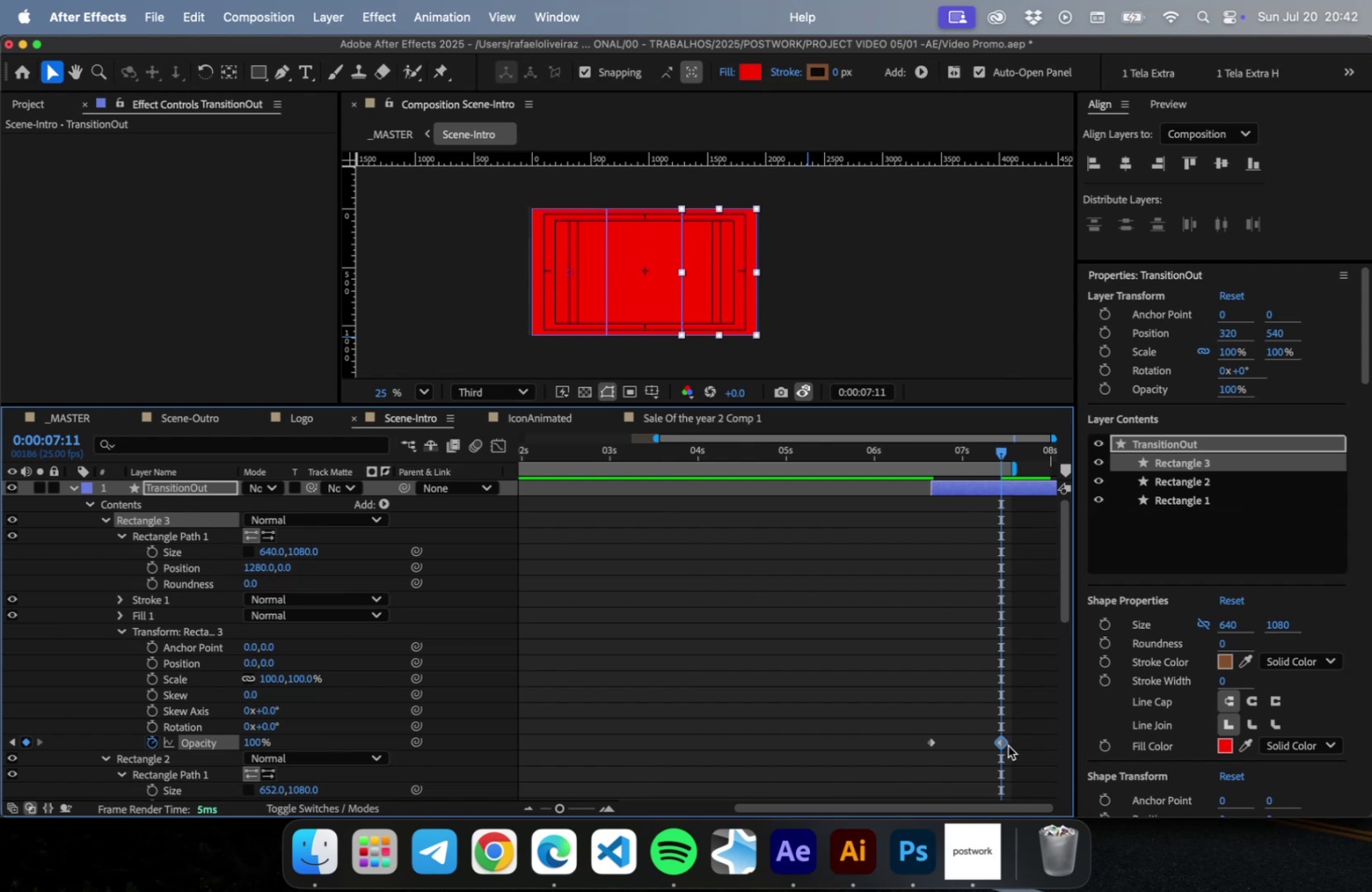 
left_click_drag(start_coordinate=[1025, 724], to_coordinate=[900, 764])
 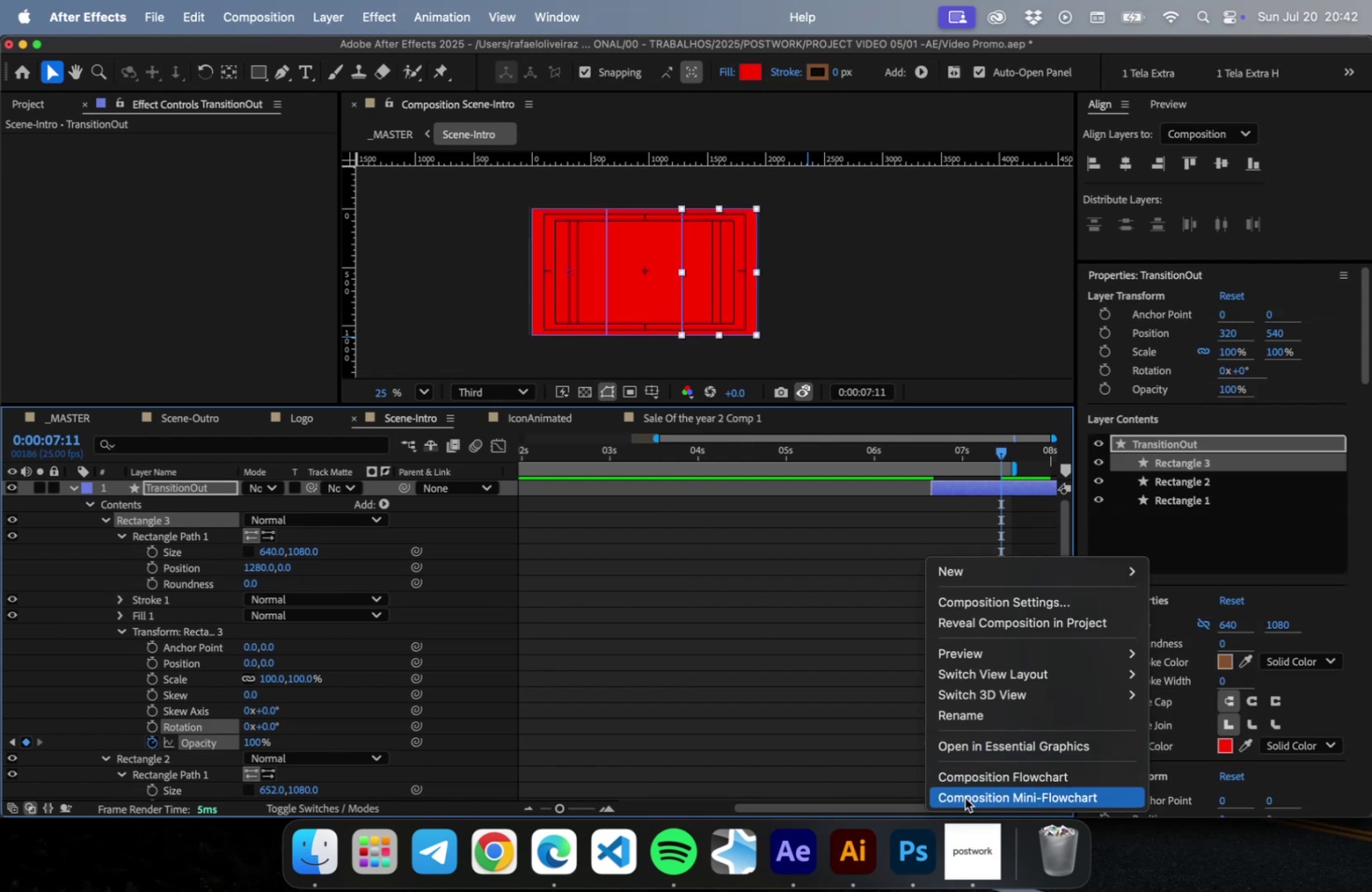 
scroll: coordinate [786, 732], scroll_direction: down, amount: 10.0
 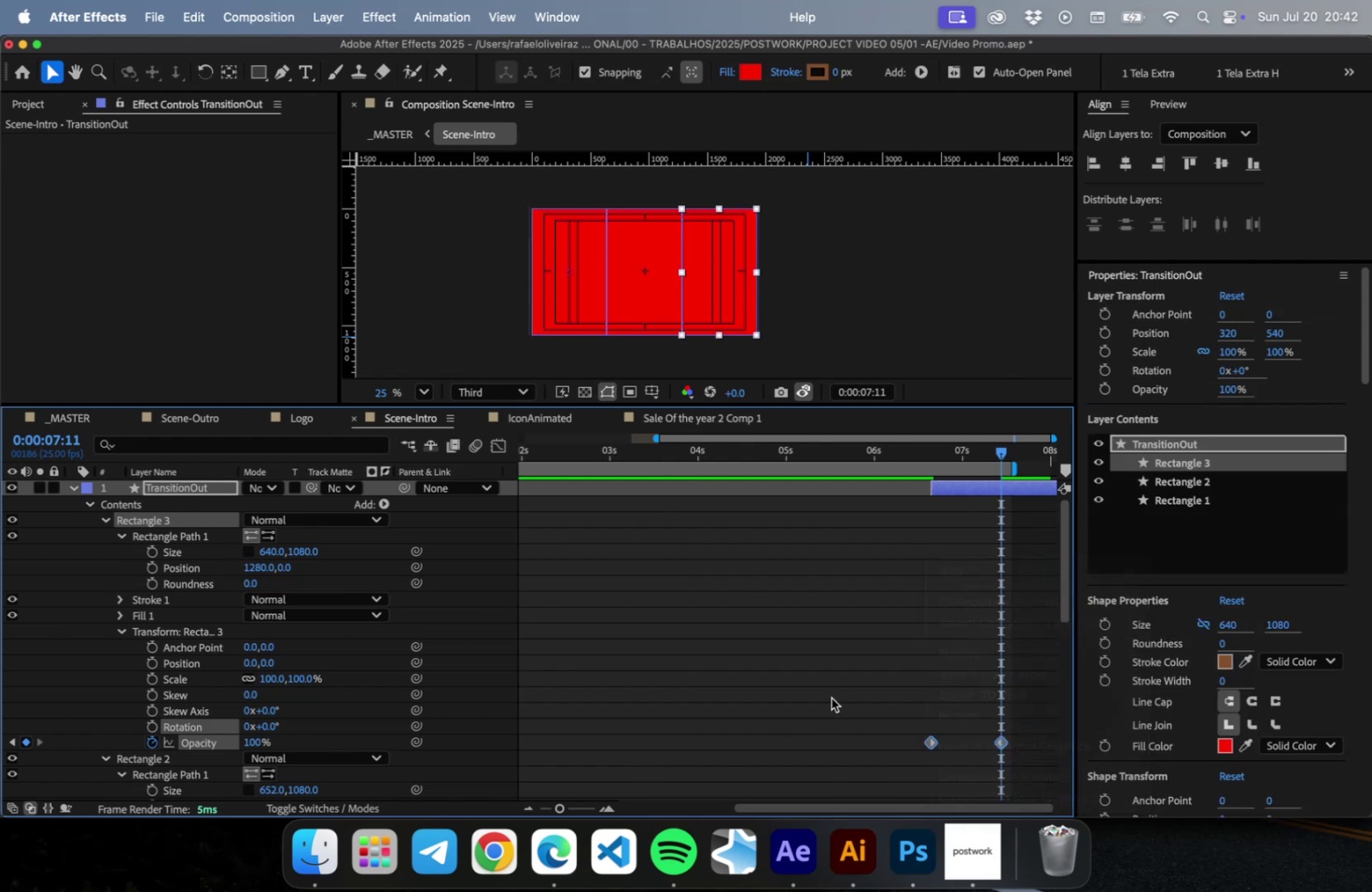 
left_click([830, 697])
 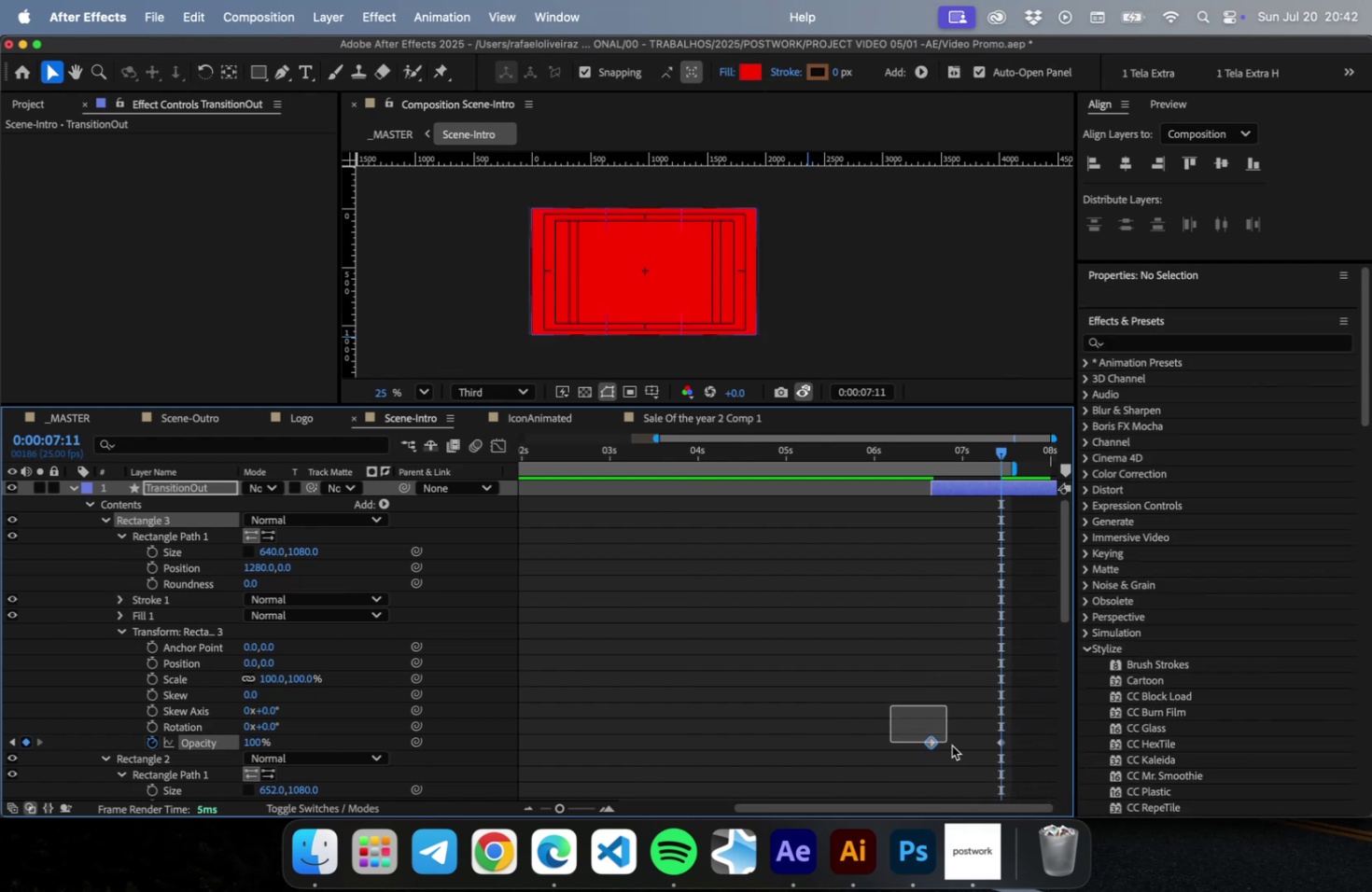 
left_click_drag(start_coordinate=[889, 704], to_coordinate=[1035, 761])
 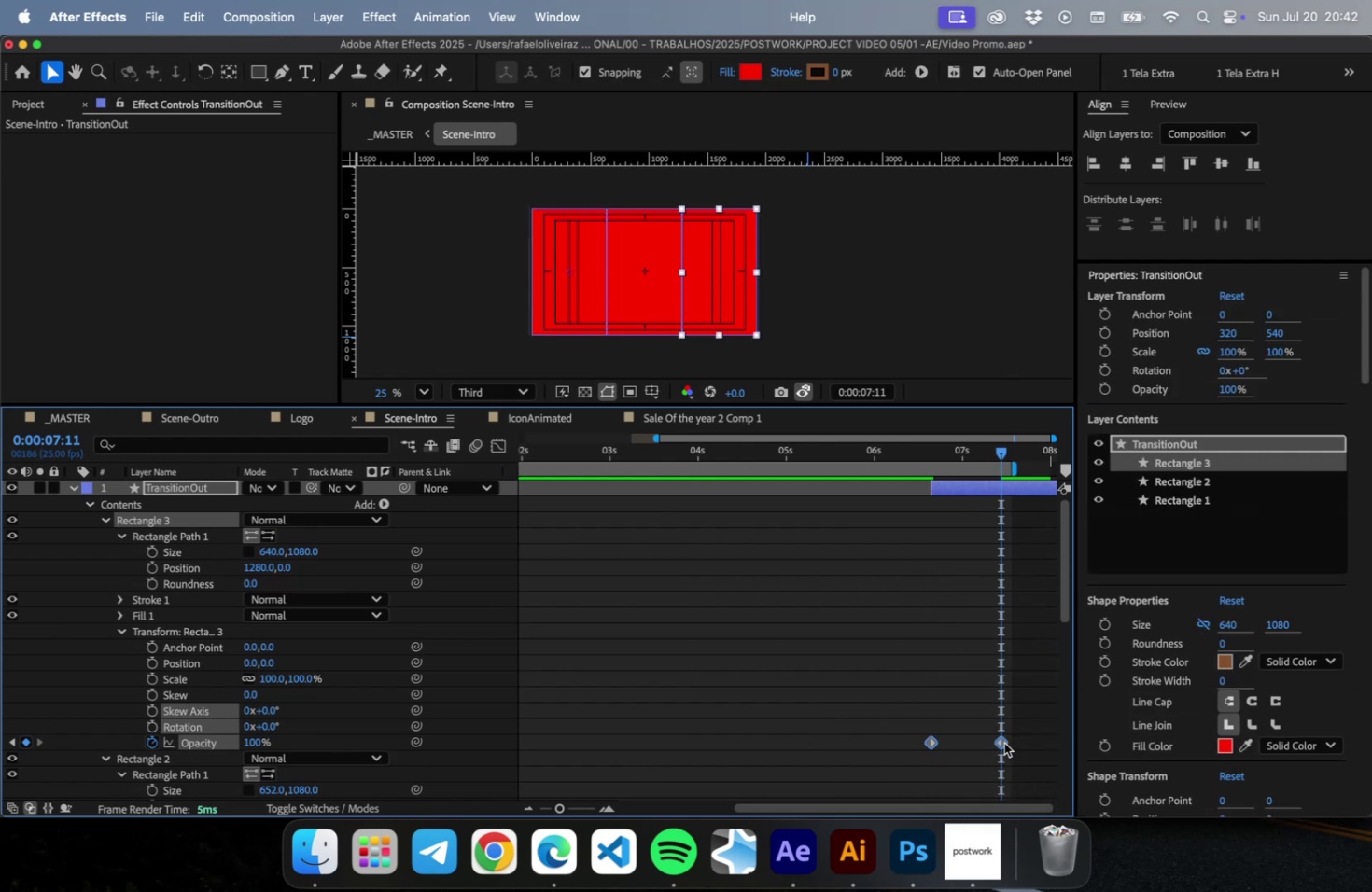 
mouse_move([1030, 729])
 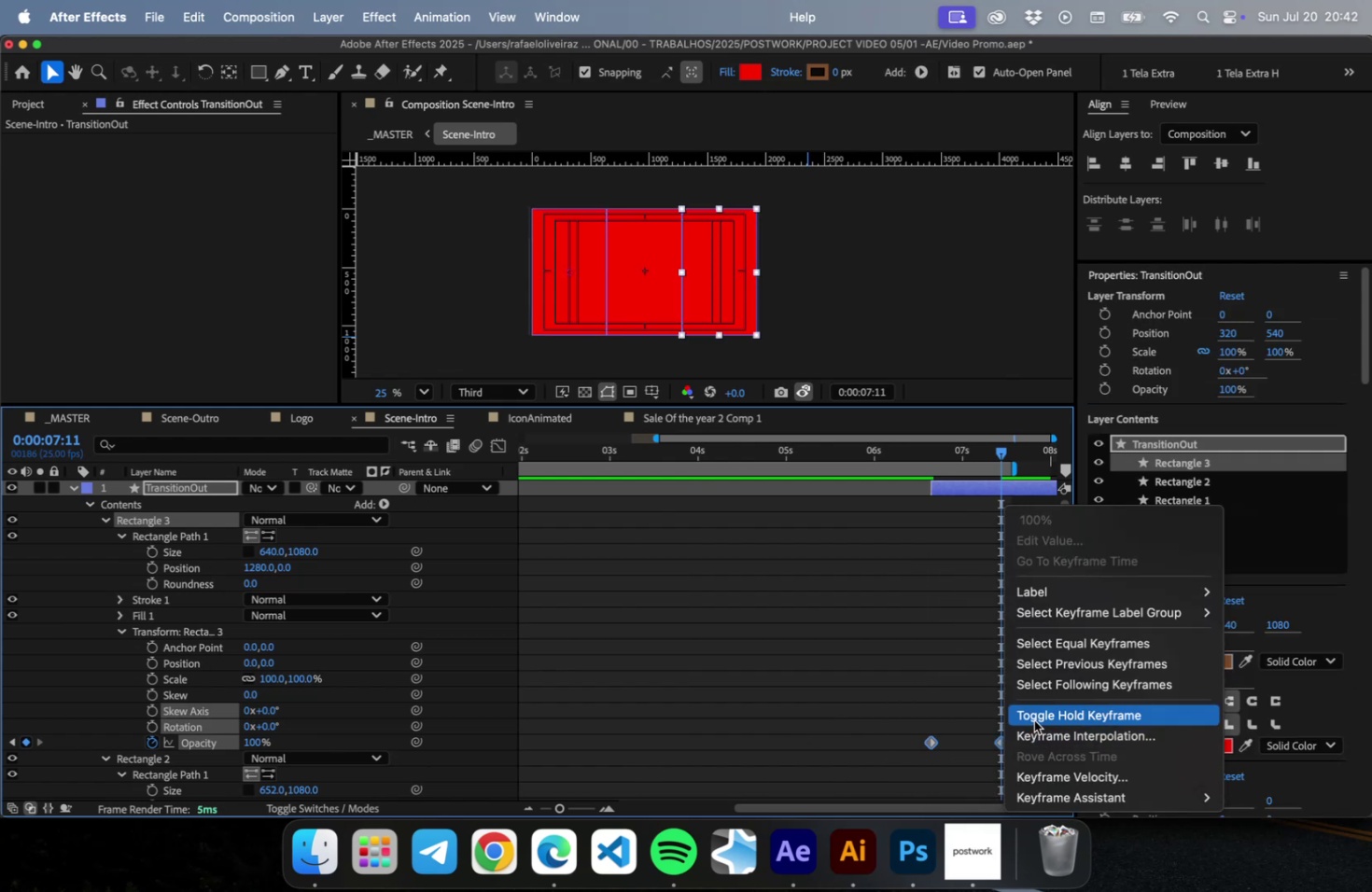 
left_click([1033, 719])
 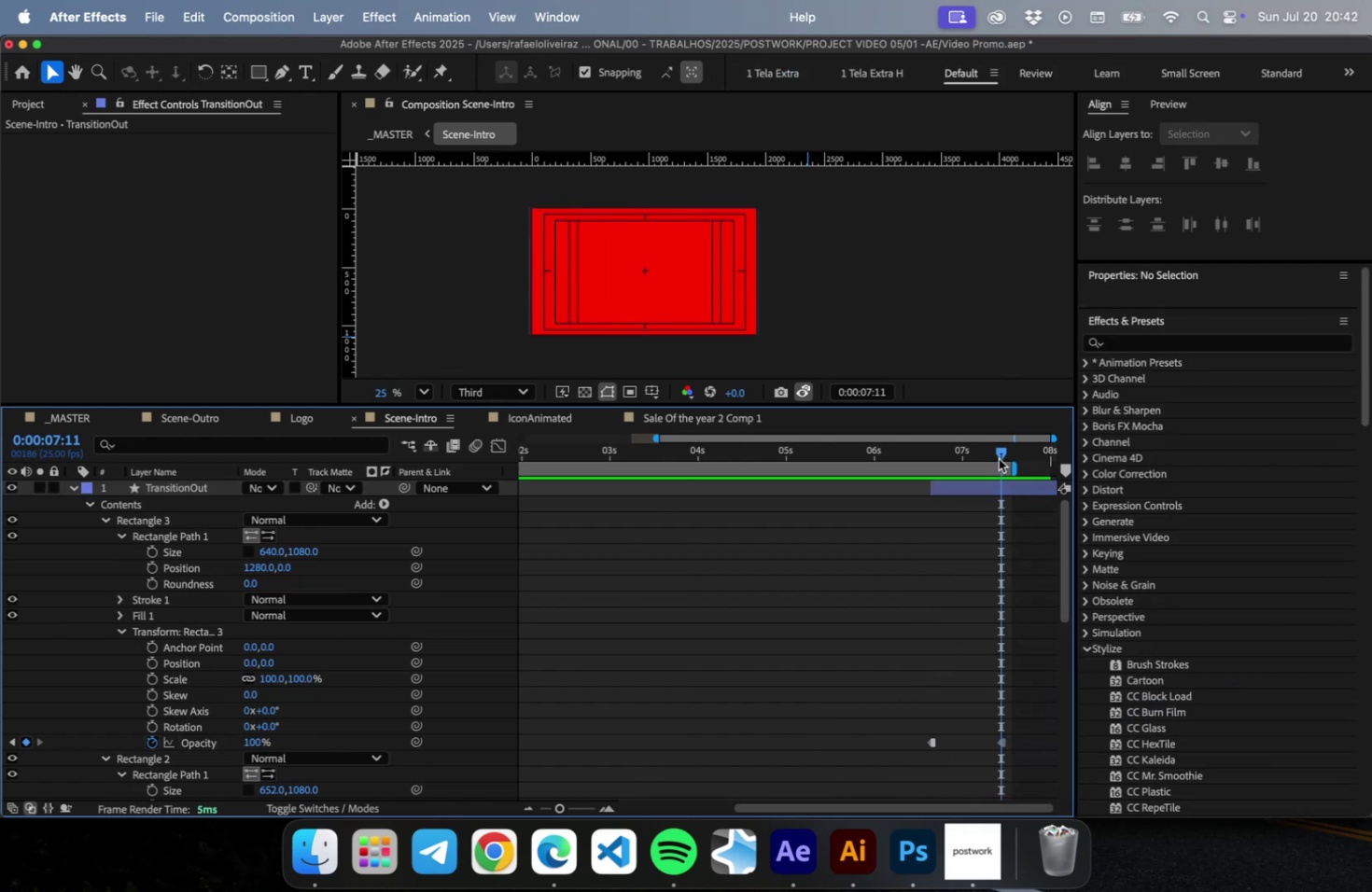 
left_click_drag(start_coordinate=[999, 452], to_coordinate=[1003, 465])
 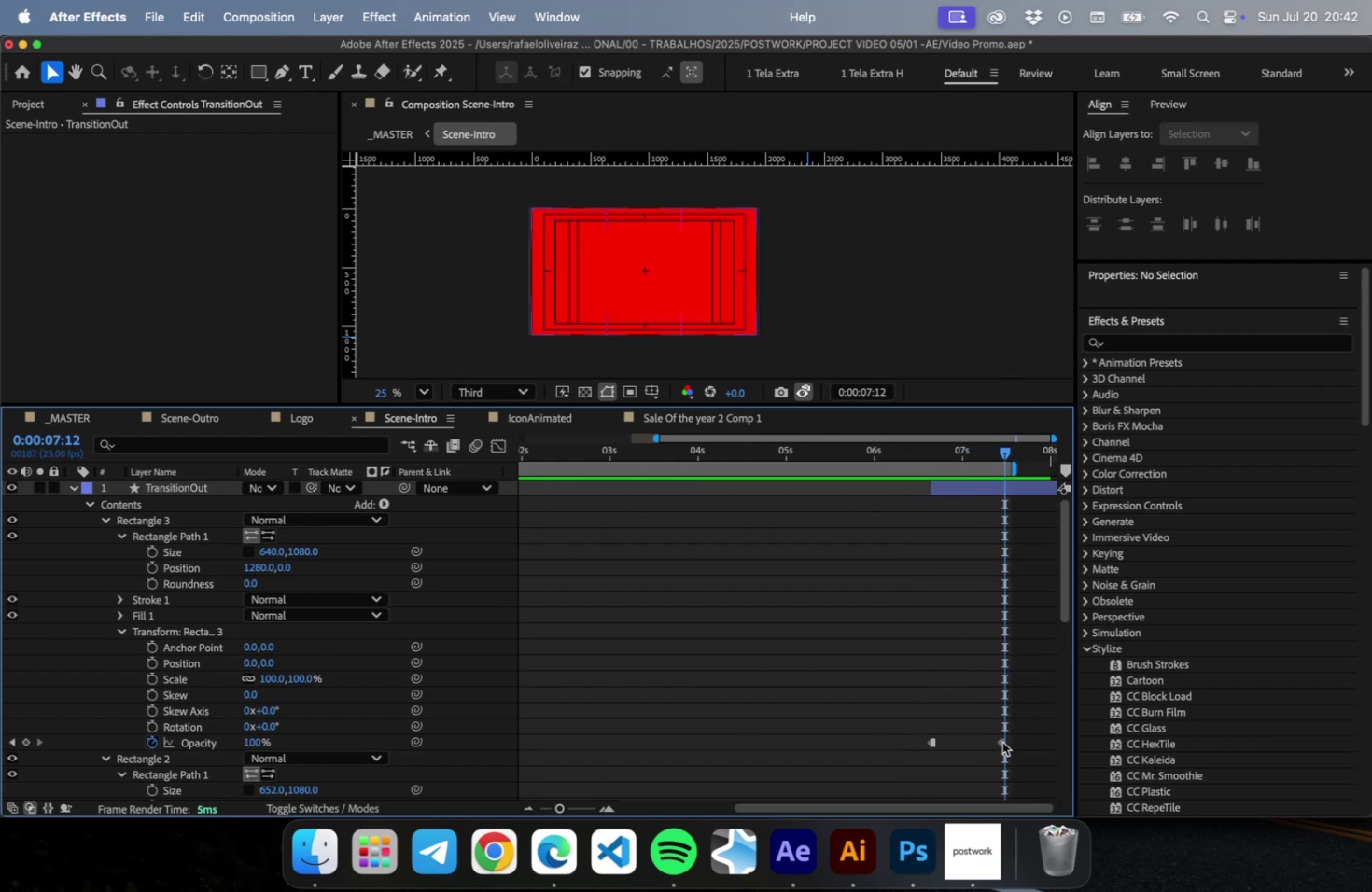 
left_click_drag(start_coordinate=[1001, 742], to_coordinate=[991, 748])
 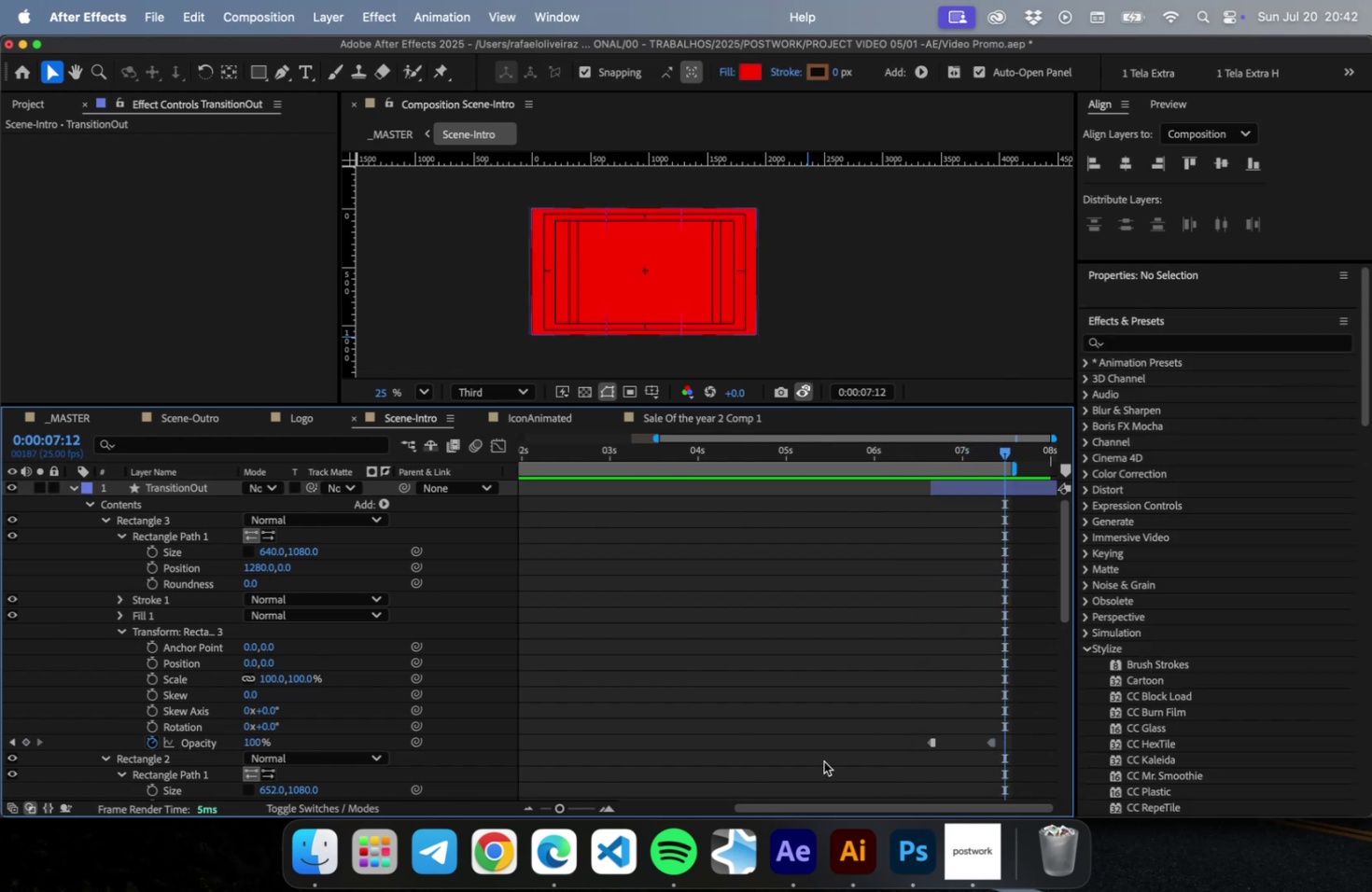 
left_click([823, 760])
 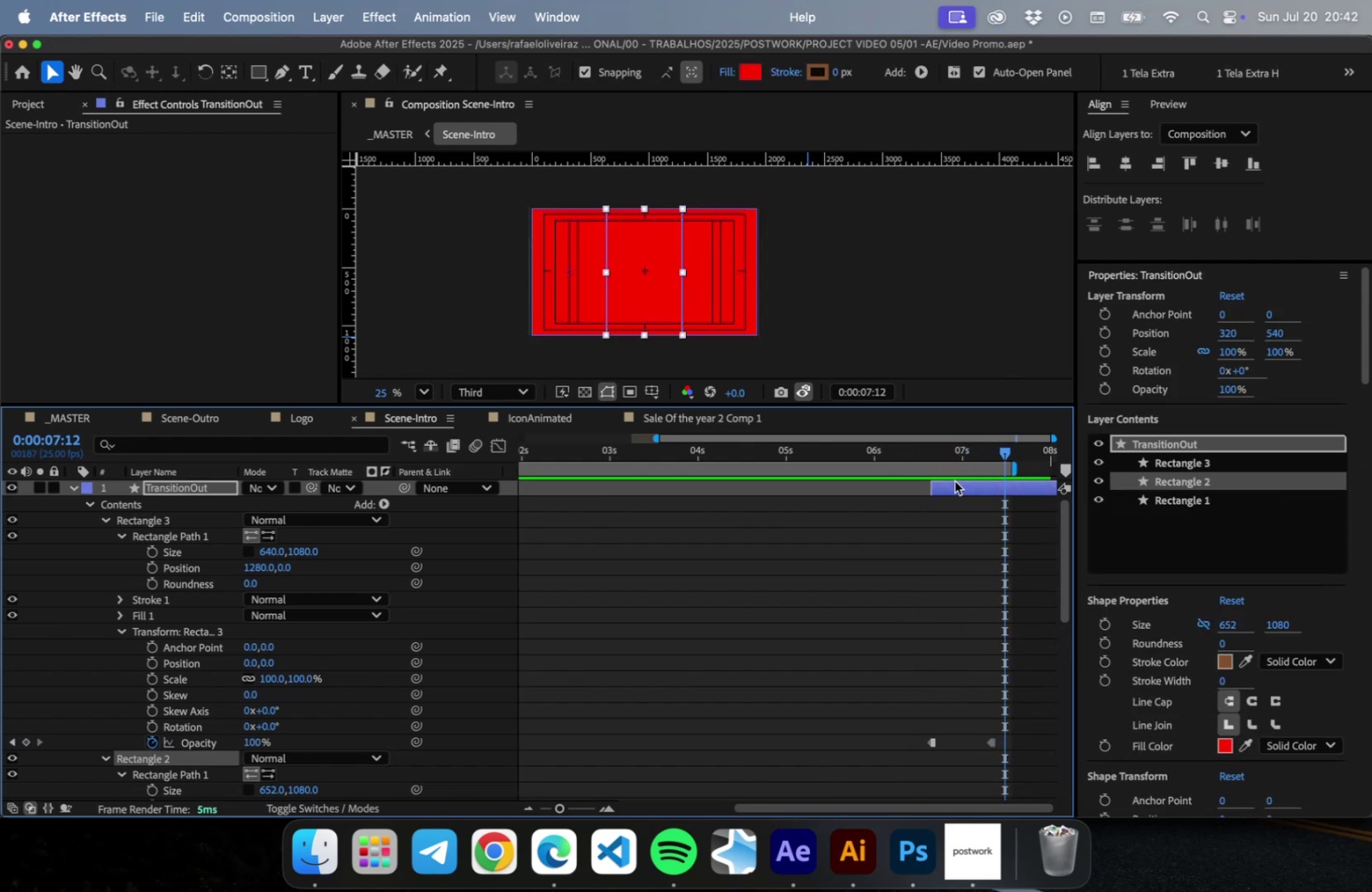 
left_click_drag(start_coordinate=[938, 454], to_coordinate=[932, 457])
 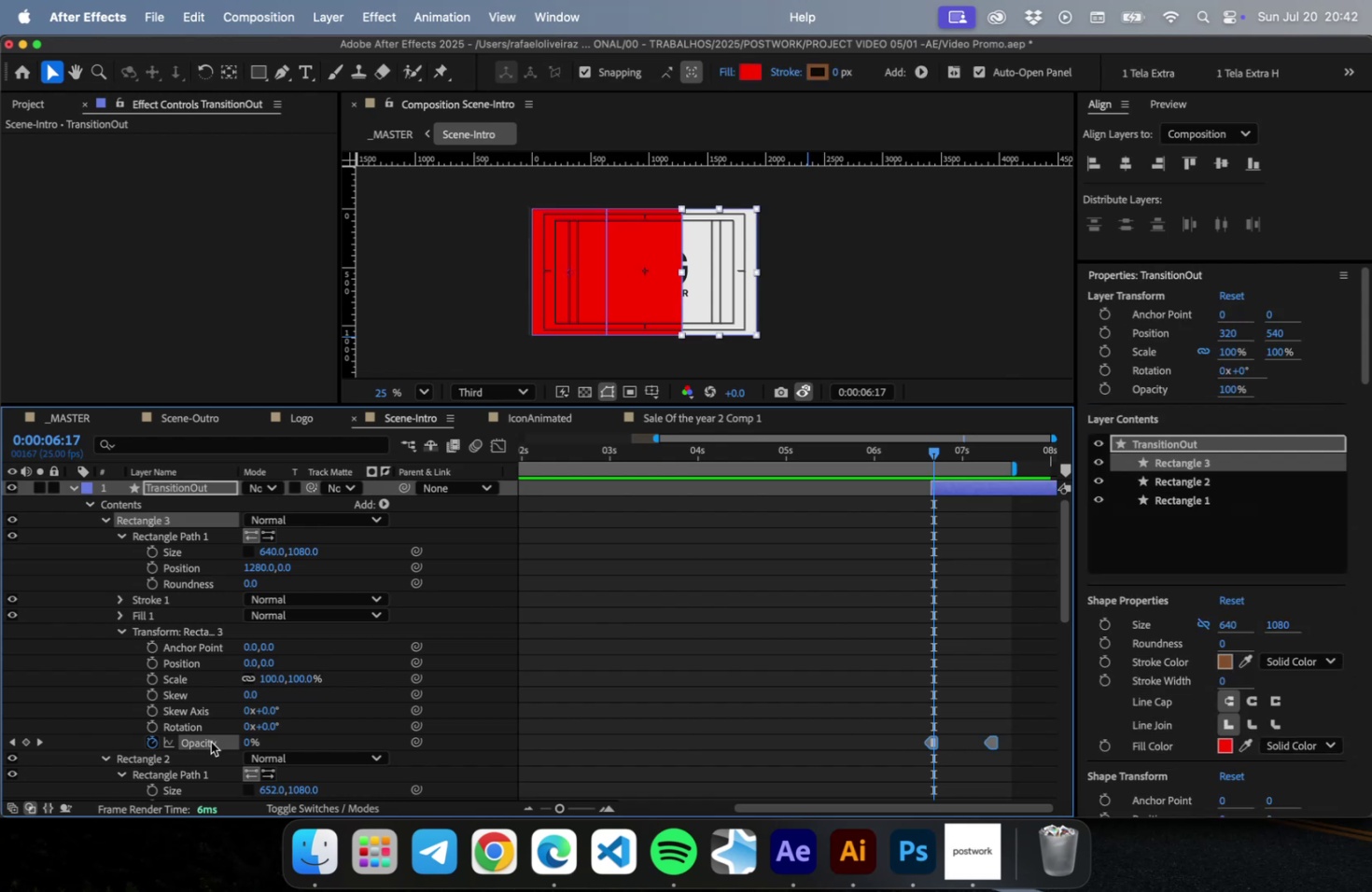 
key(Meta+C)
 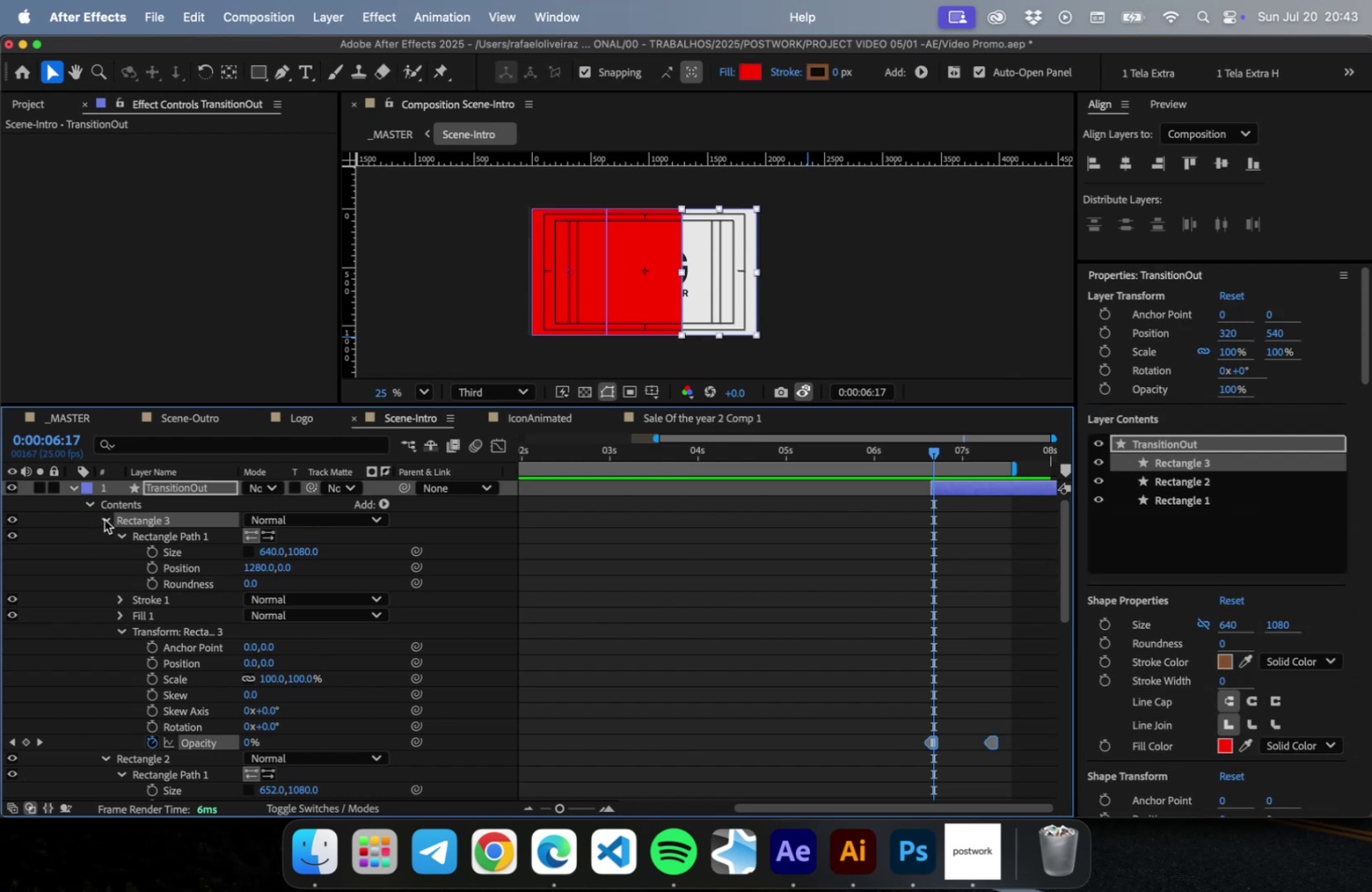 
left_click([105, 519])
 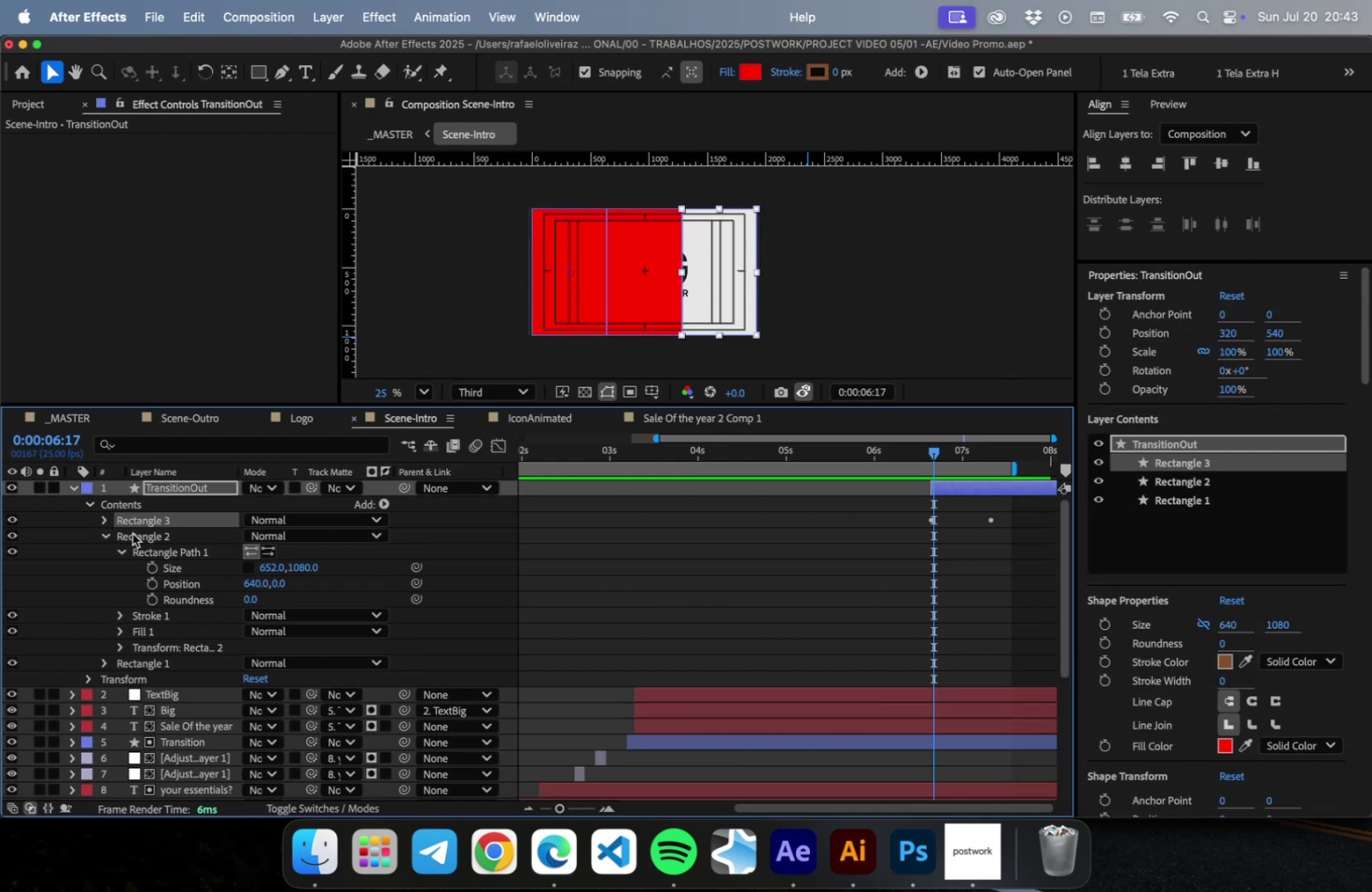 
double_click([133, 535])
 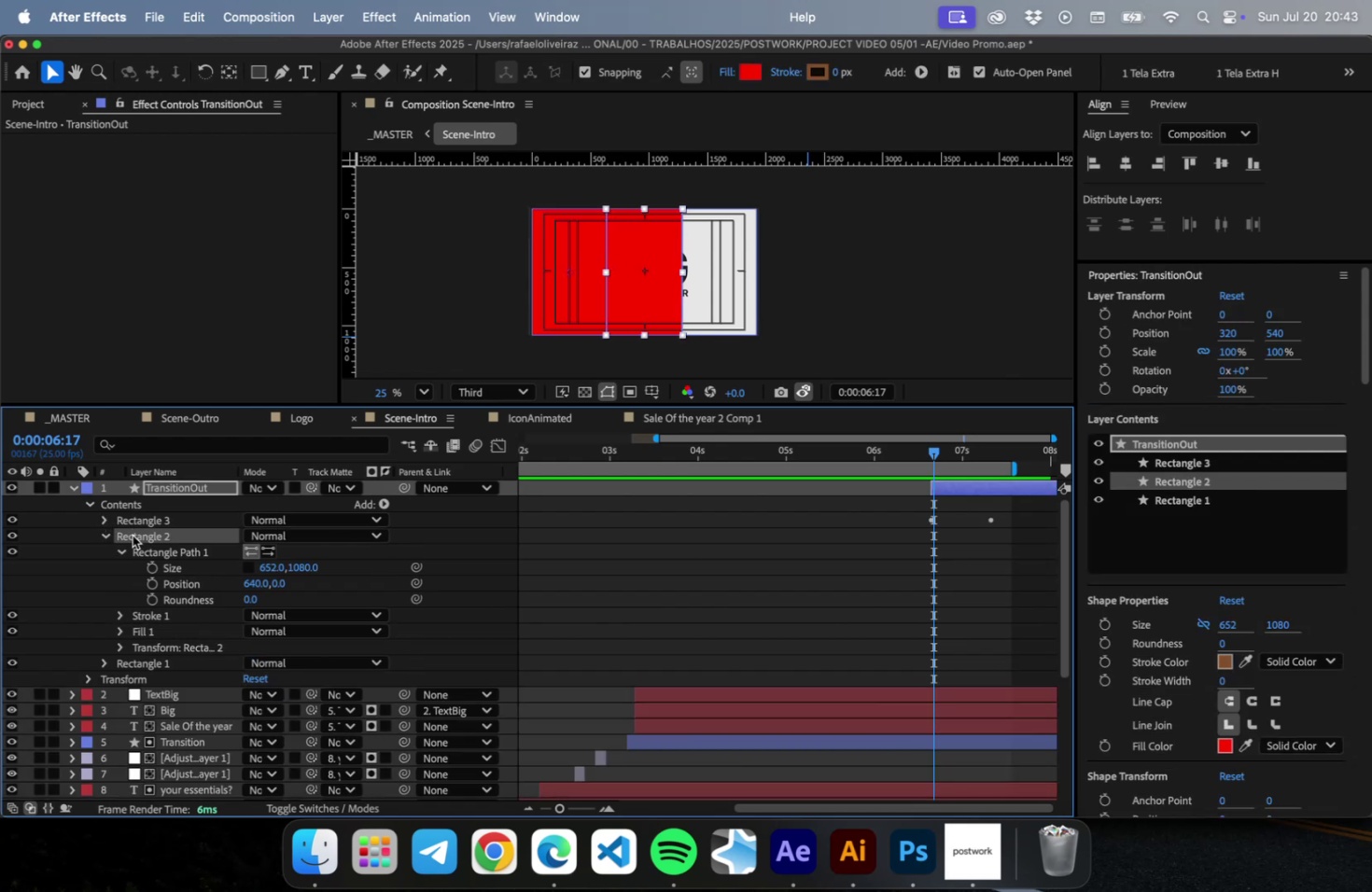 
key(Meta+CommandLeft)
 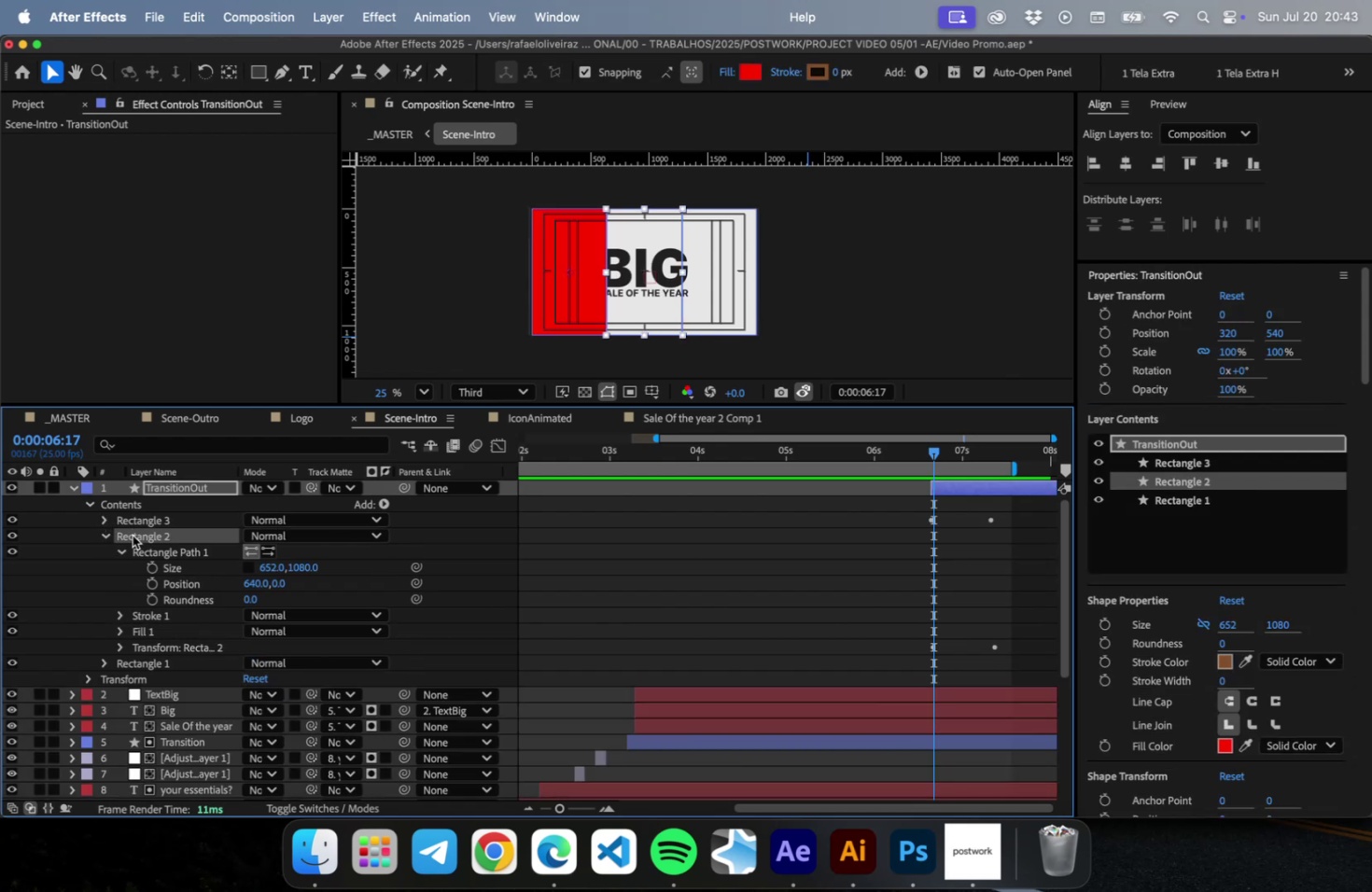 
key(Meta+V)
 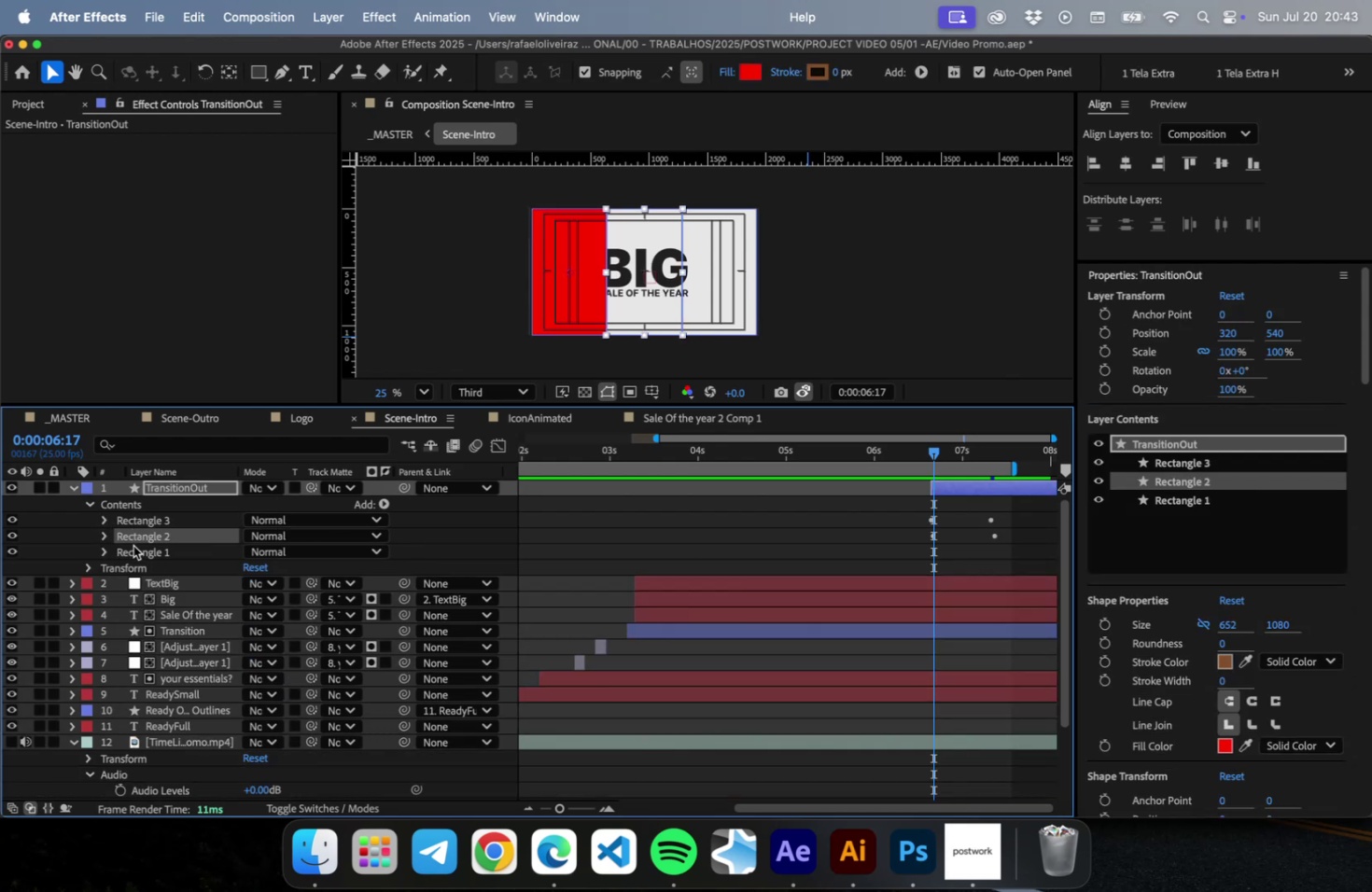 
left_click([138, 551])
 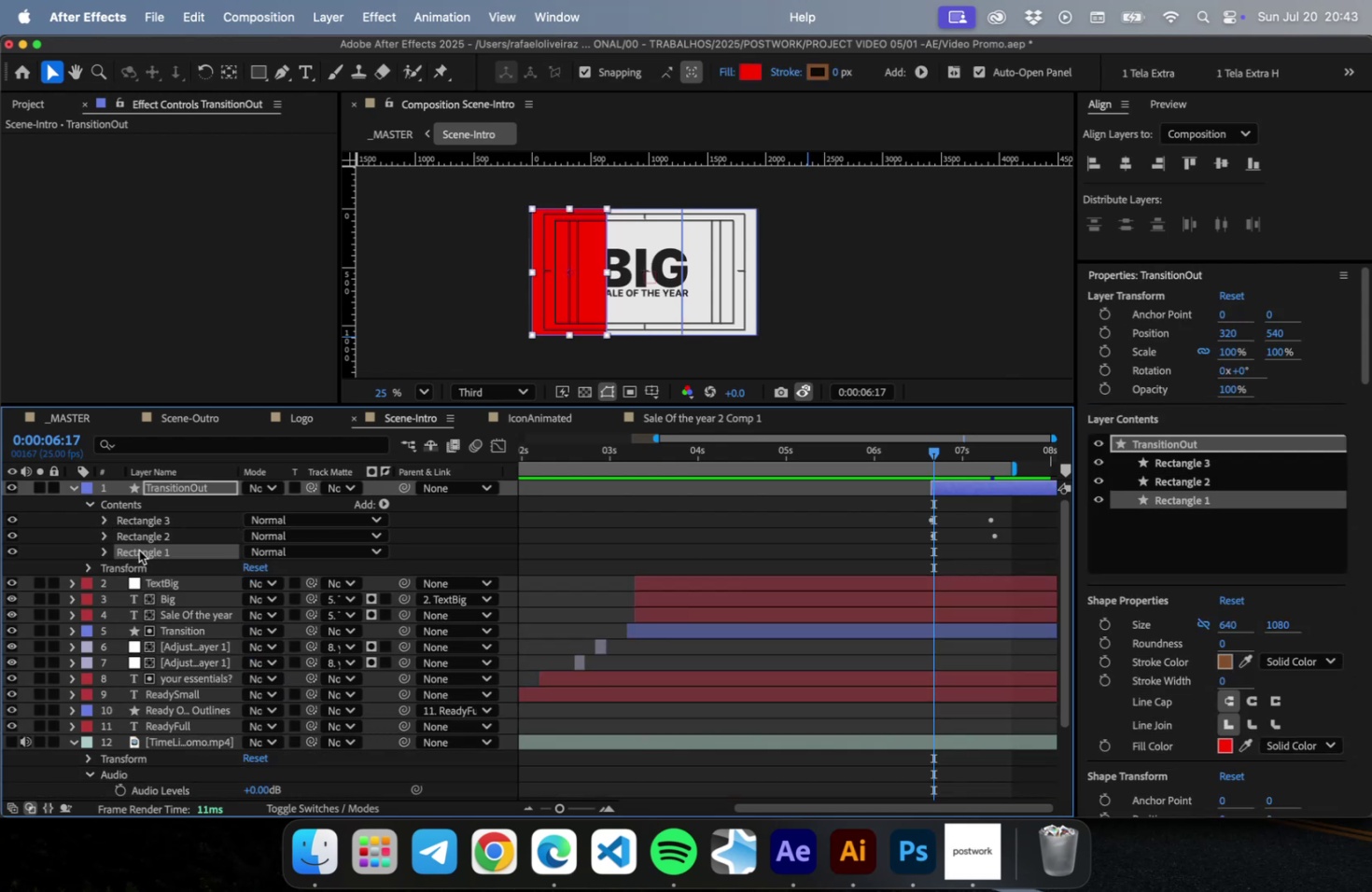 
key(Meta+CommandLeft)
 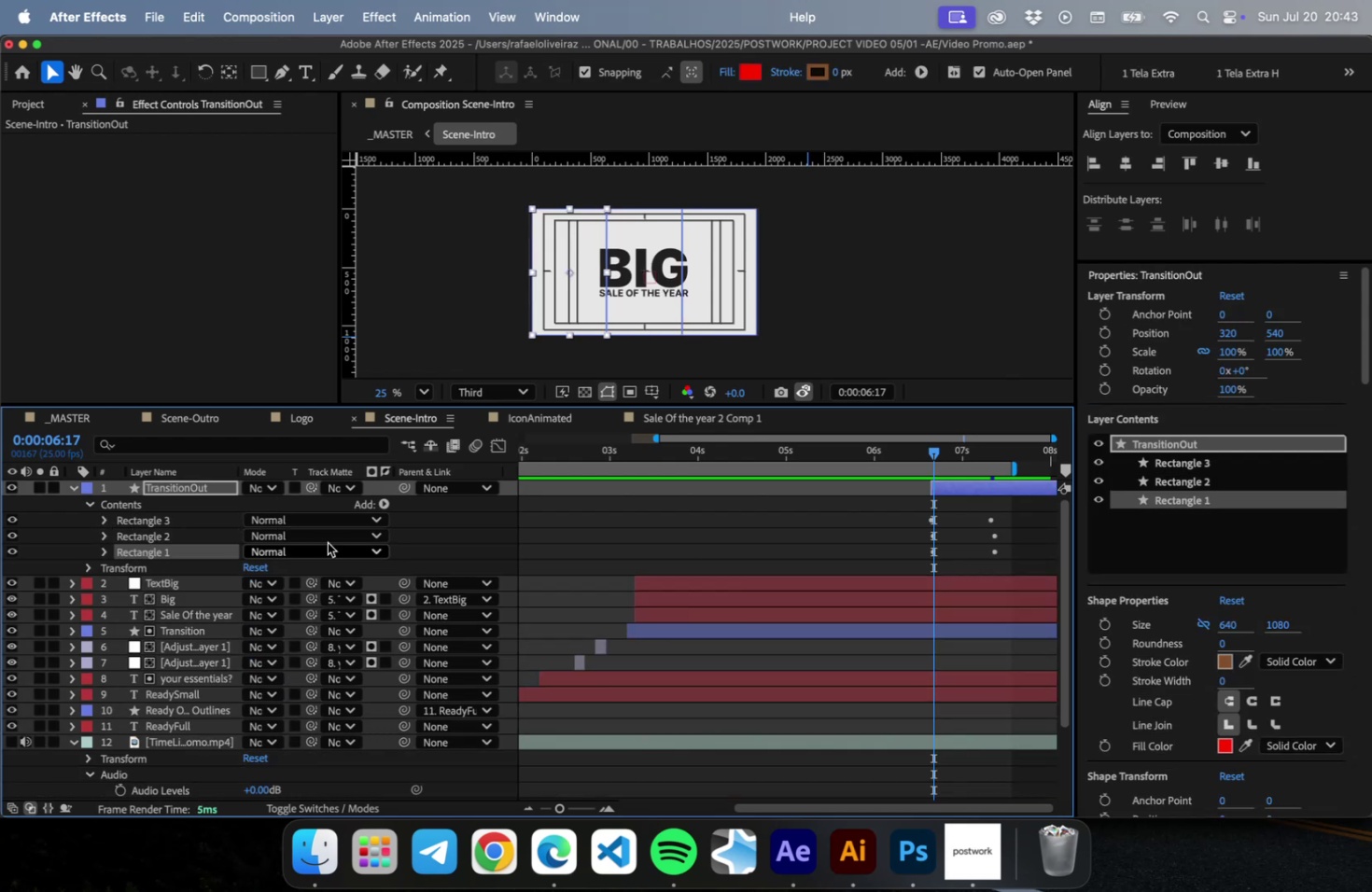 
key(Meta+V)
 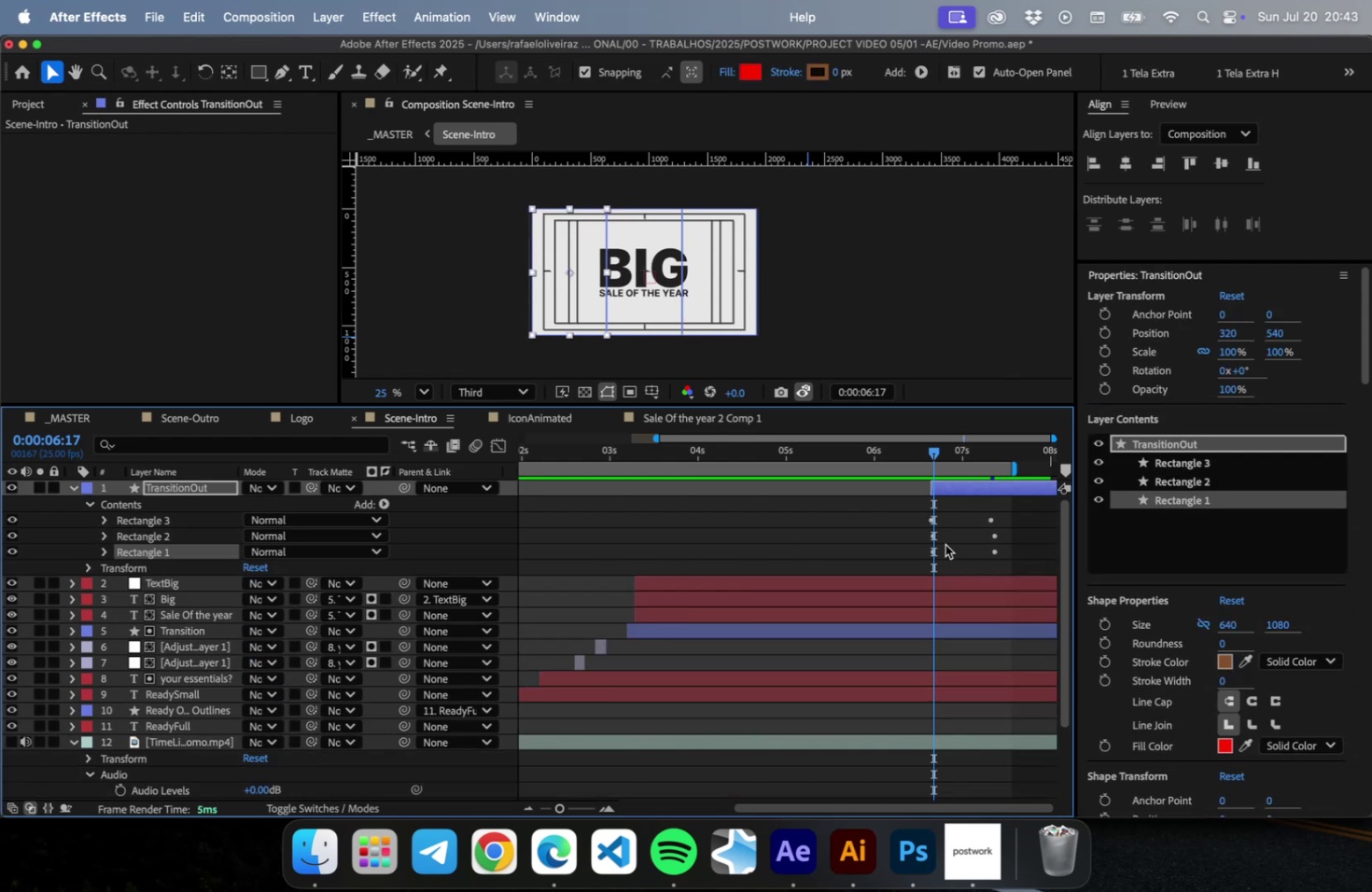 
key(U)
 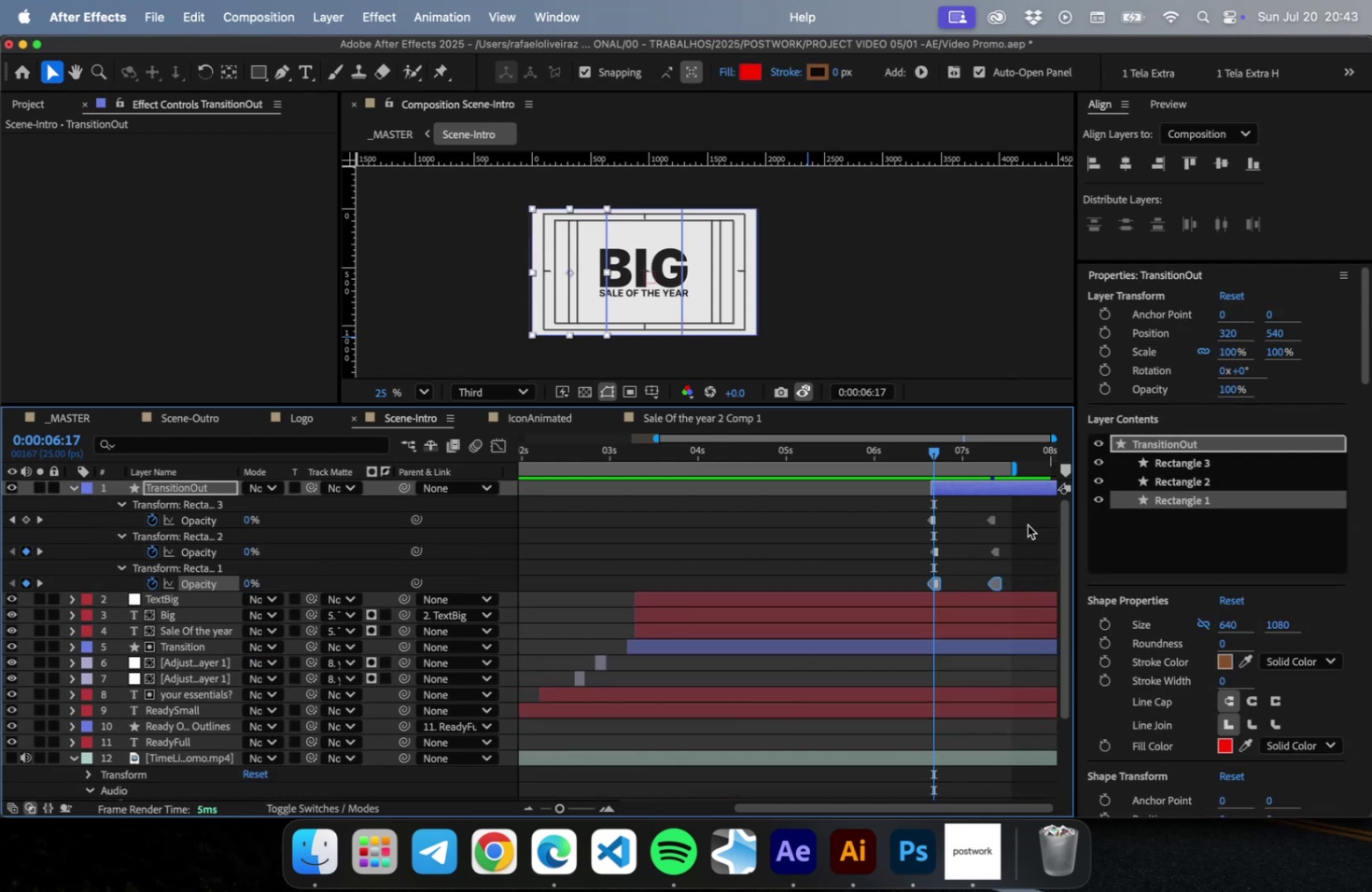 
left_click([1027, 524])
 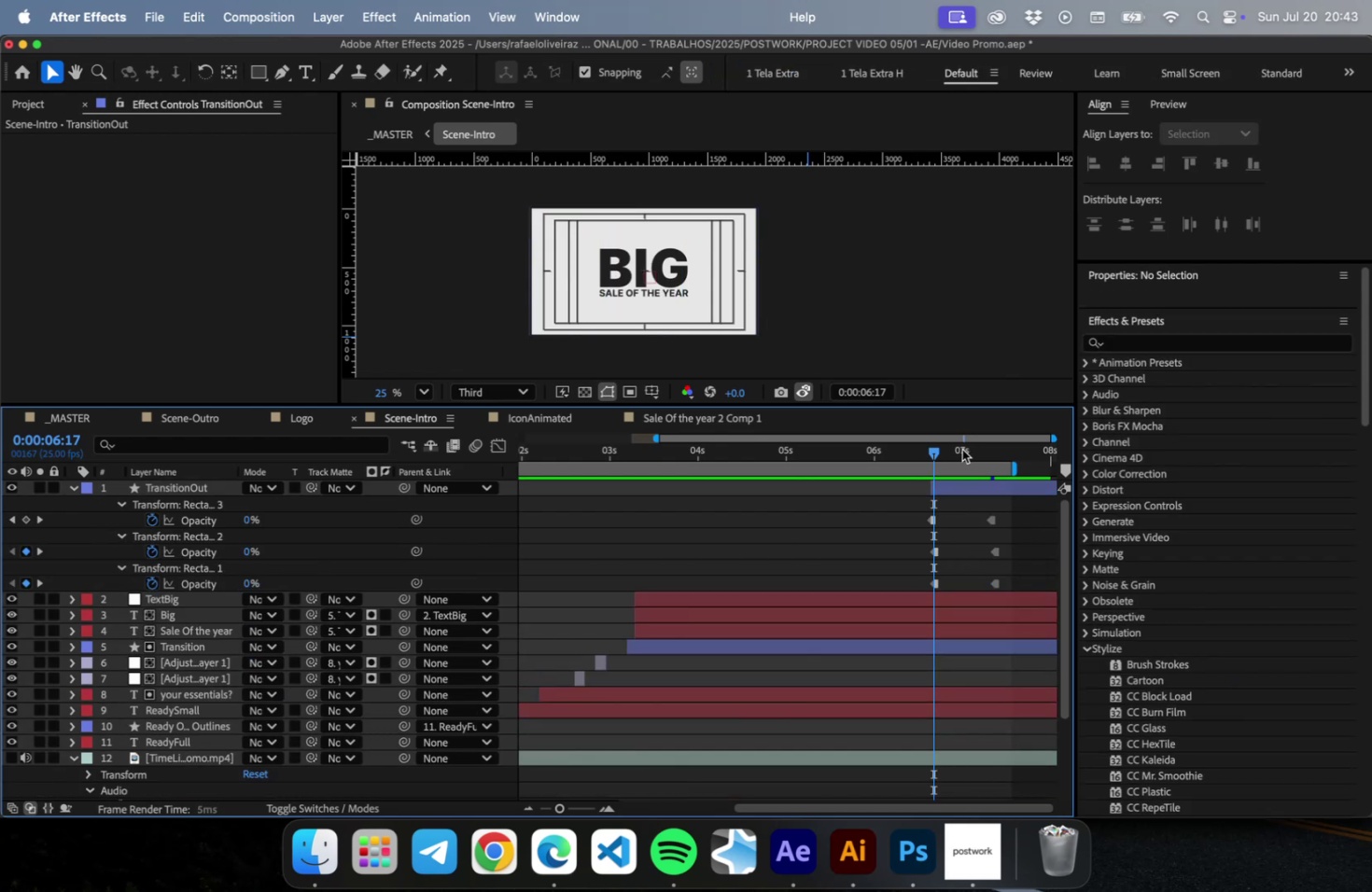 
left_click_drag(start_coordinate=[959, 449], to_coordinate=[982, 453])
 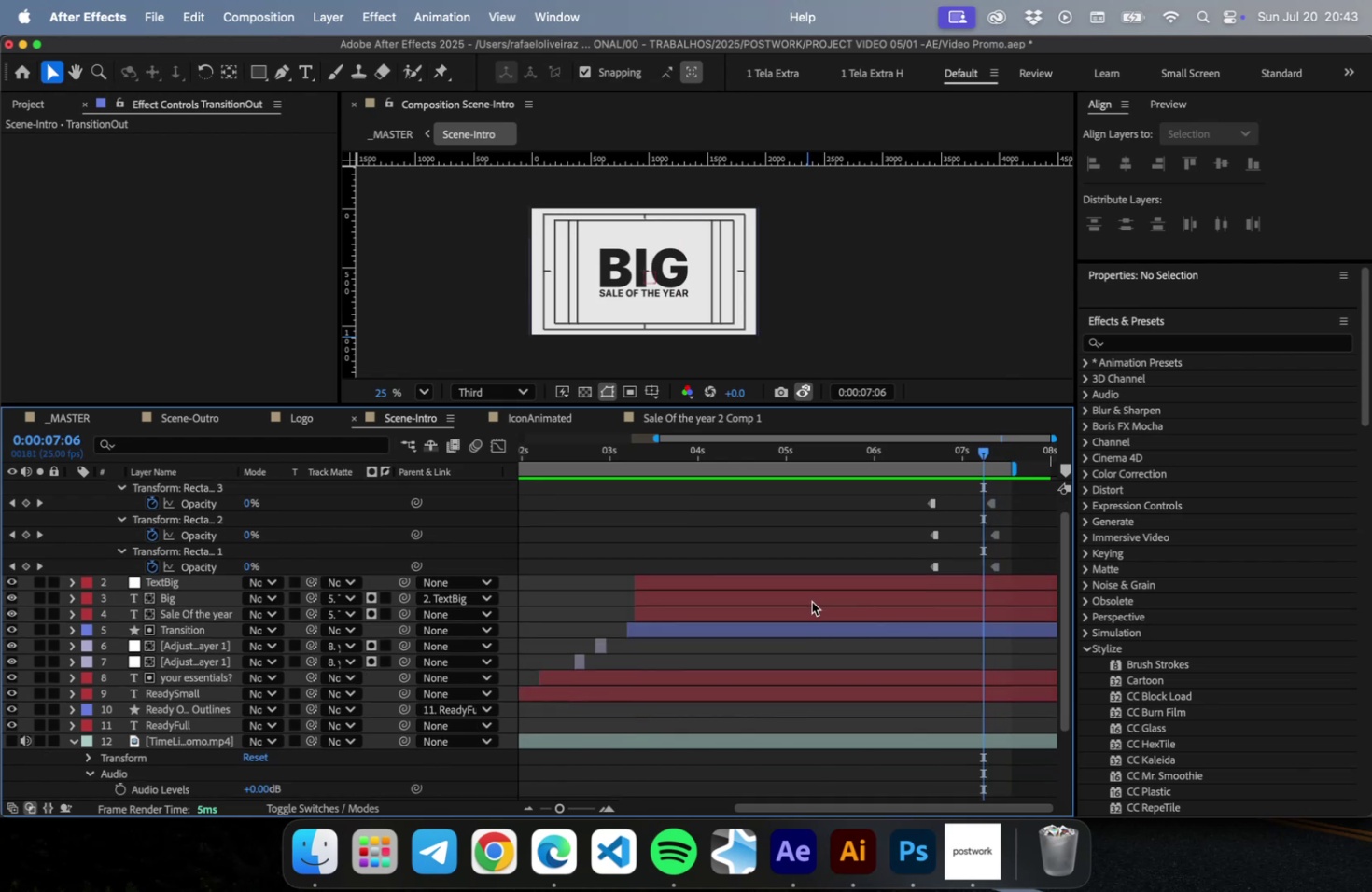 
scroll: coordinate [811, 601], scroll_direction: down, amount: 16.0
 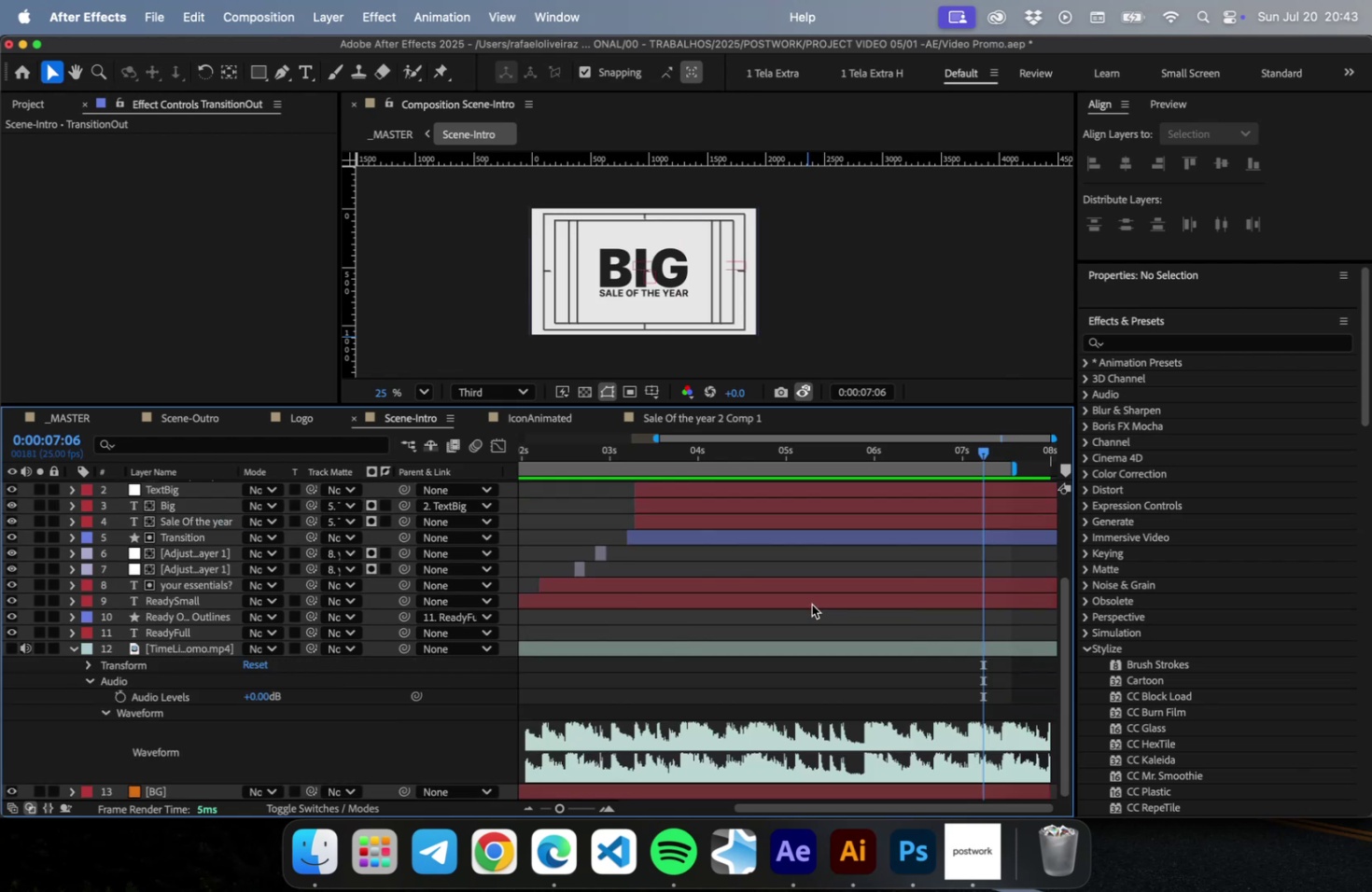 
scroll: coordinate [811, 603], scroll_direction: up, amount: 5.0
 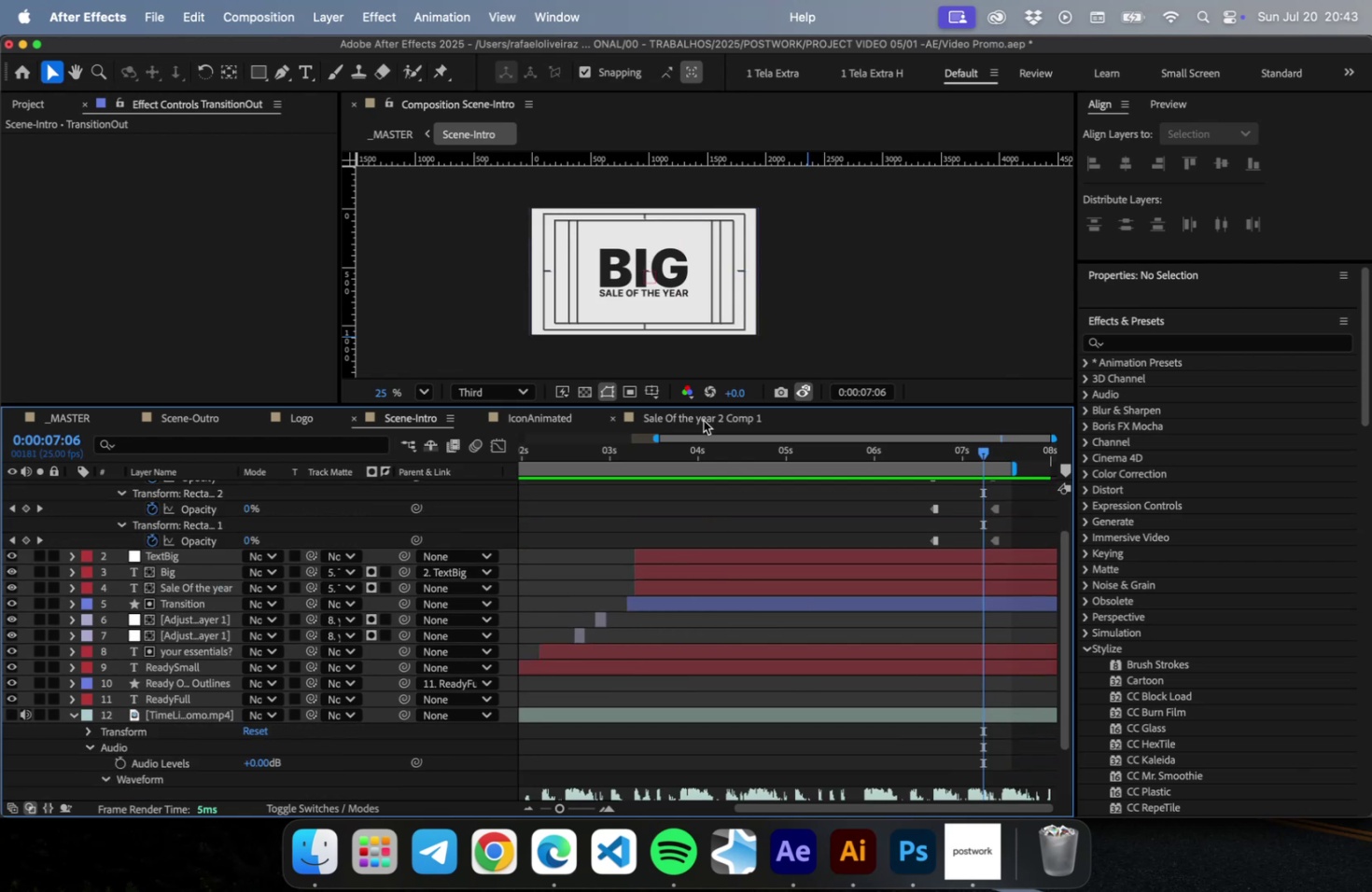 
left_click_drag(start_coordinate=[702, 402], to_coordinate=[702, 313])
 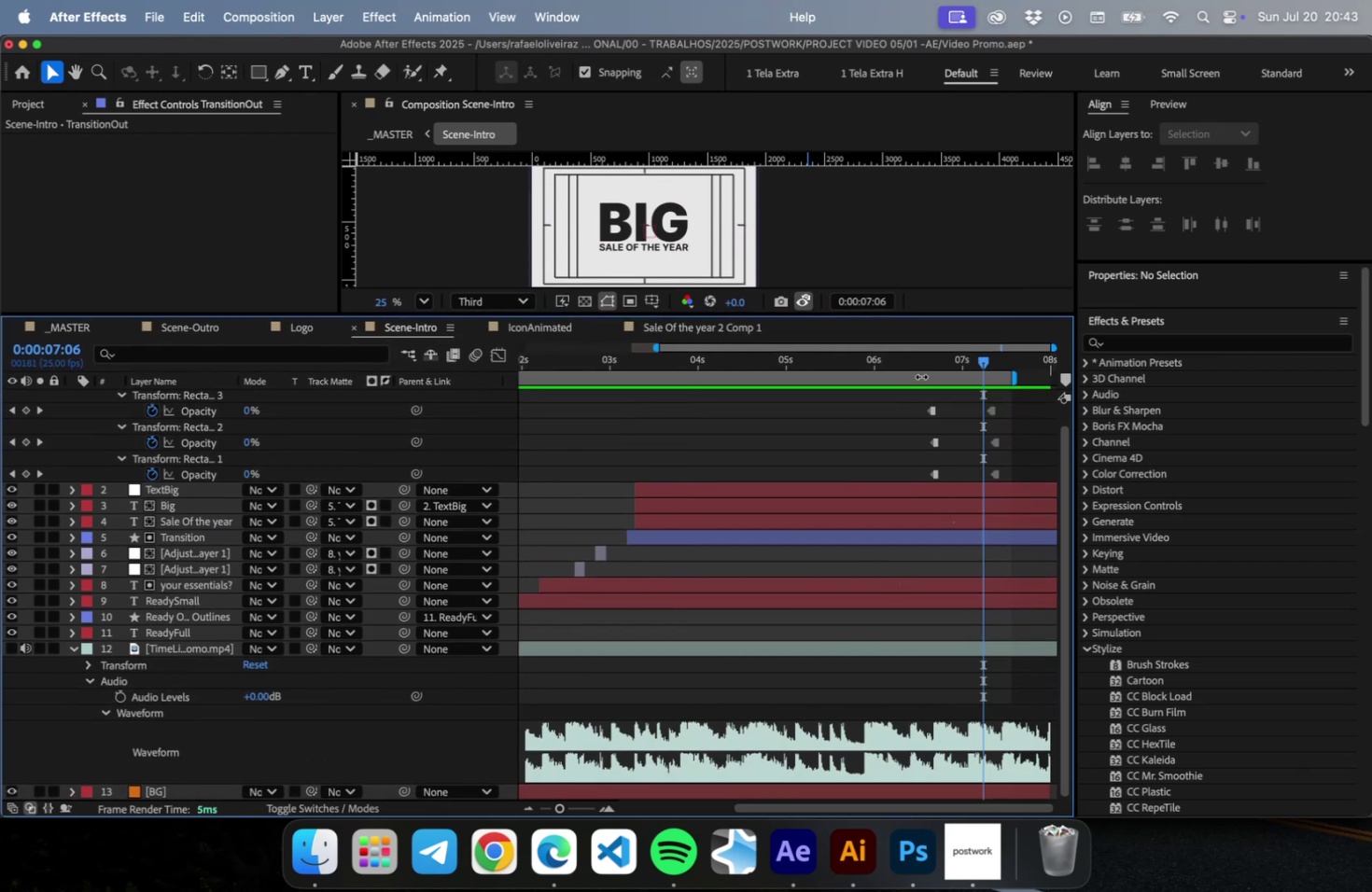 
left_click_drag(start_coordinate=[914, 363], to_coordinate=[790, 370])
 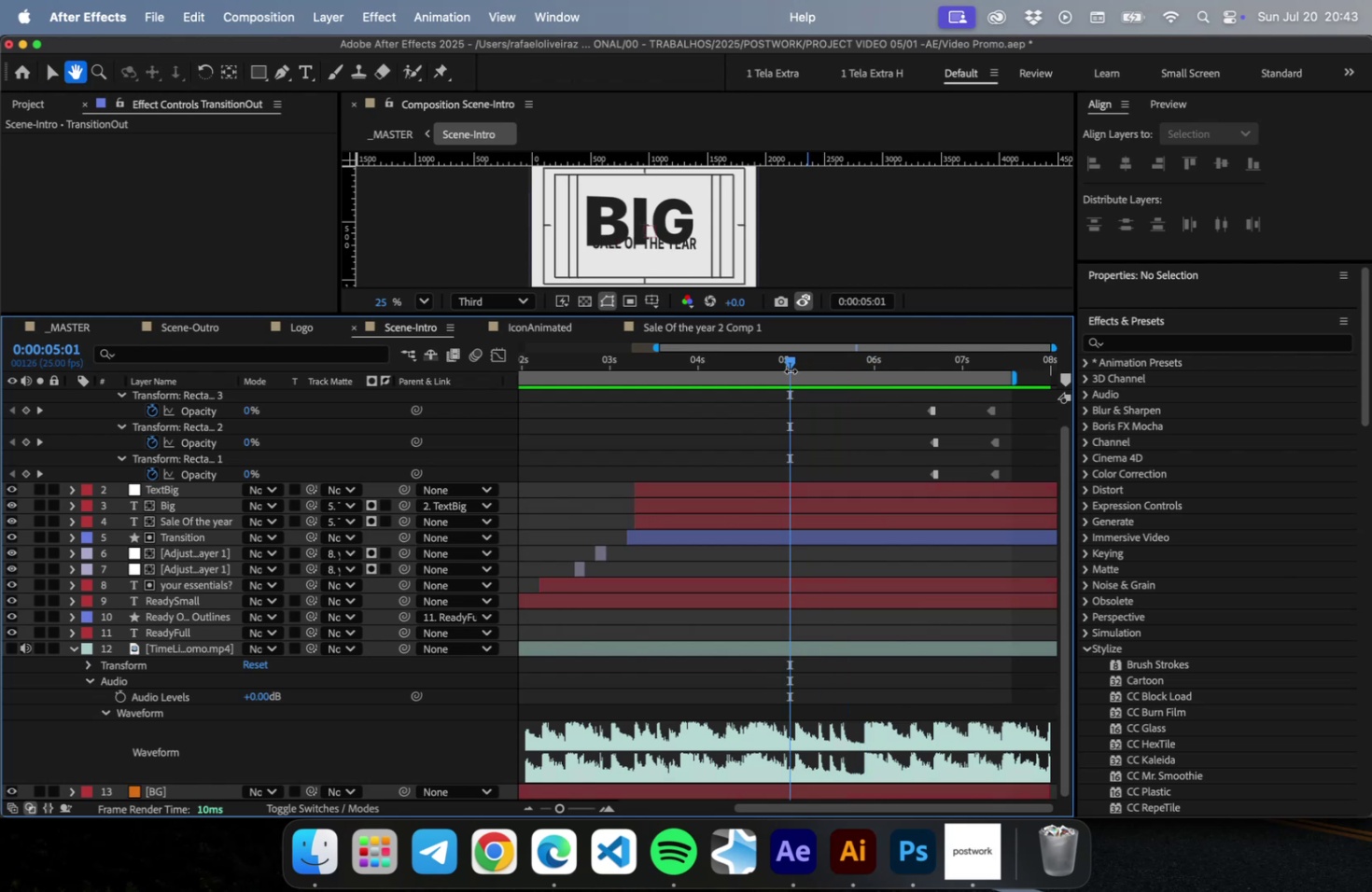 
key(Space)
 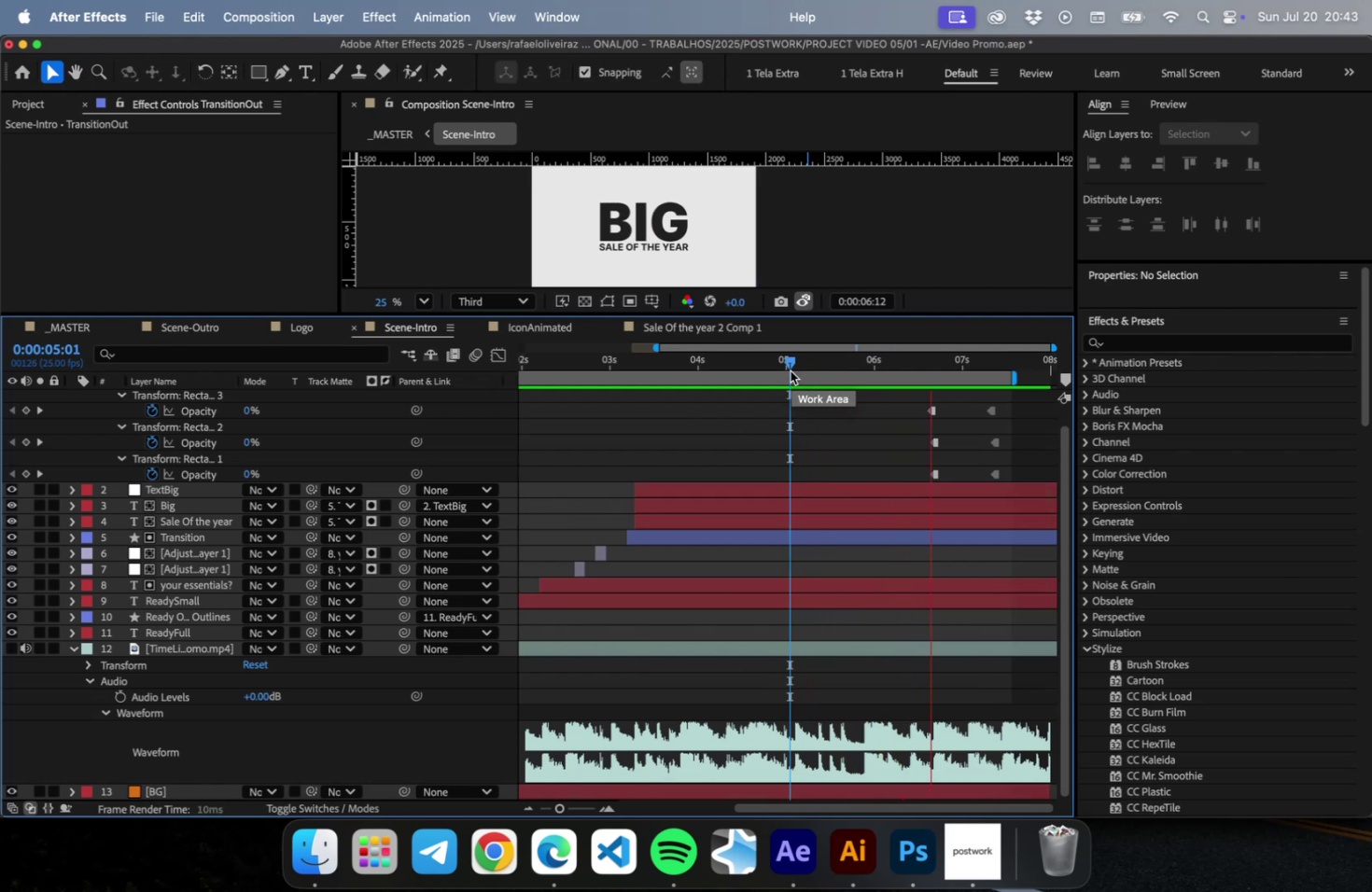 
key(Space)
 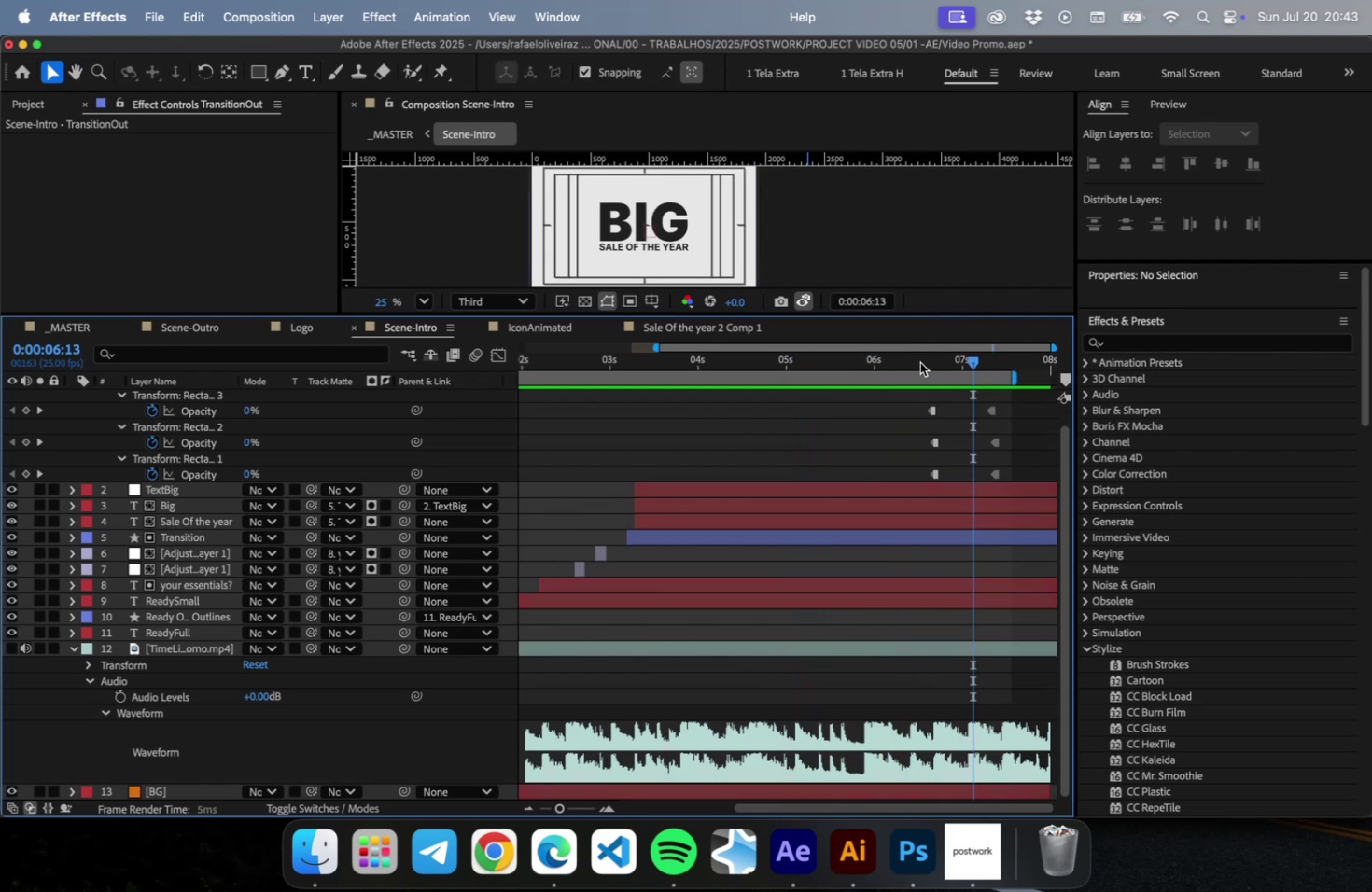 
left_click_drag(start_coordinate=[919, 362], to_coordinate=[908, 365])
 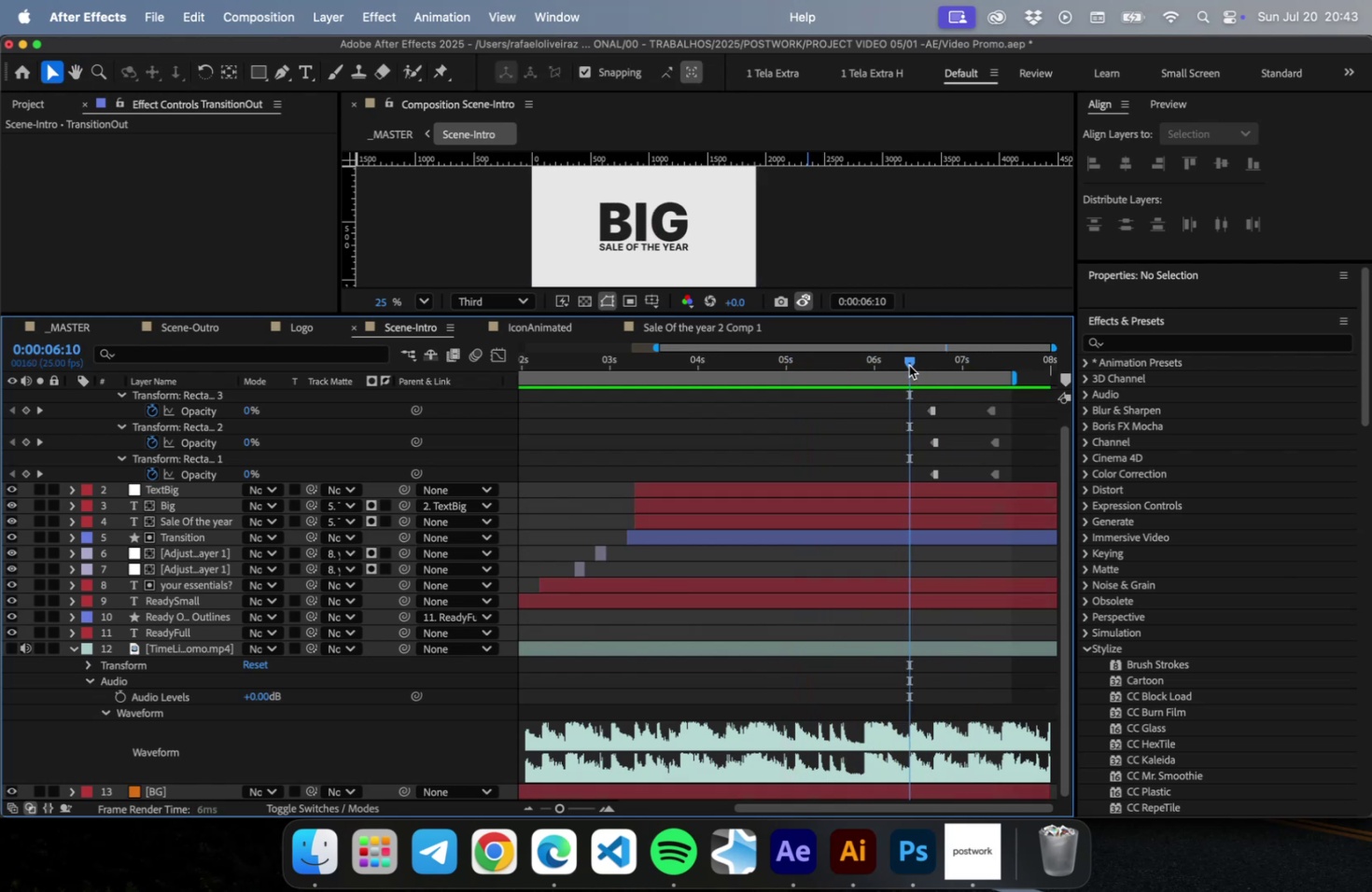 
key(Space)
 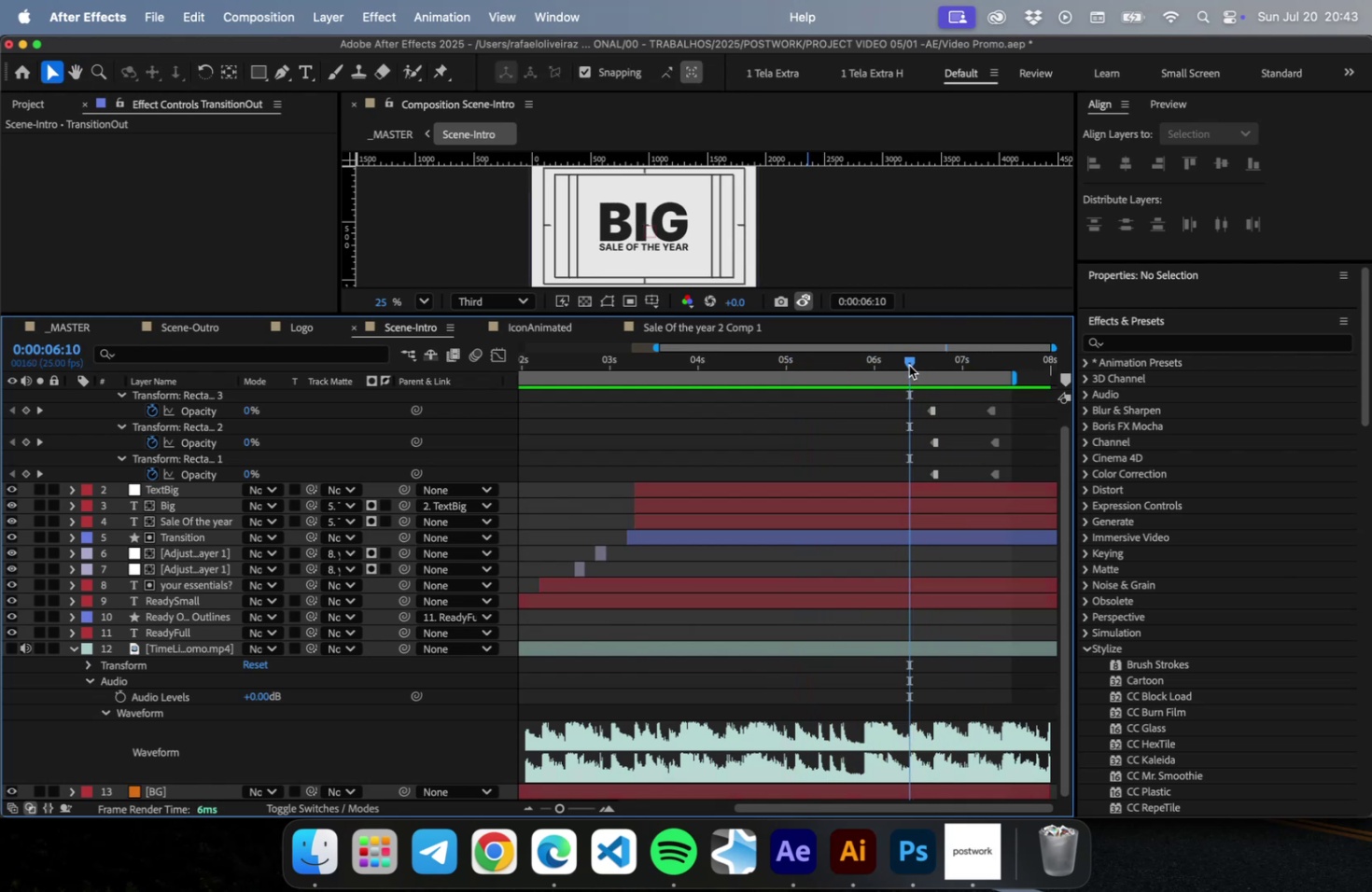 
left_click([908, 365])
 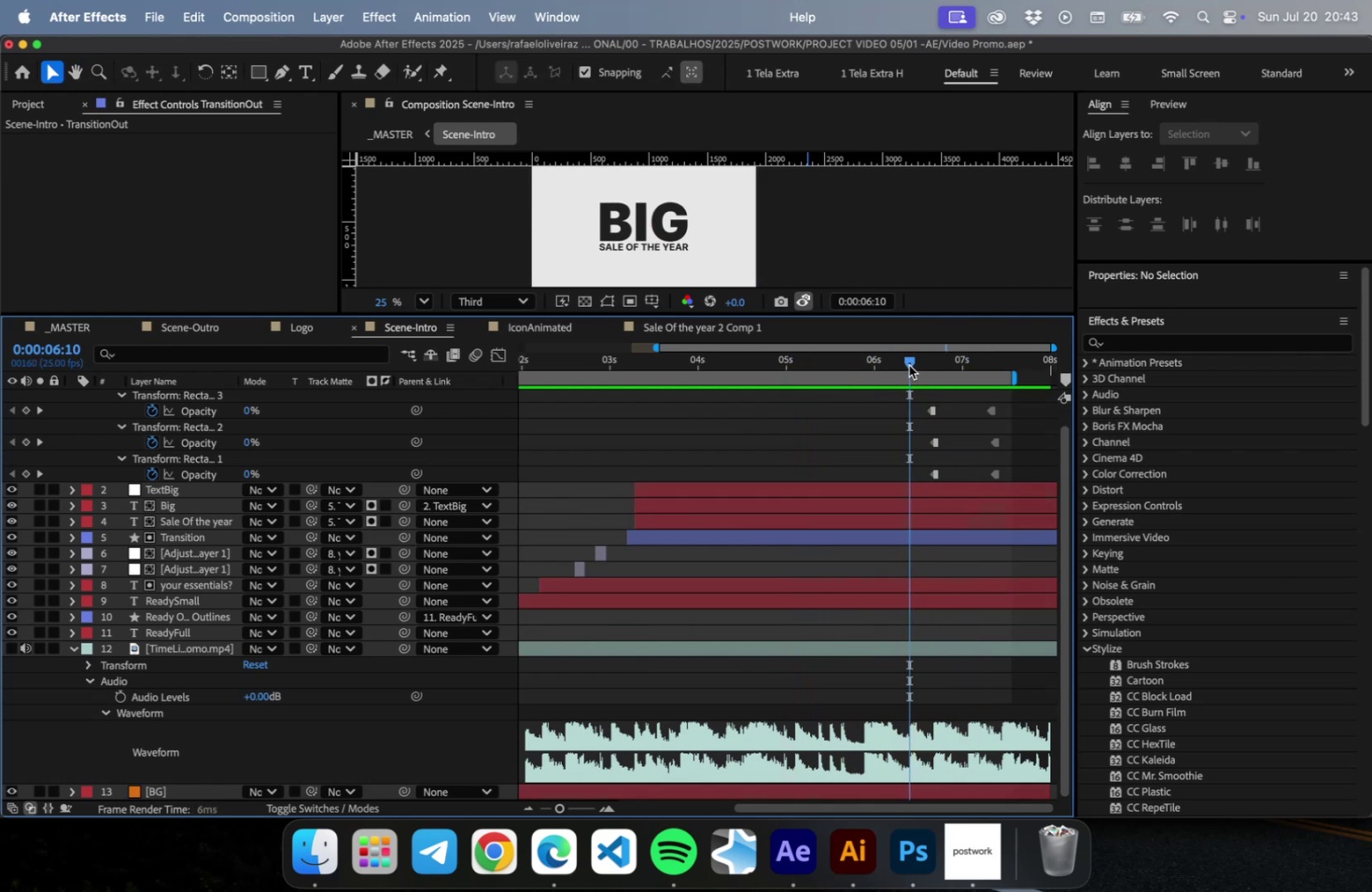 
key(Space)
 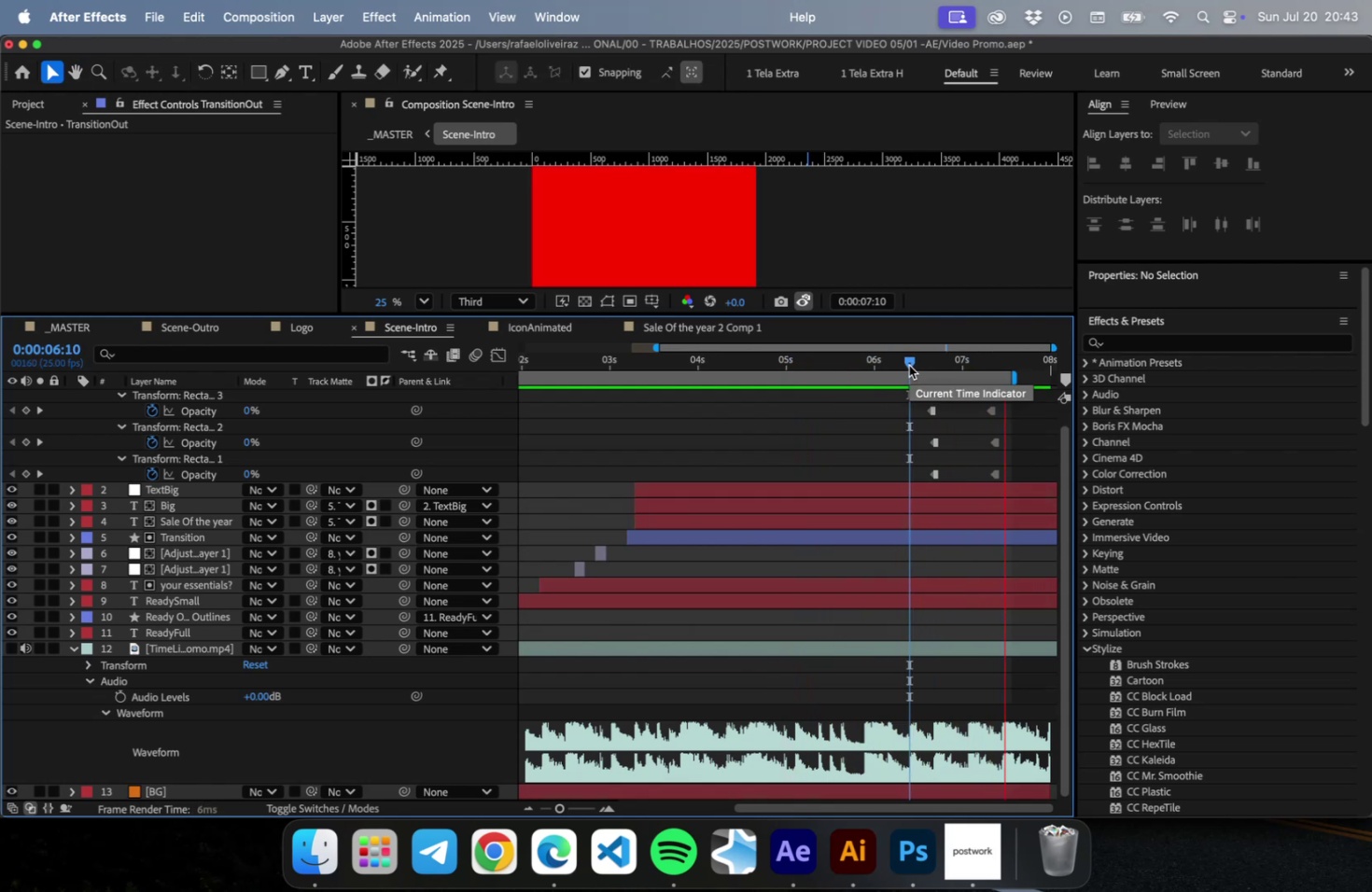 
left_click_drag(start_coordinate=[908, 365], to_coordinate=[839, 374])
 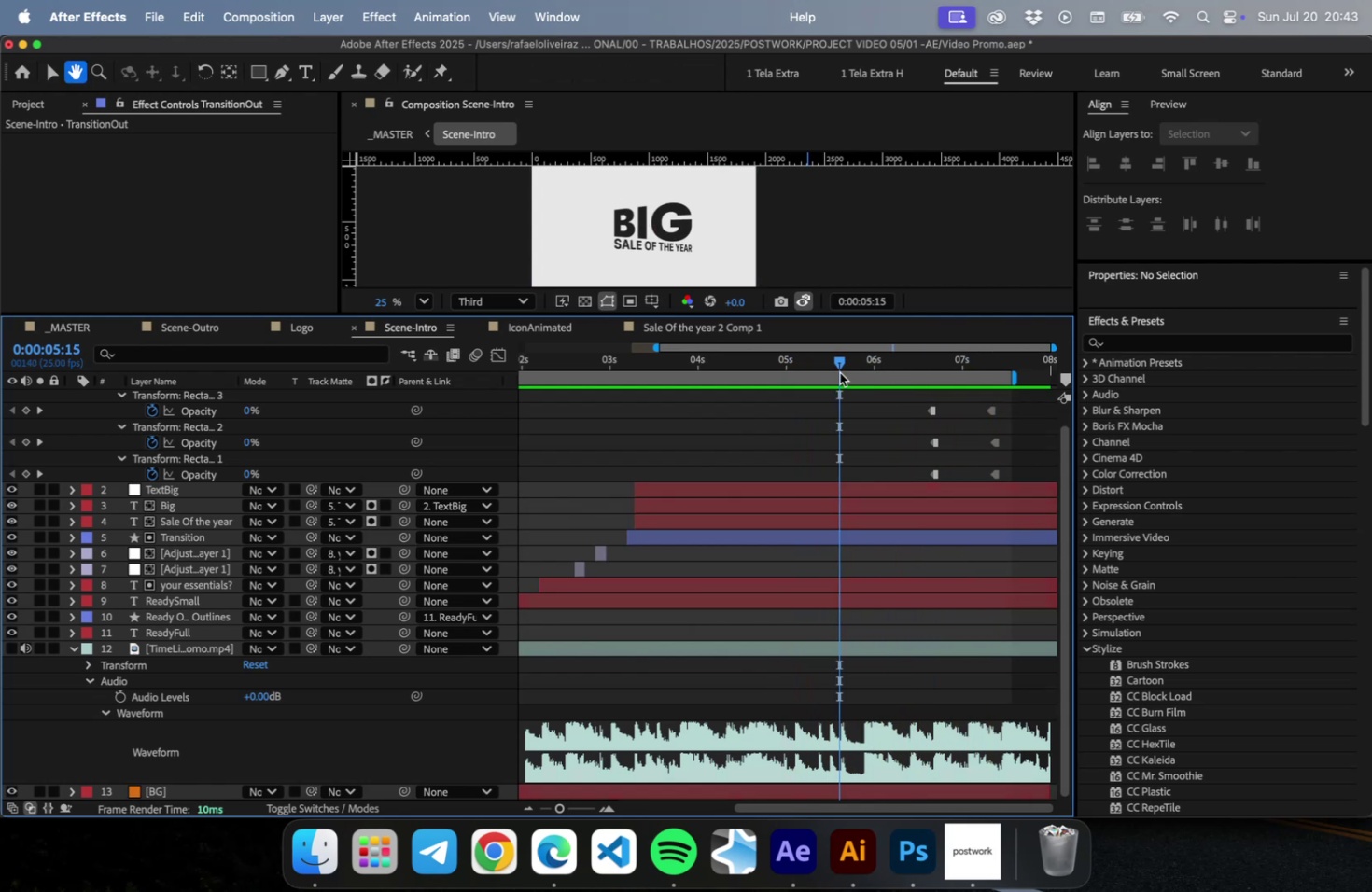 
key(Space)
 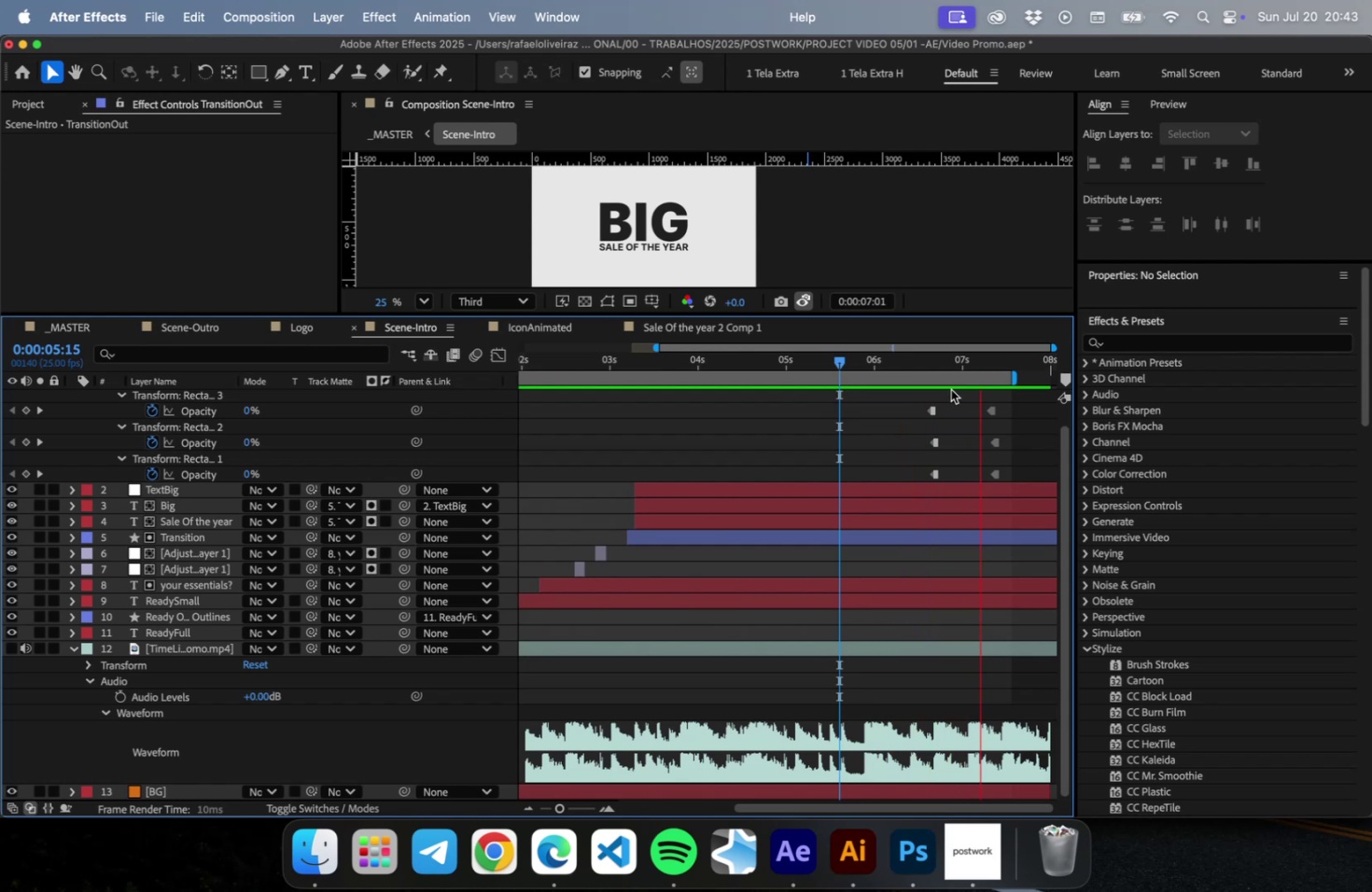 
left_click_drag(start_coordinate=[939, 372], to_coordinate=[922, 375])
 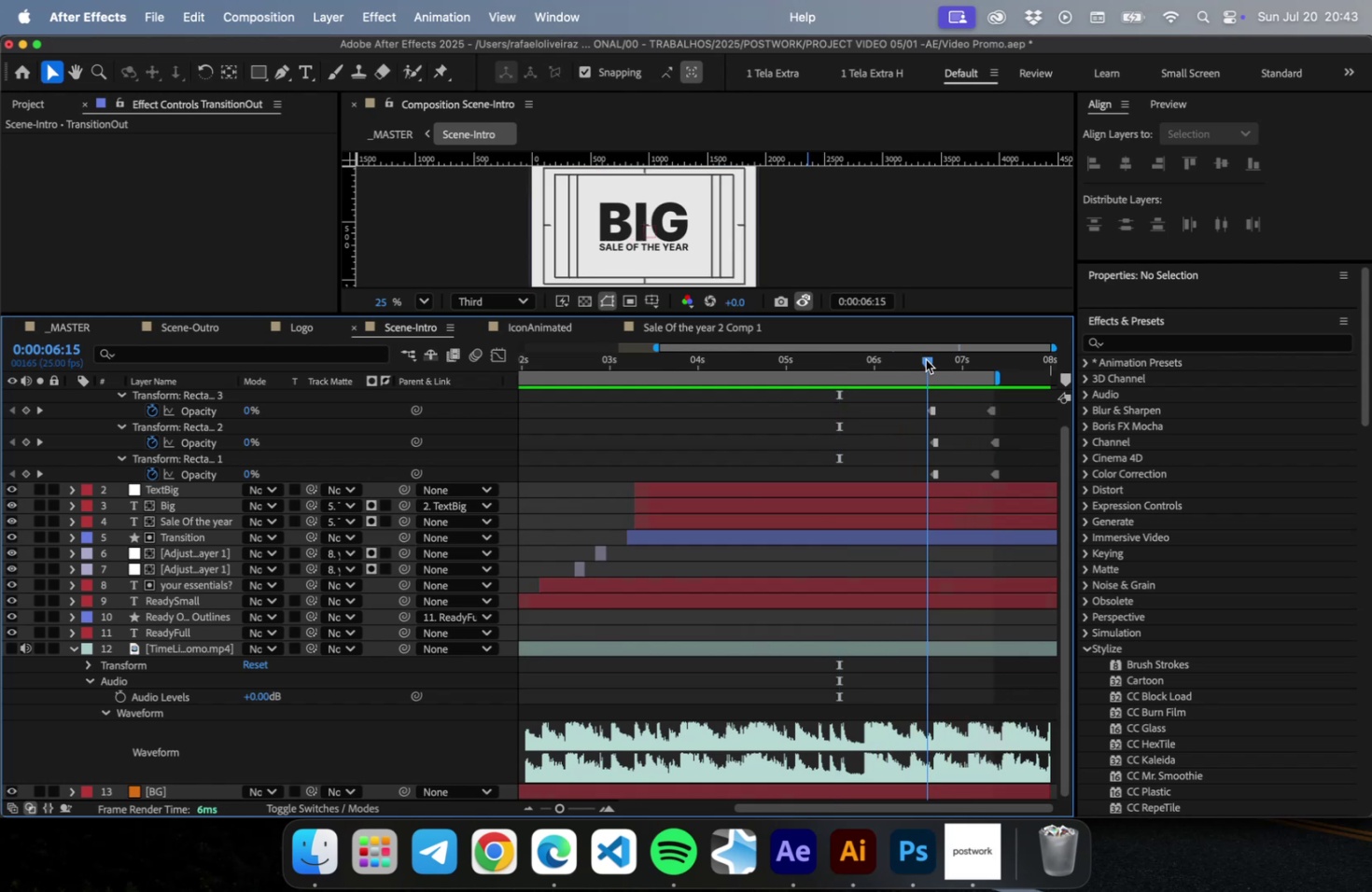 
left_click_drag(start_coordinate=[924, 359], to_coordinate=[932, 362])
 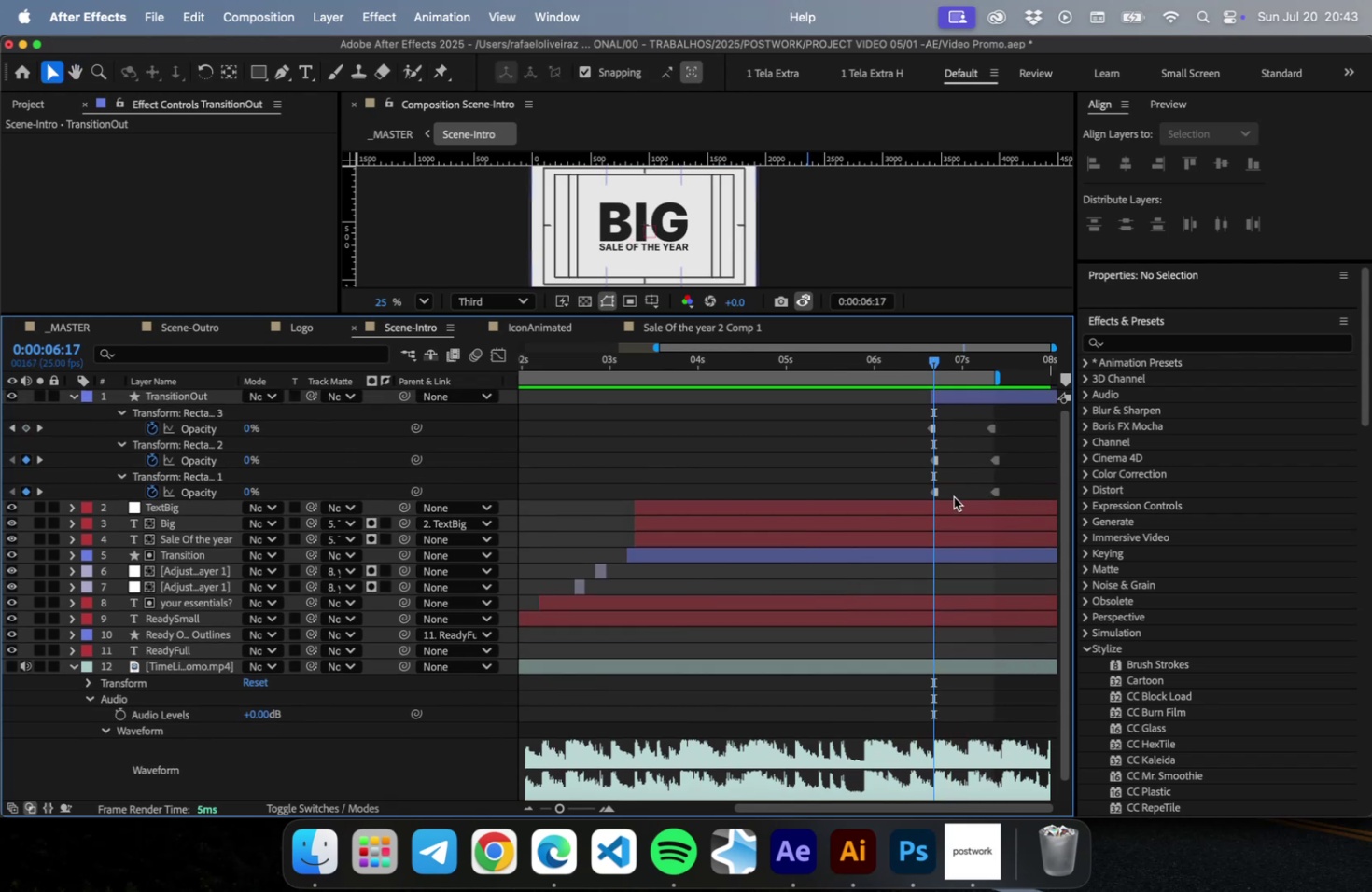 
left_click_drag(start_coordinate=[952, 495], to_coordinate=[900, 412])
 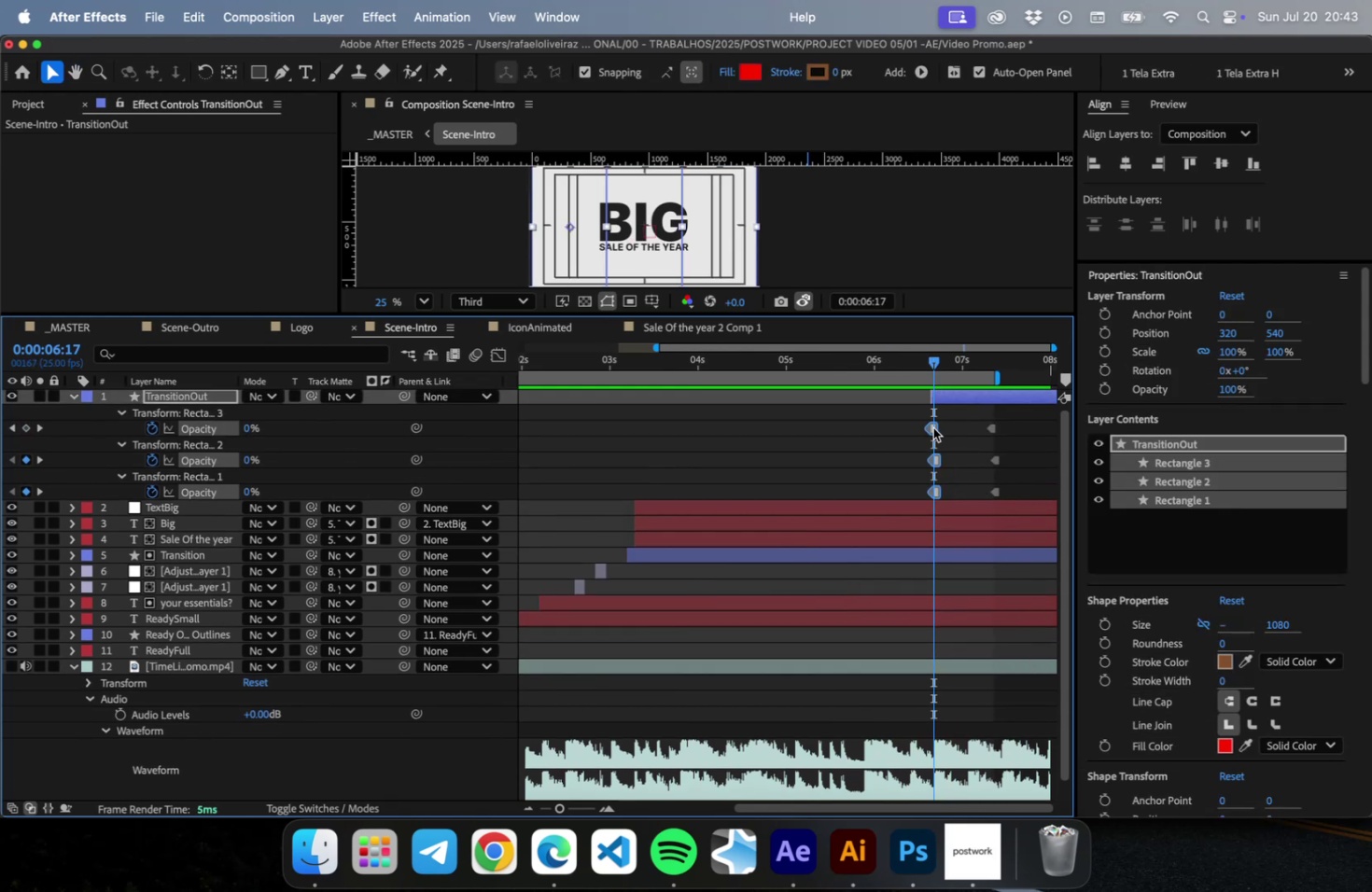 
left_click_drag(start_coordinate=[932, 428], to_coordinate=[884, 434])
 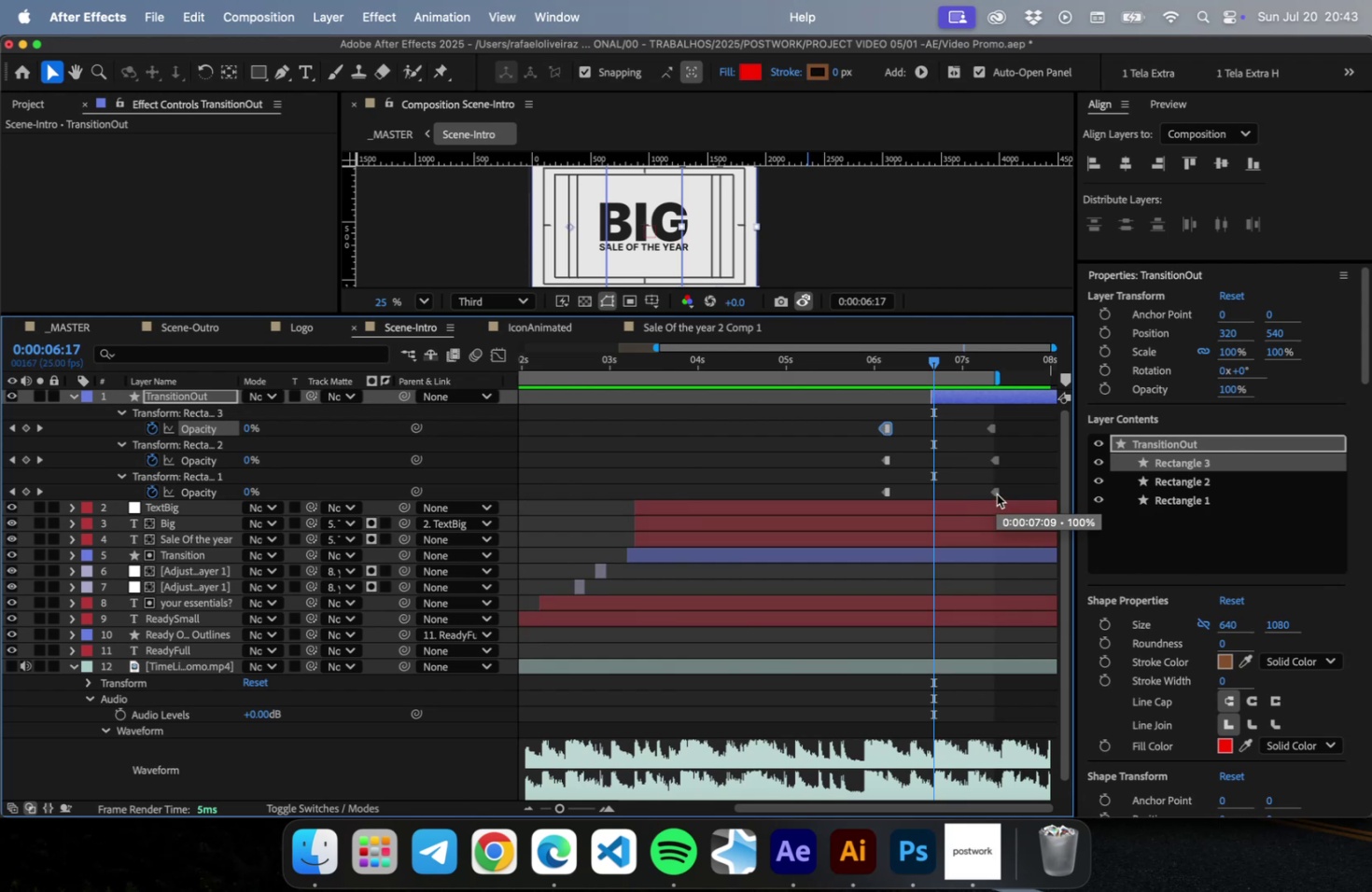 
wait(7.12)
 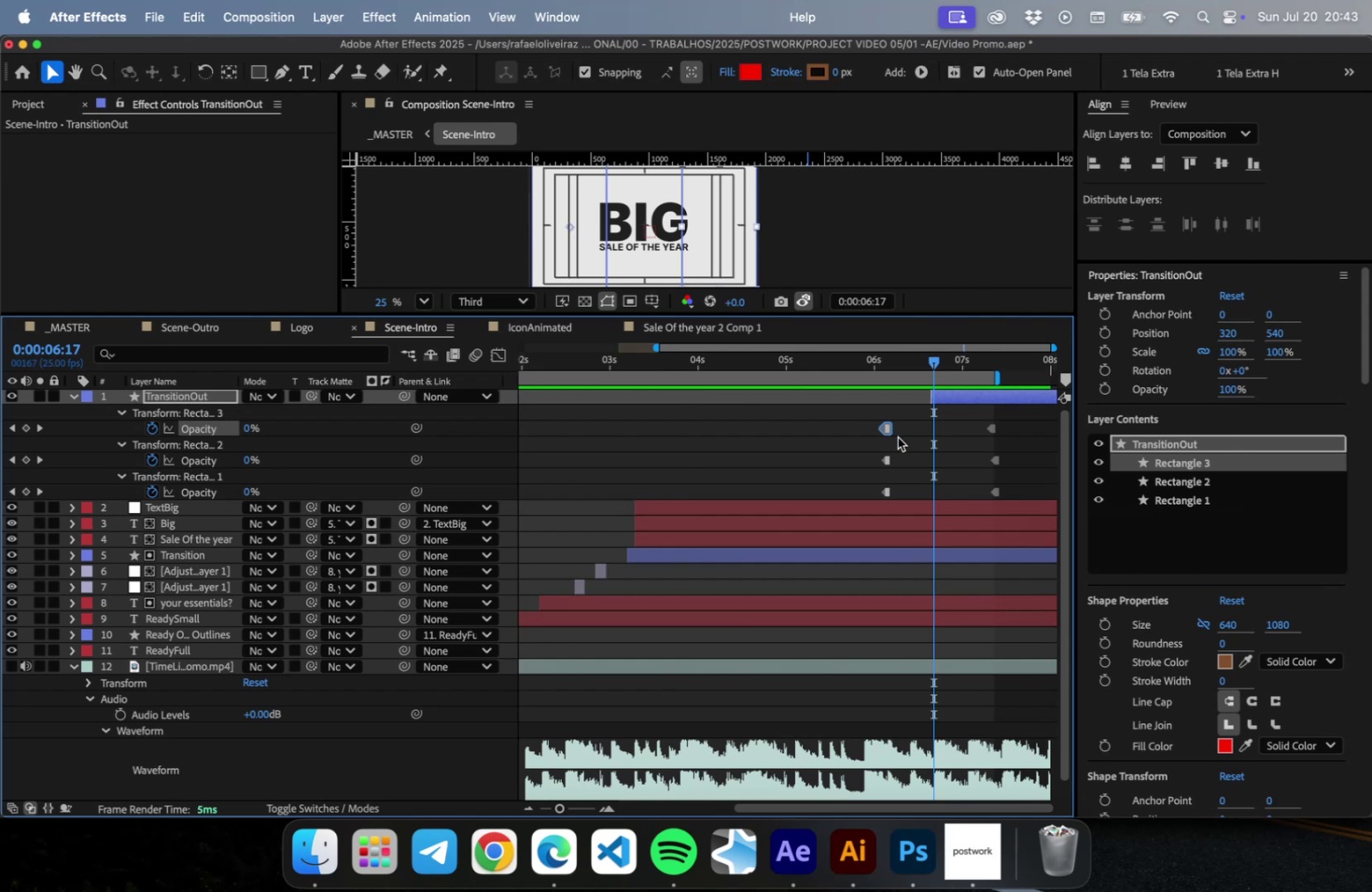 
left_click_drag(start_coordinate=[996, 494], to_coordinate=[932, 498])
 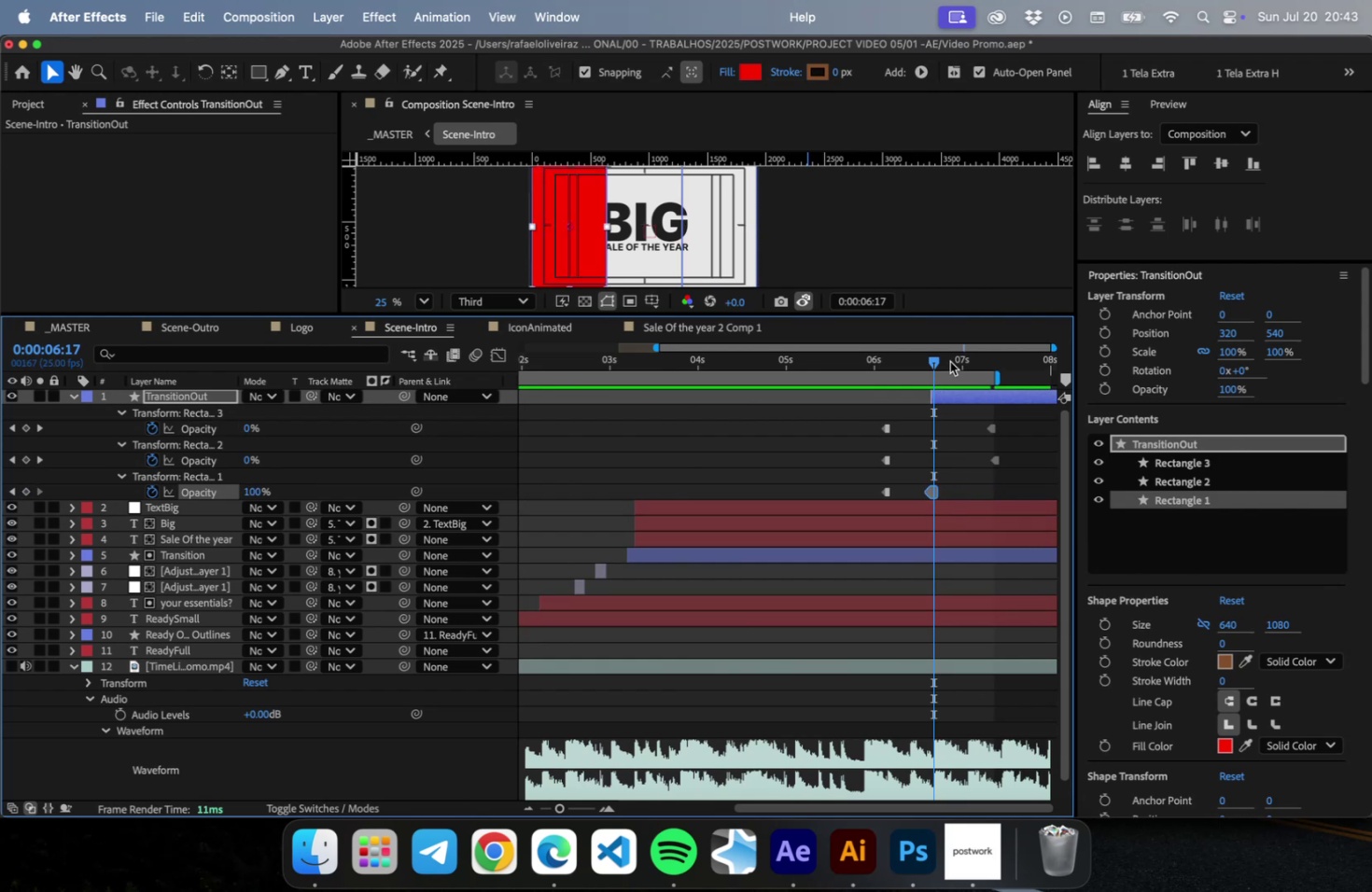 
left_click_drag(start_coordinate=[949, 359], to_coordinate=[964, 359])
 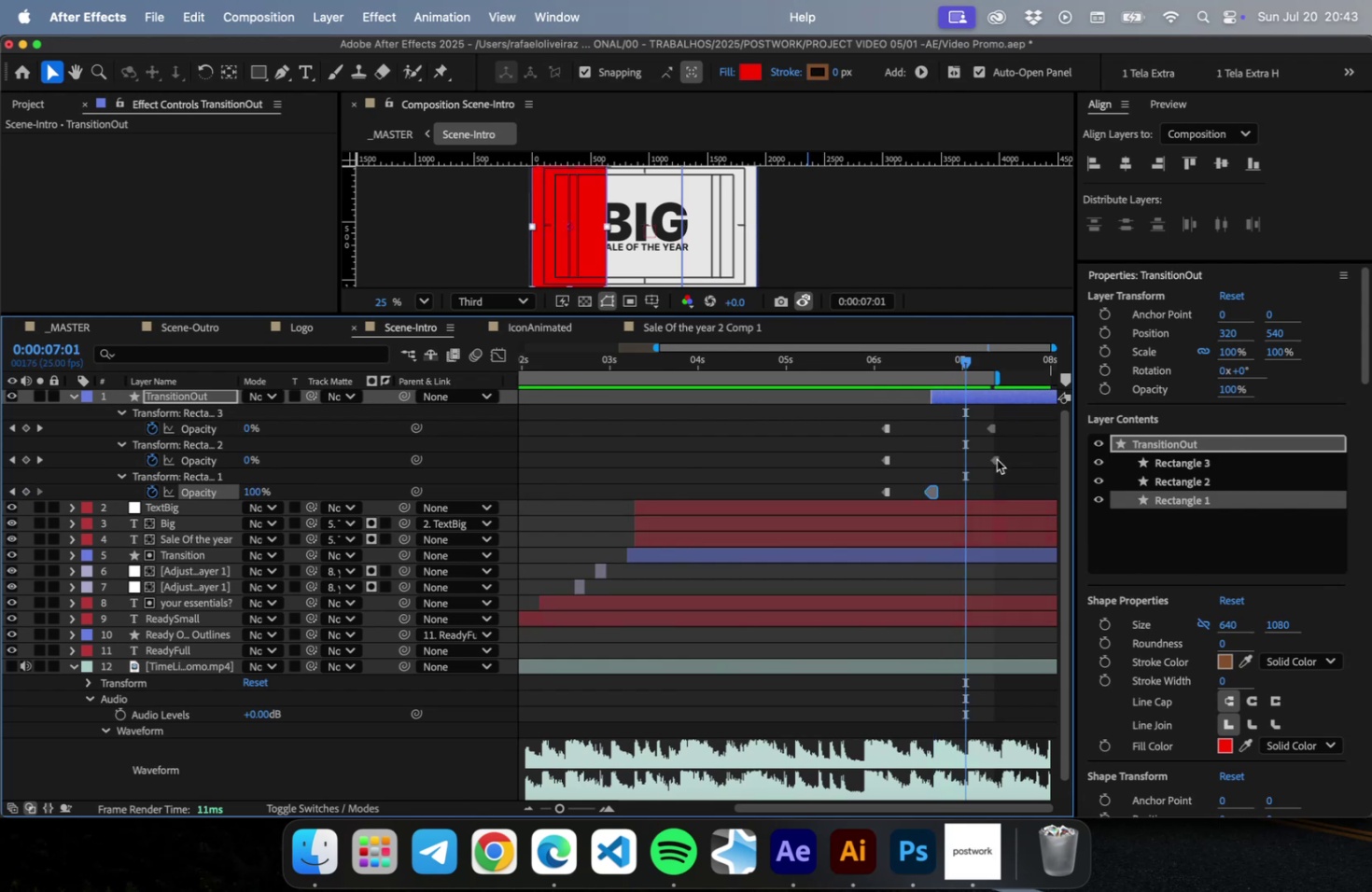 
left_click_drag(start_coordinate=[995, 459], to_coordinate=[967, 469])
 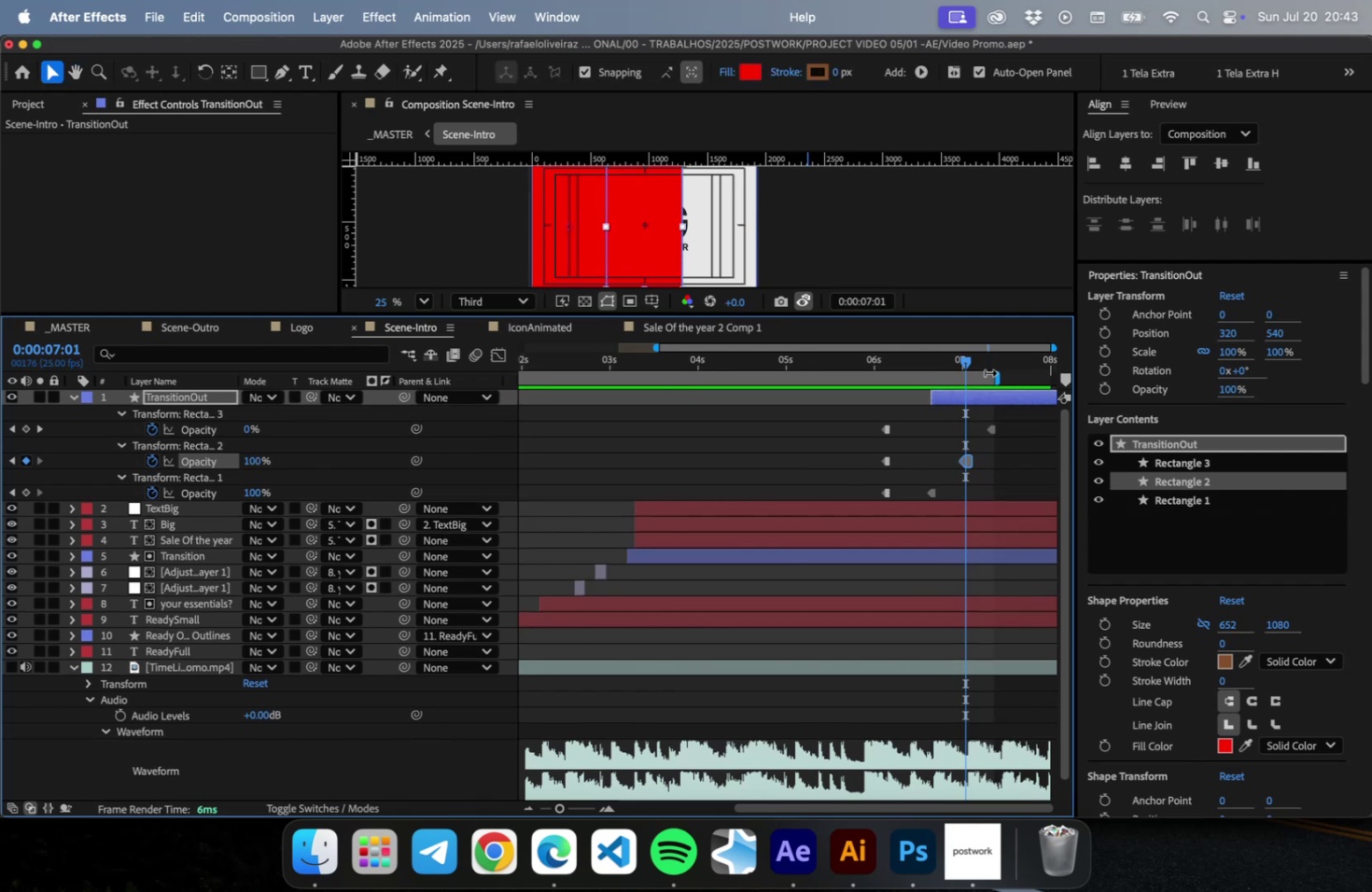 
left_click_drag(start_coordinate=[998, 374], to_coordinate=[1032, 374])
 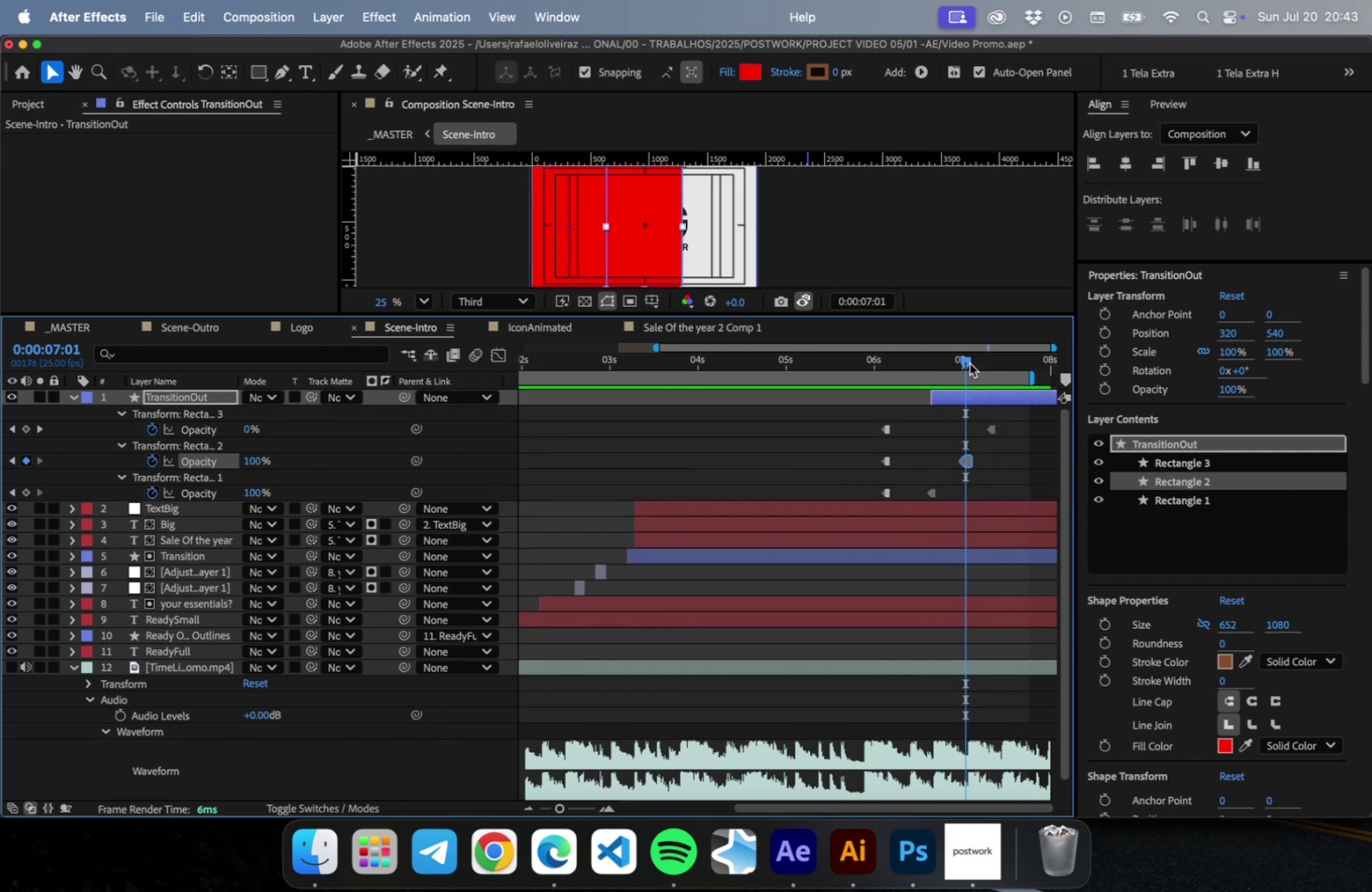 
left_click_drag(start_coordinate=[969, 363], to_coordinate=[1004, 372])
 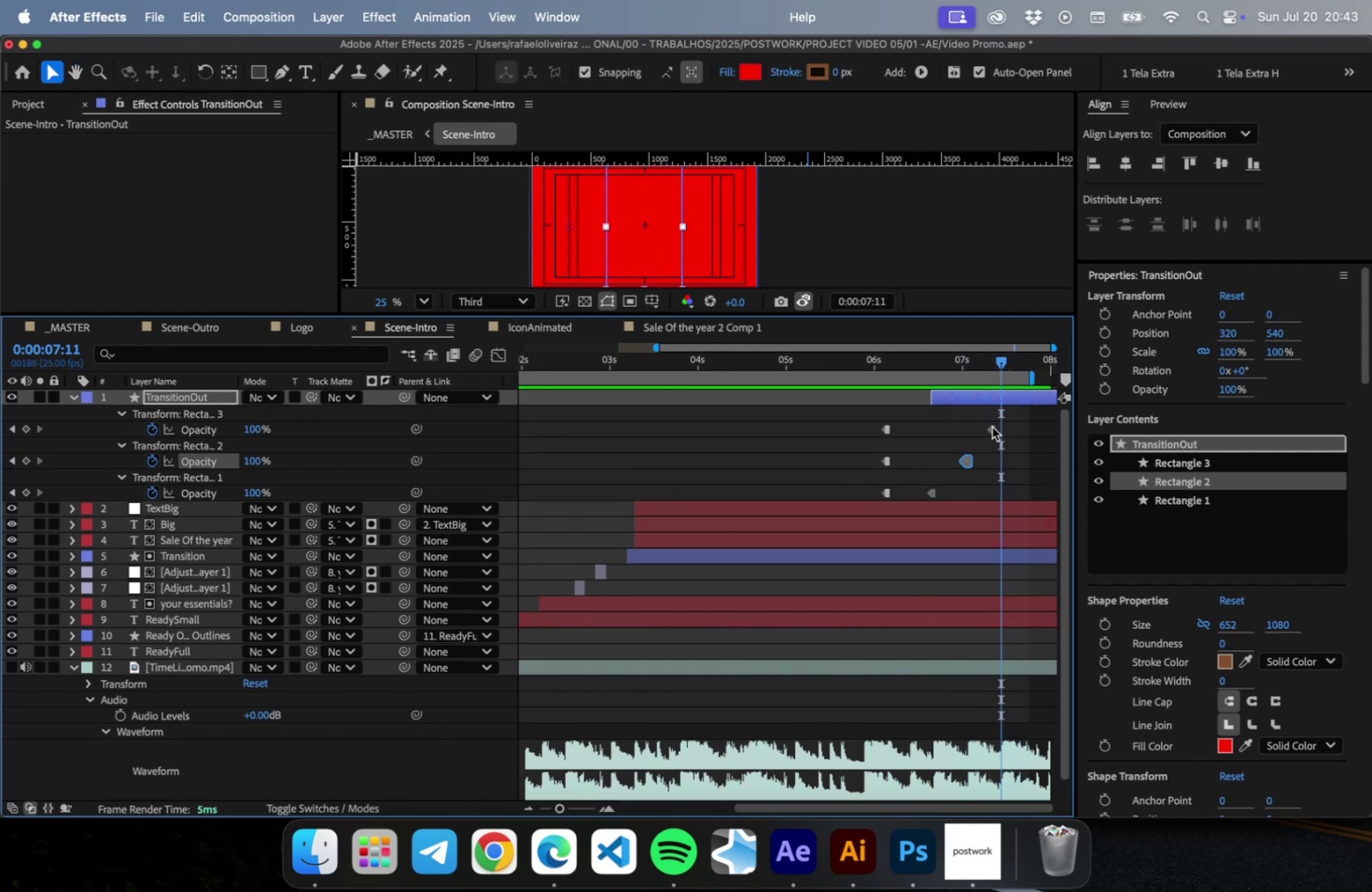 
left_click_drag(start_coordinate=[991, 426], to_coordinate=[1001, 429])
 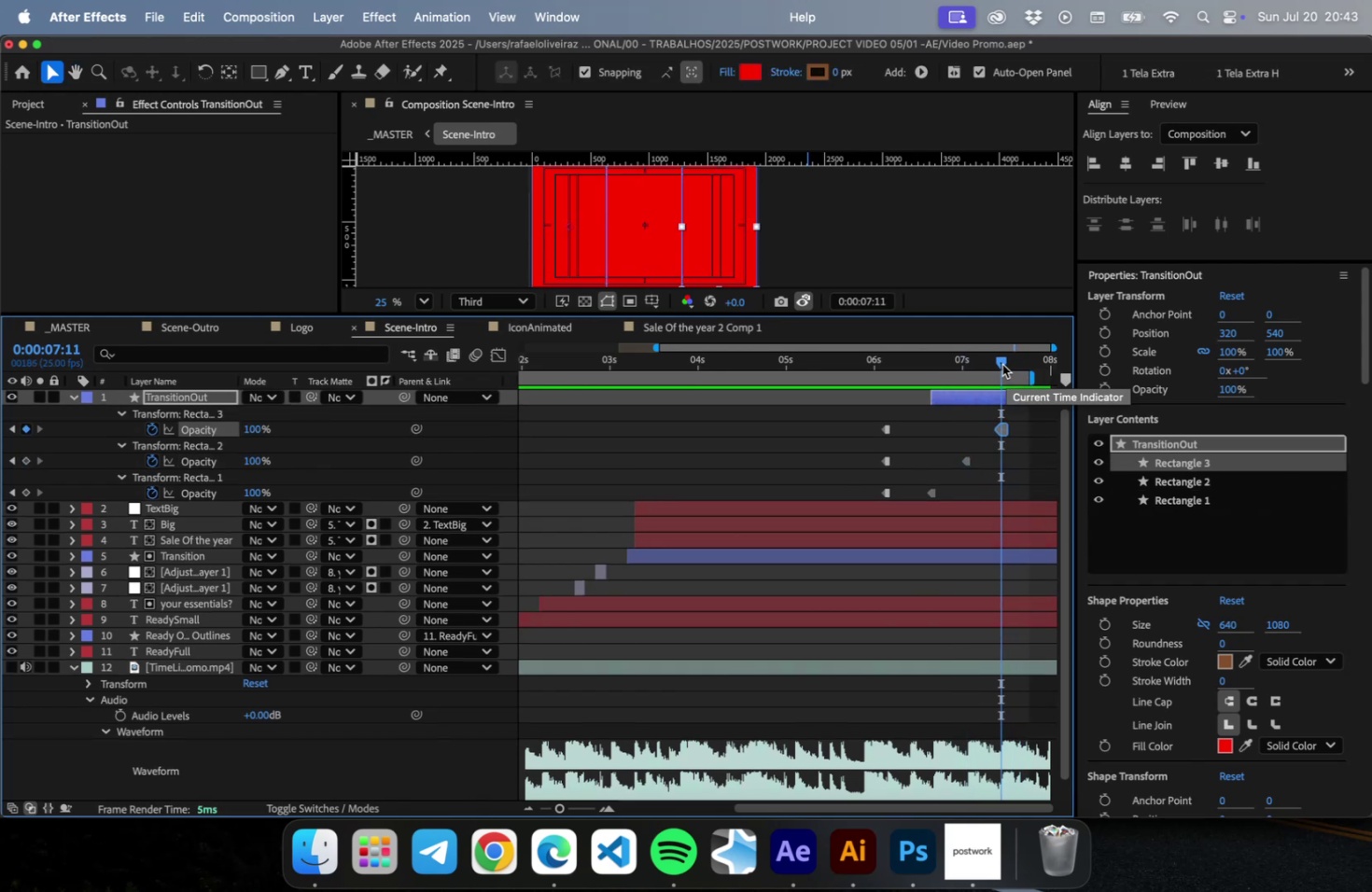 
left_click_drag(start_coordinate=[1001, 364], to_coordinate=[920, 374])
 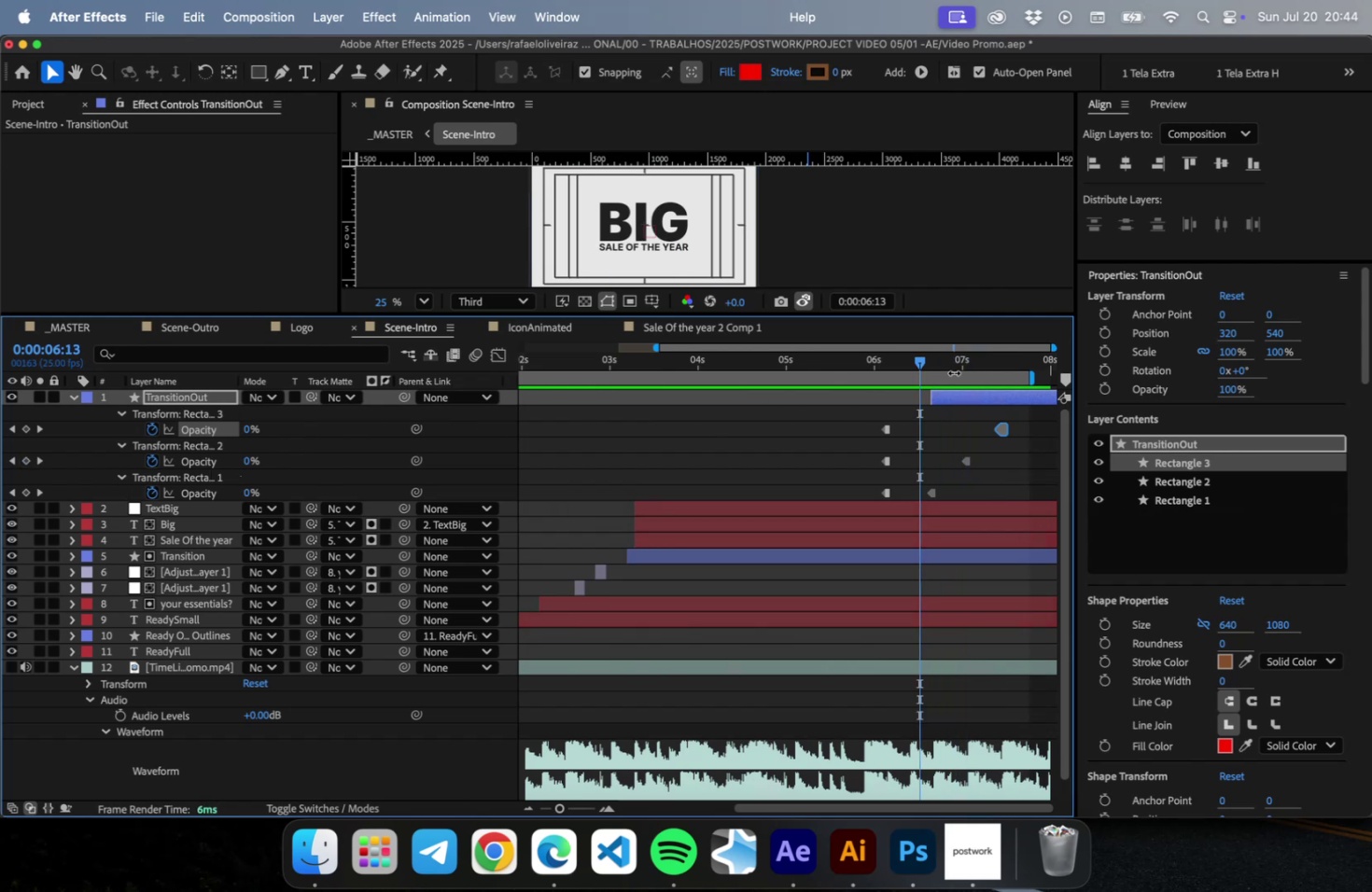 
left_click([952, 361])
 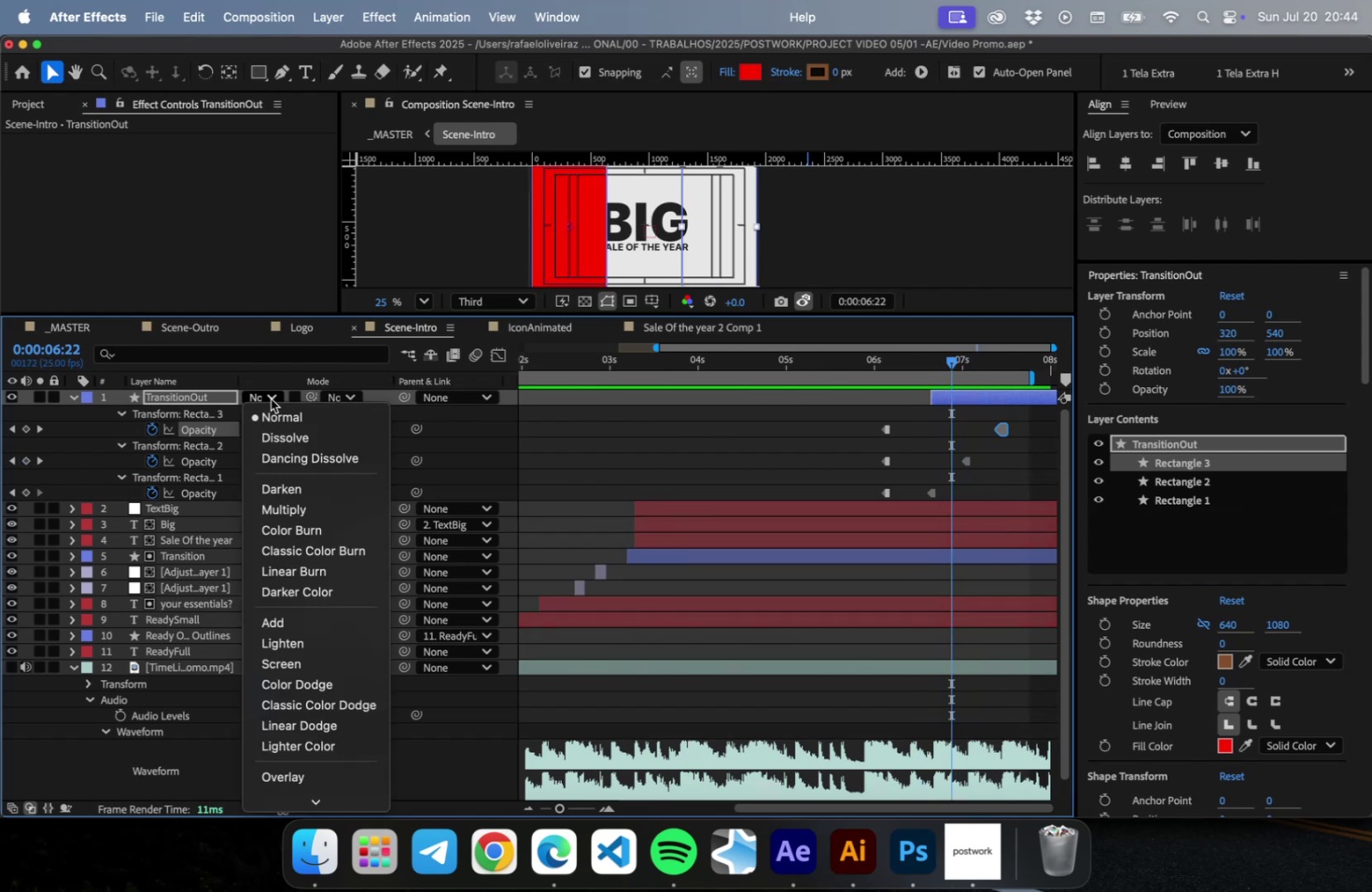 
scroll: coordinate [304, 707], scroll_direction: down, amount: 76.0
 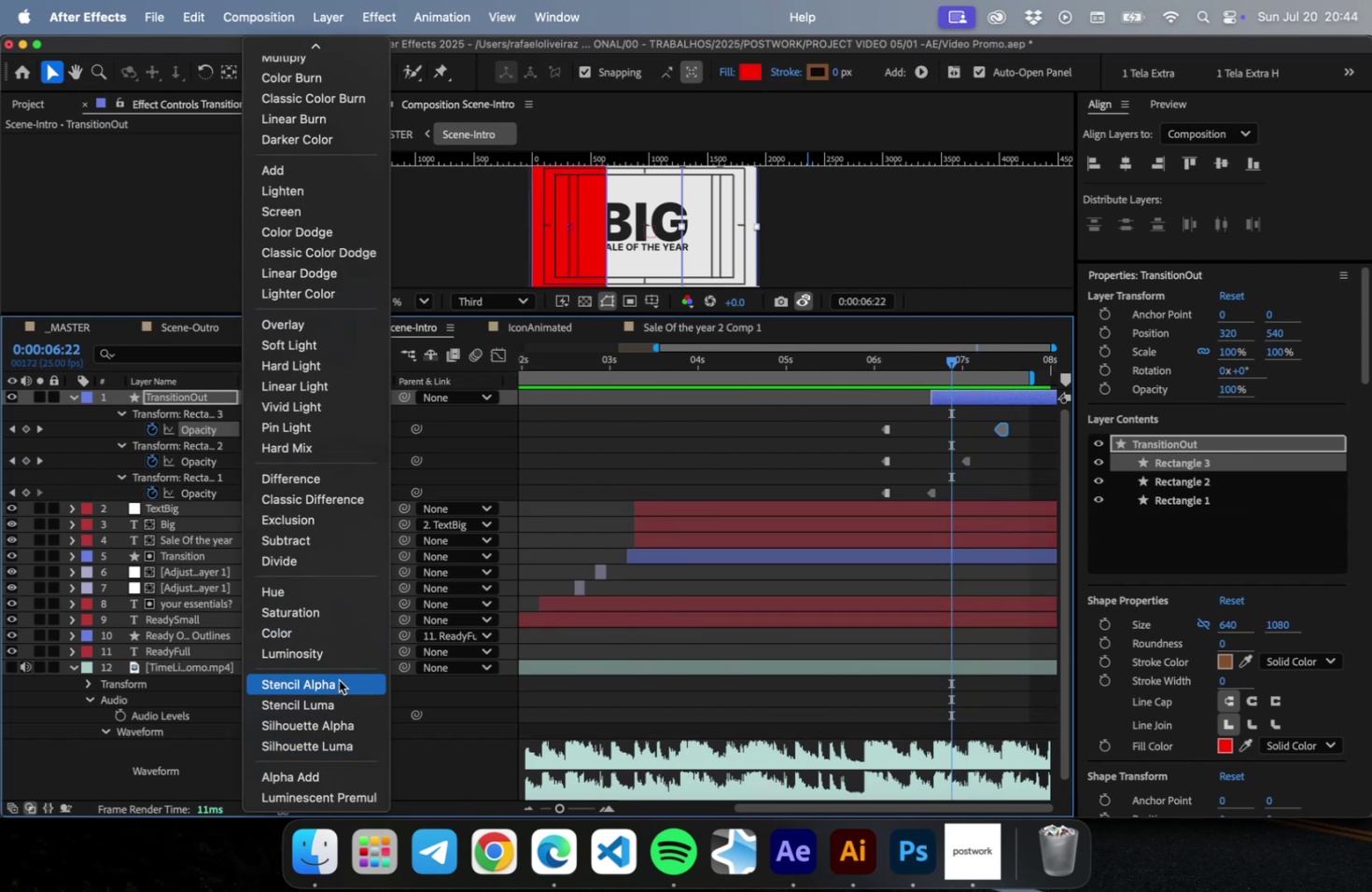 
left_click([339, 679])
 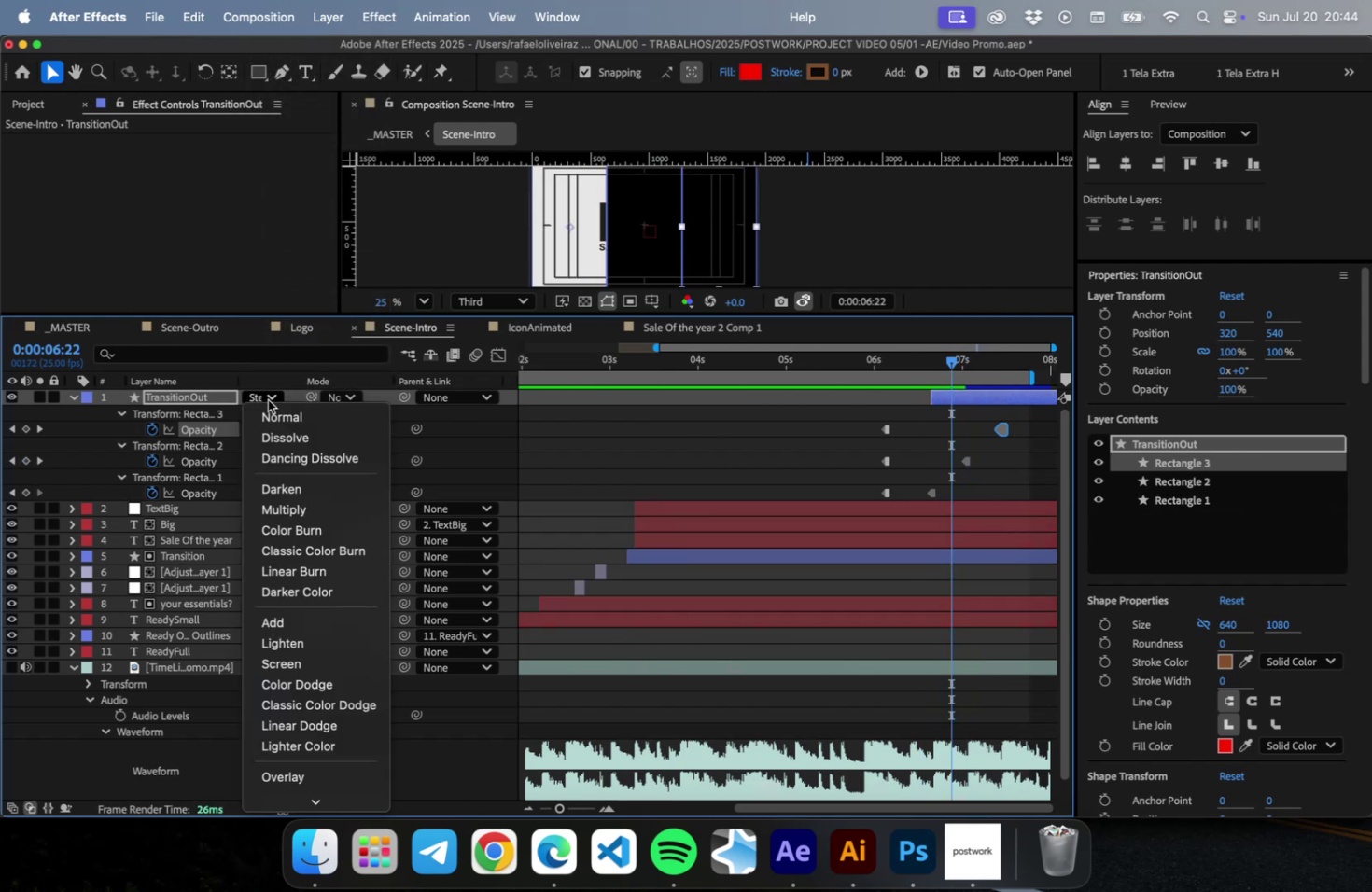 
scroll: coordinate [342, 718], scroll_direction: down, amount: 109.0
 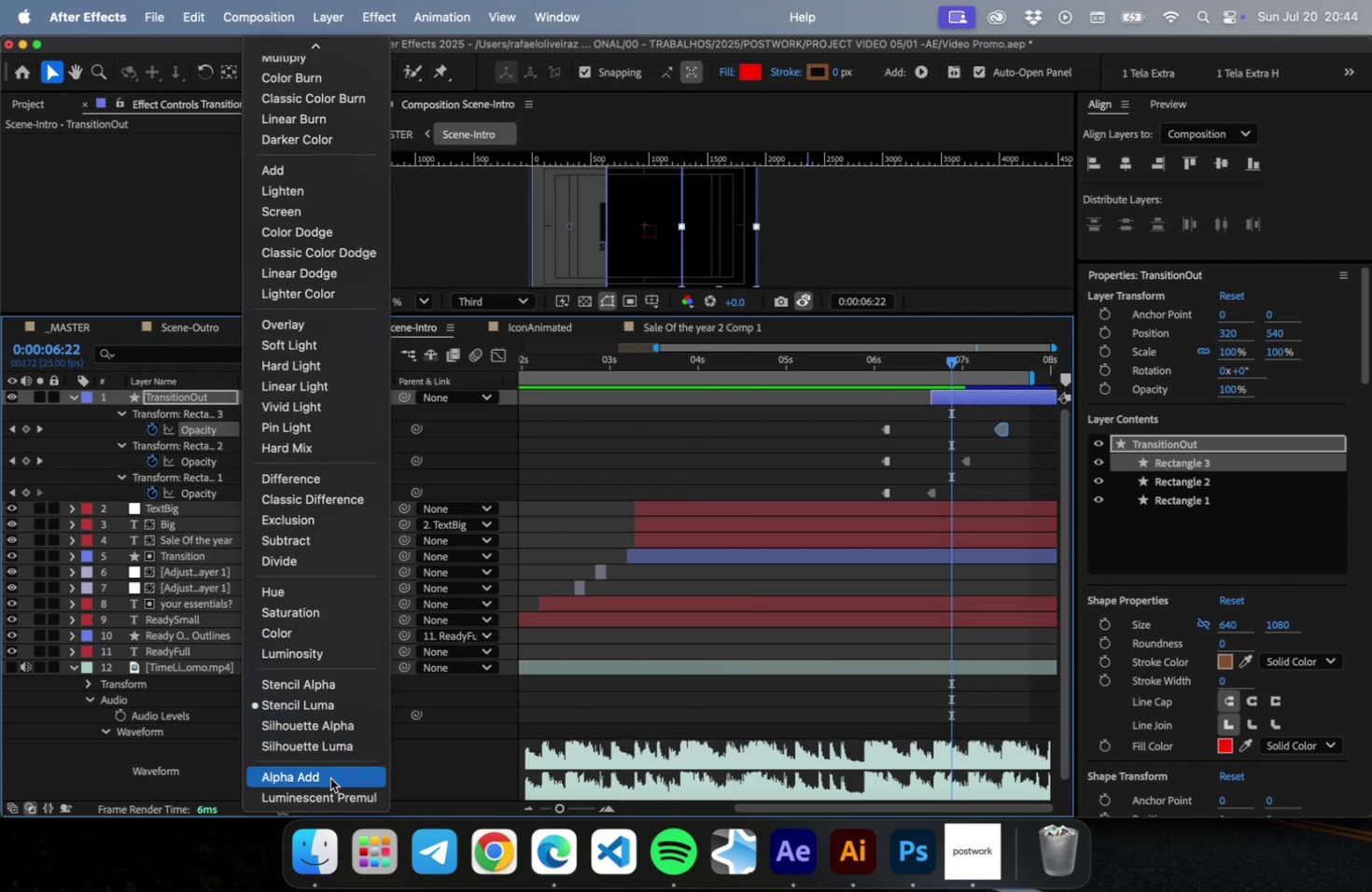 
left_click([332, 732])
 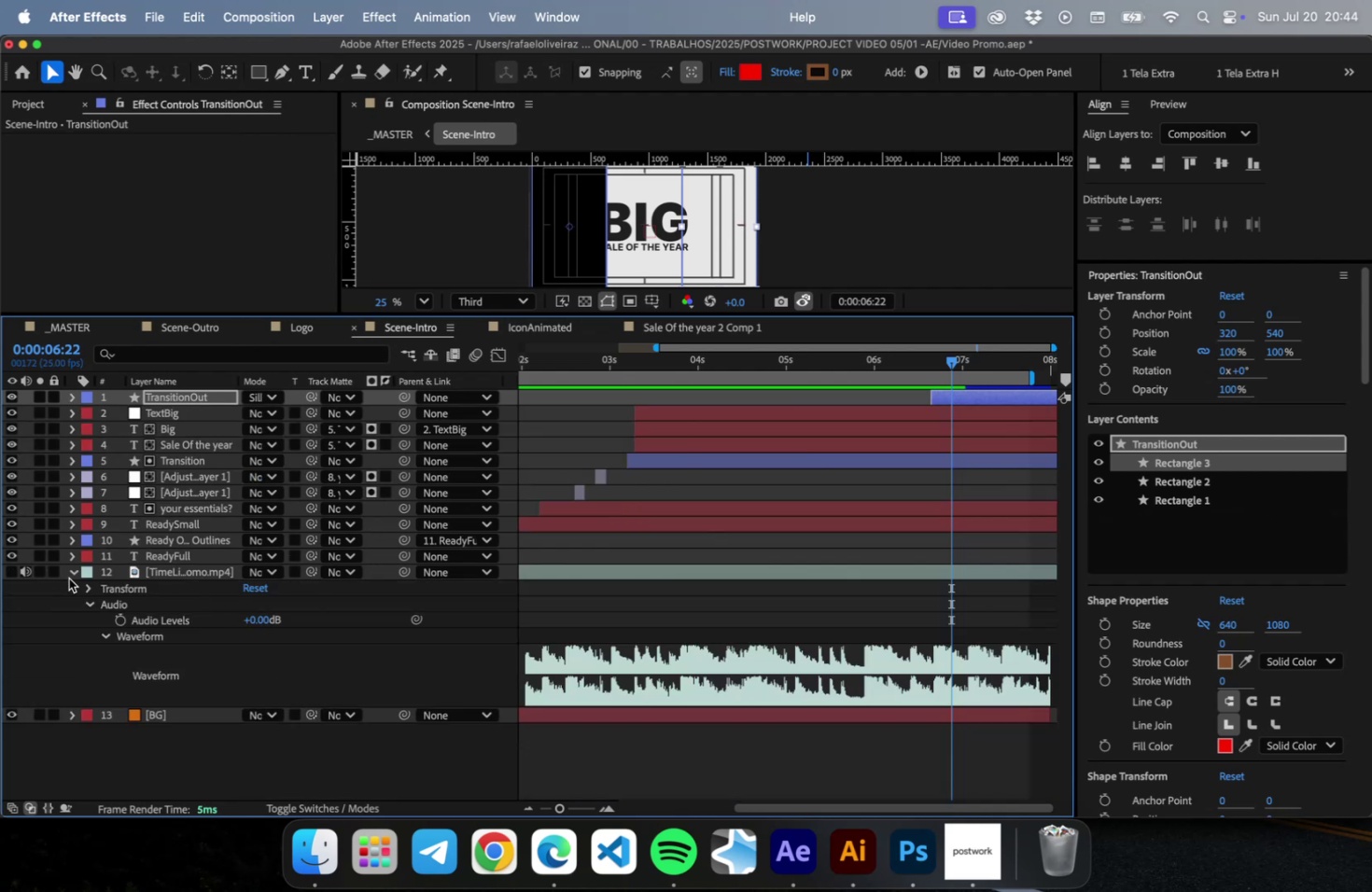 
key(Meta+S)
 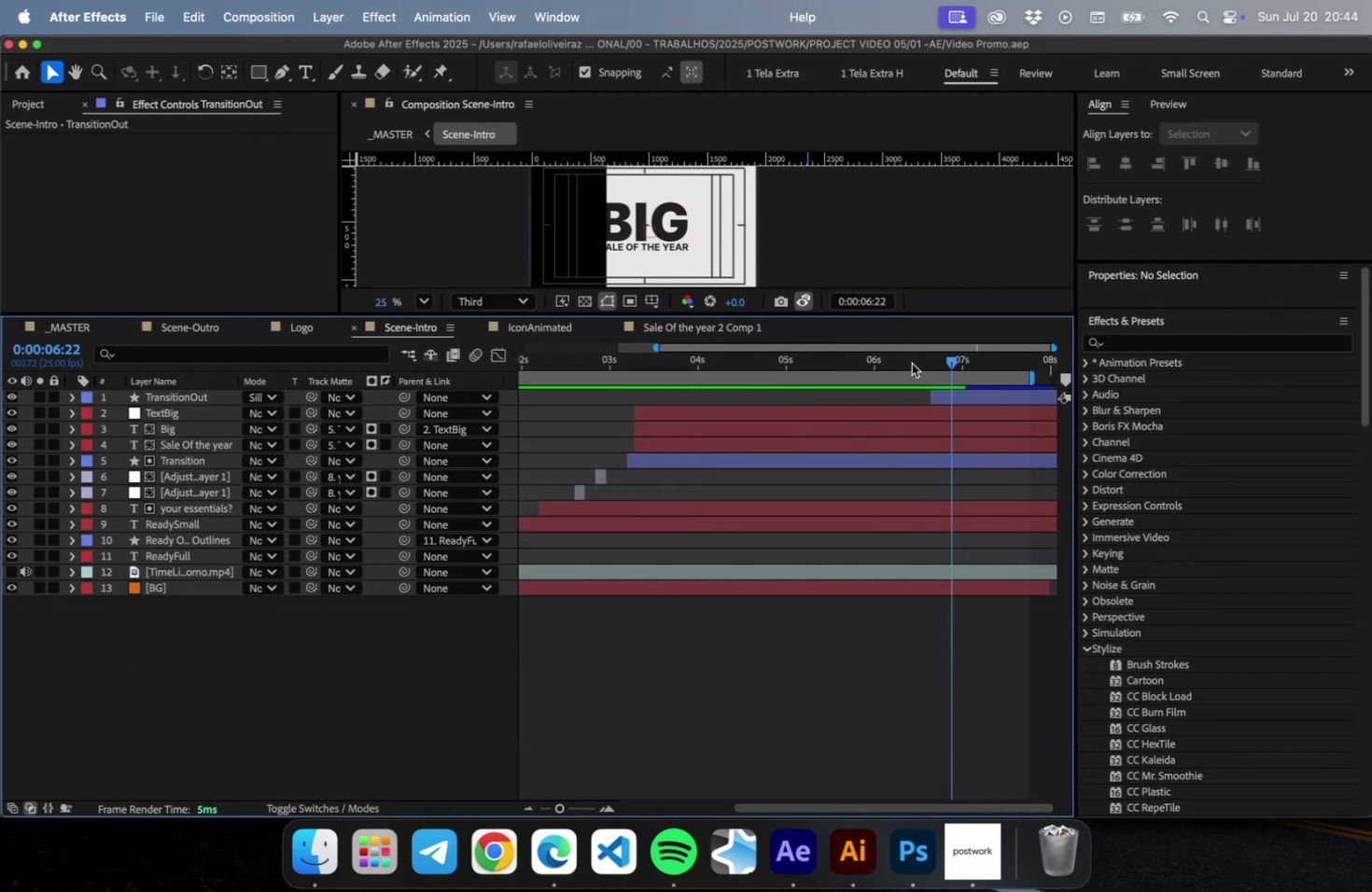 
left_click_drag(start_coordinate=[911, 363], to_coordinate=[770, 376])
 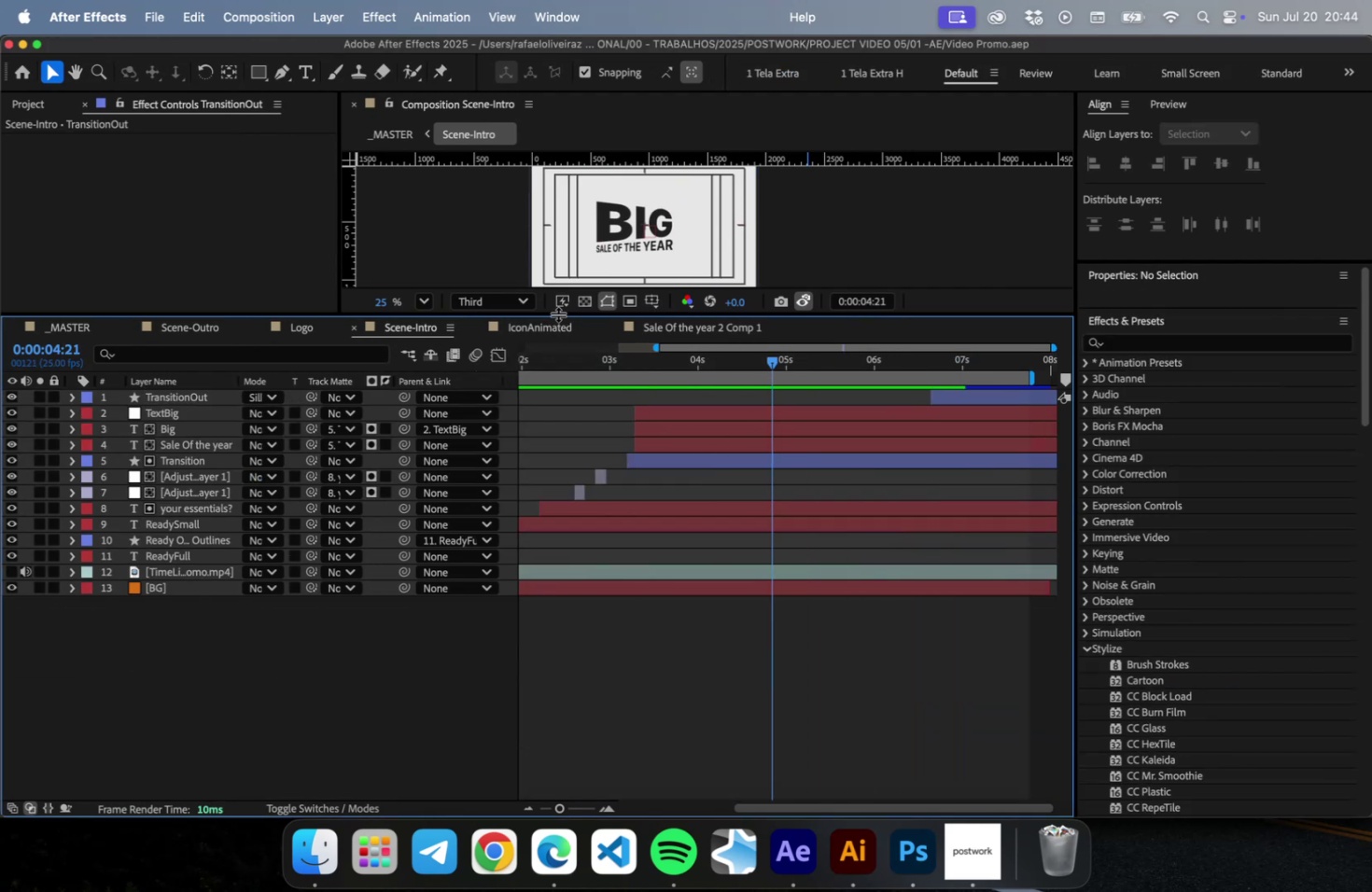 
left_click_drag(start_coordinate=[558, 313], to_coordinate=[556, 566])
 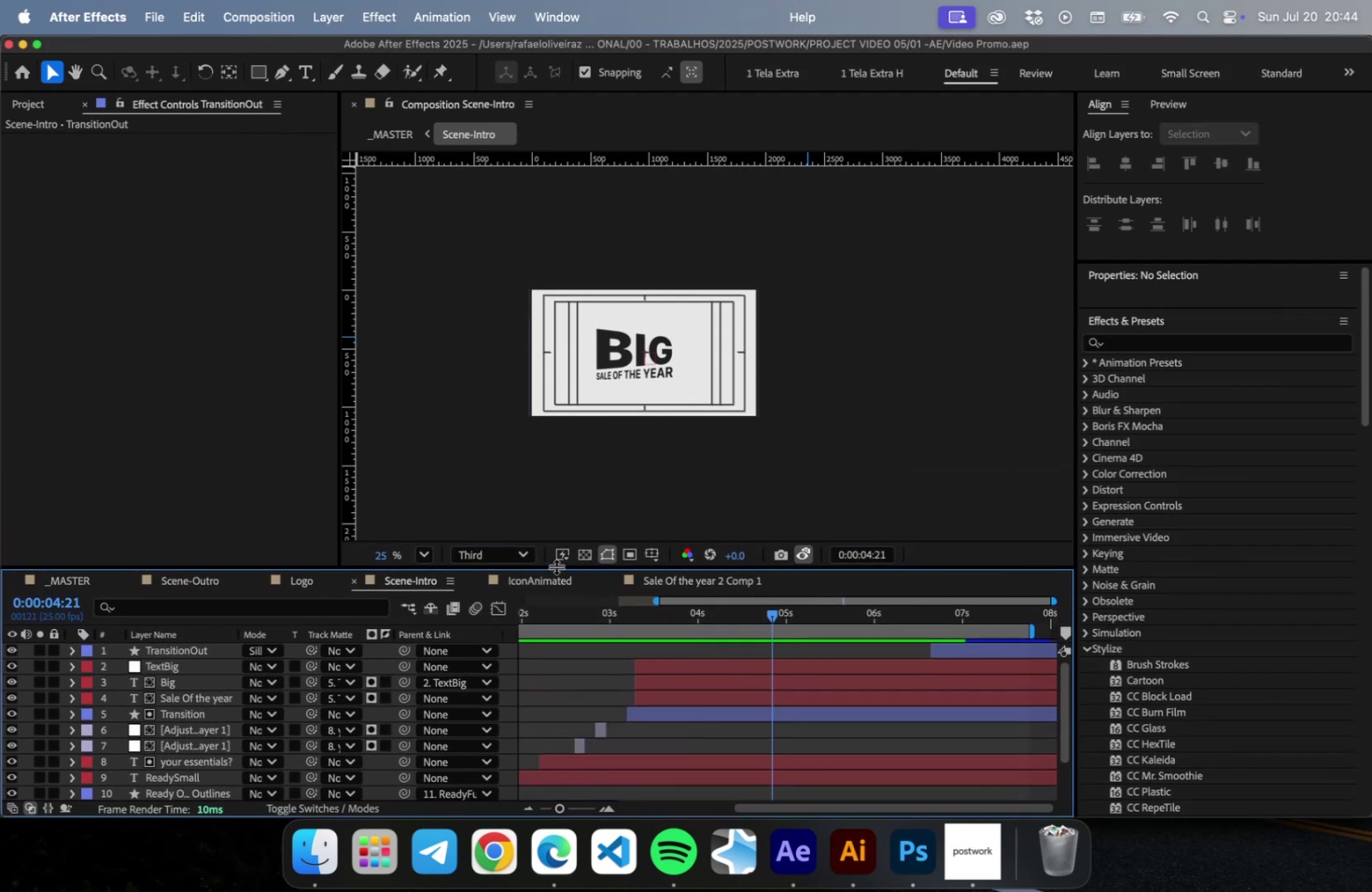 
key(Space)
 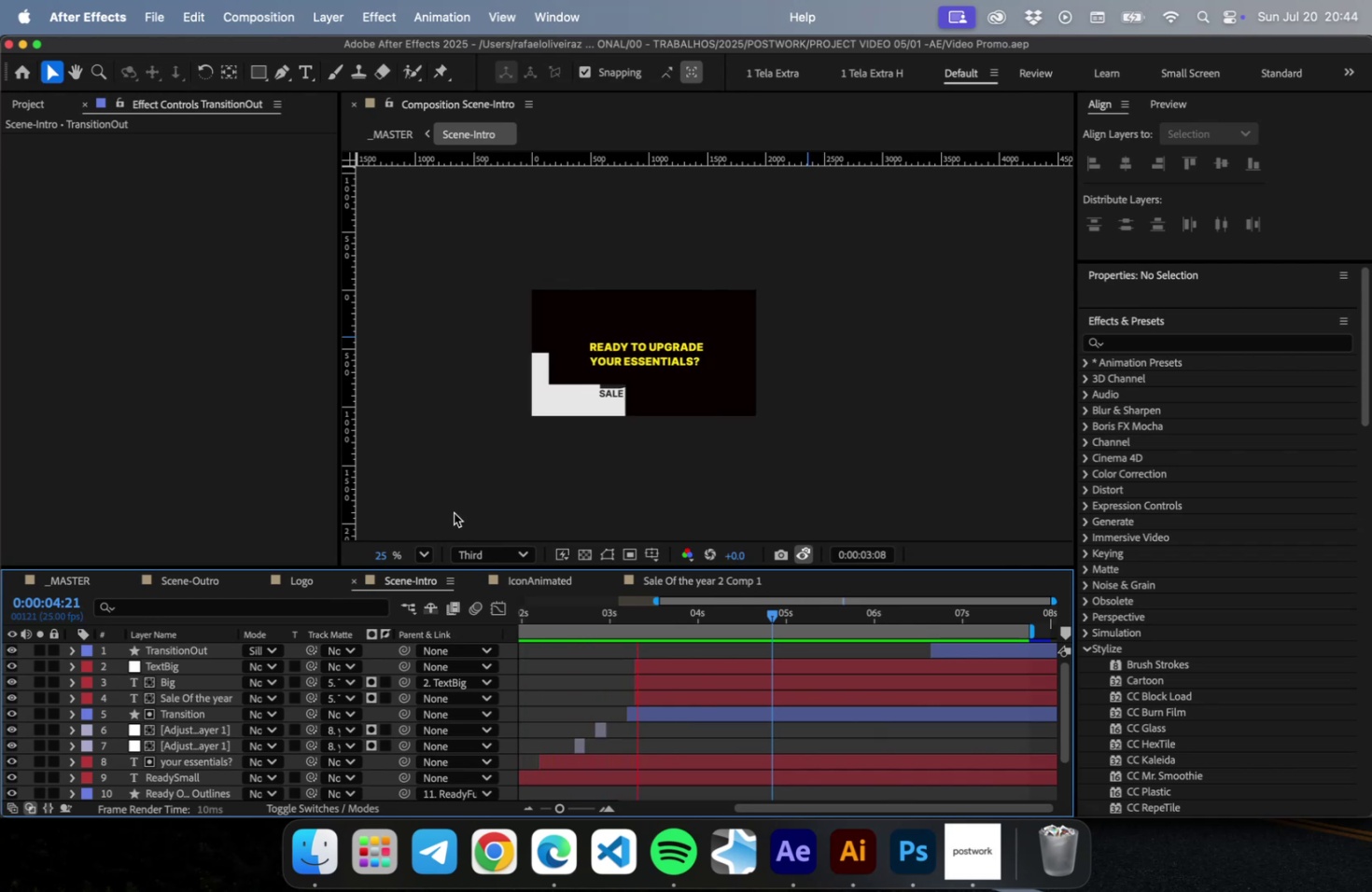 
wait(9.91)
 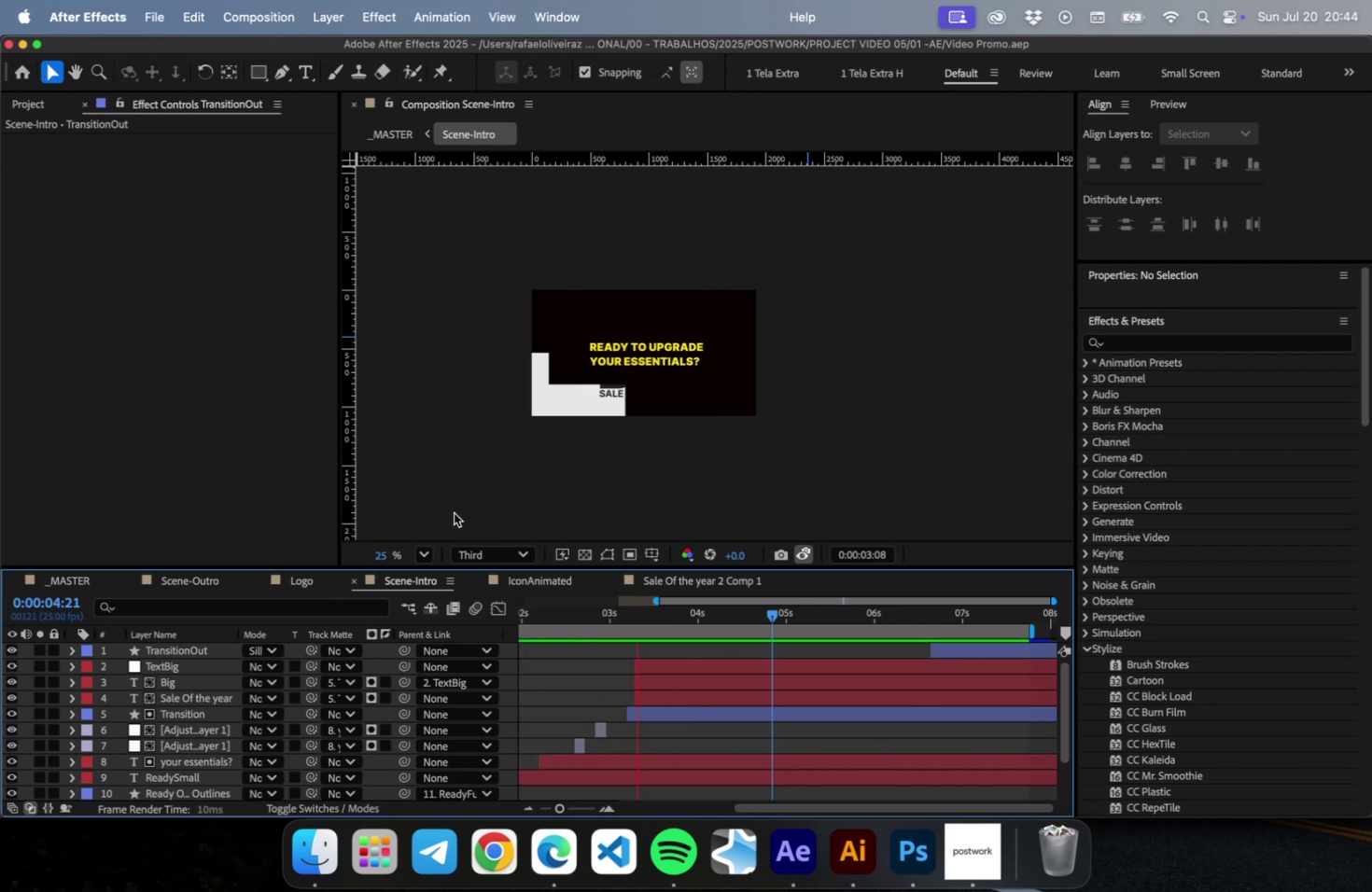 
key(Space)
 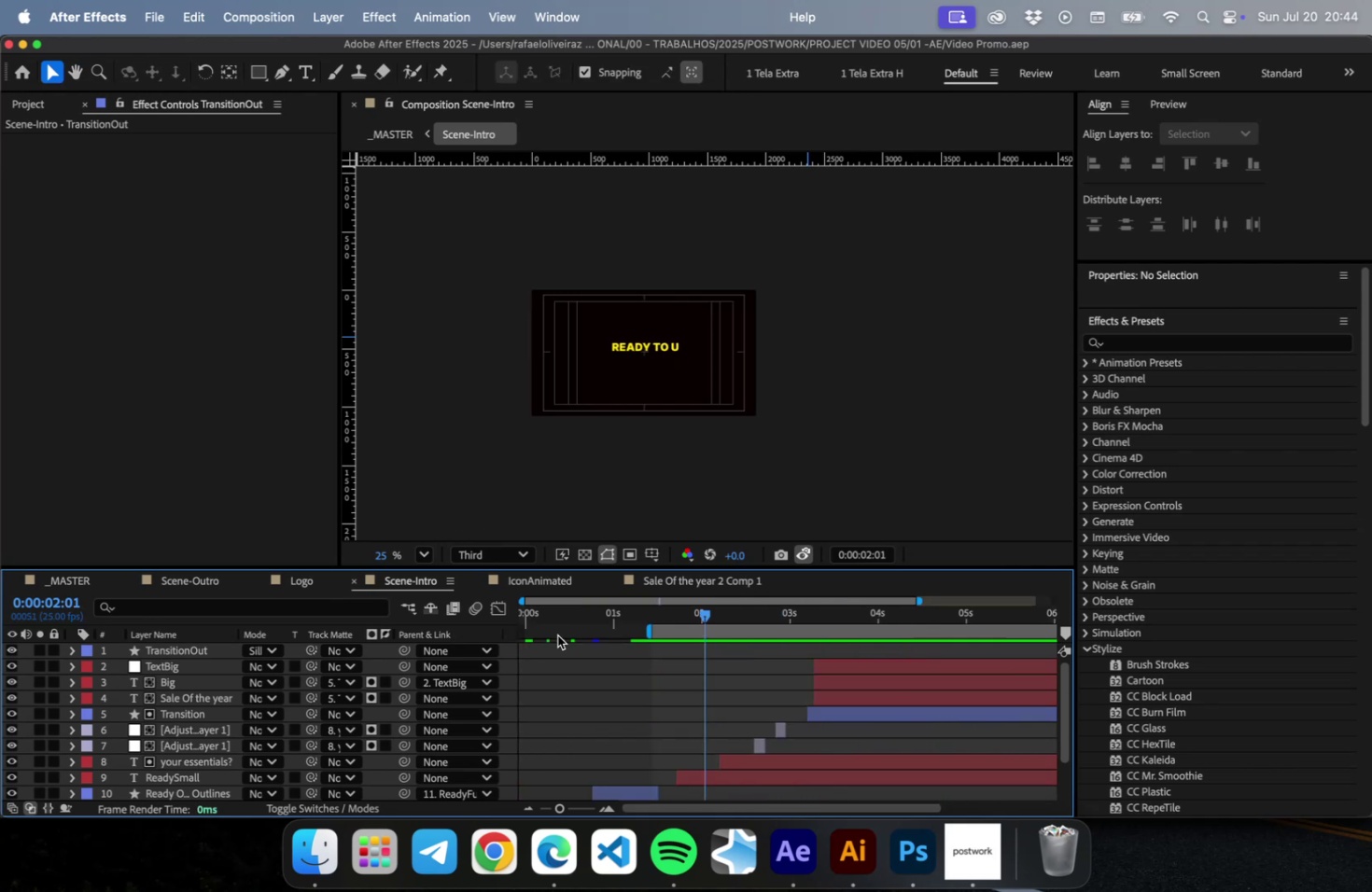 
key(Meta+S)
 